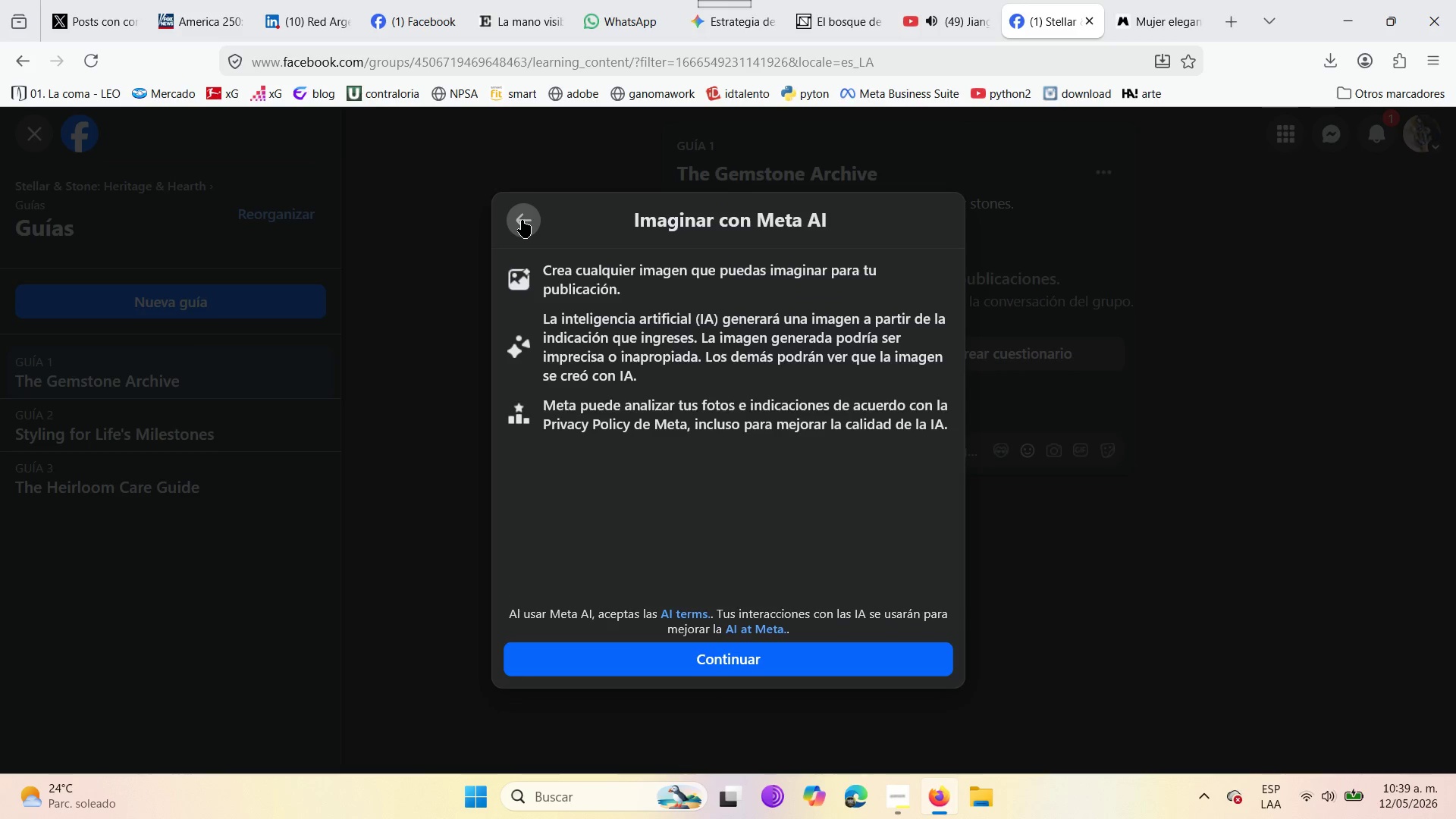 
left_click([799, 661])
 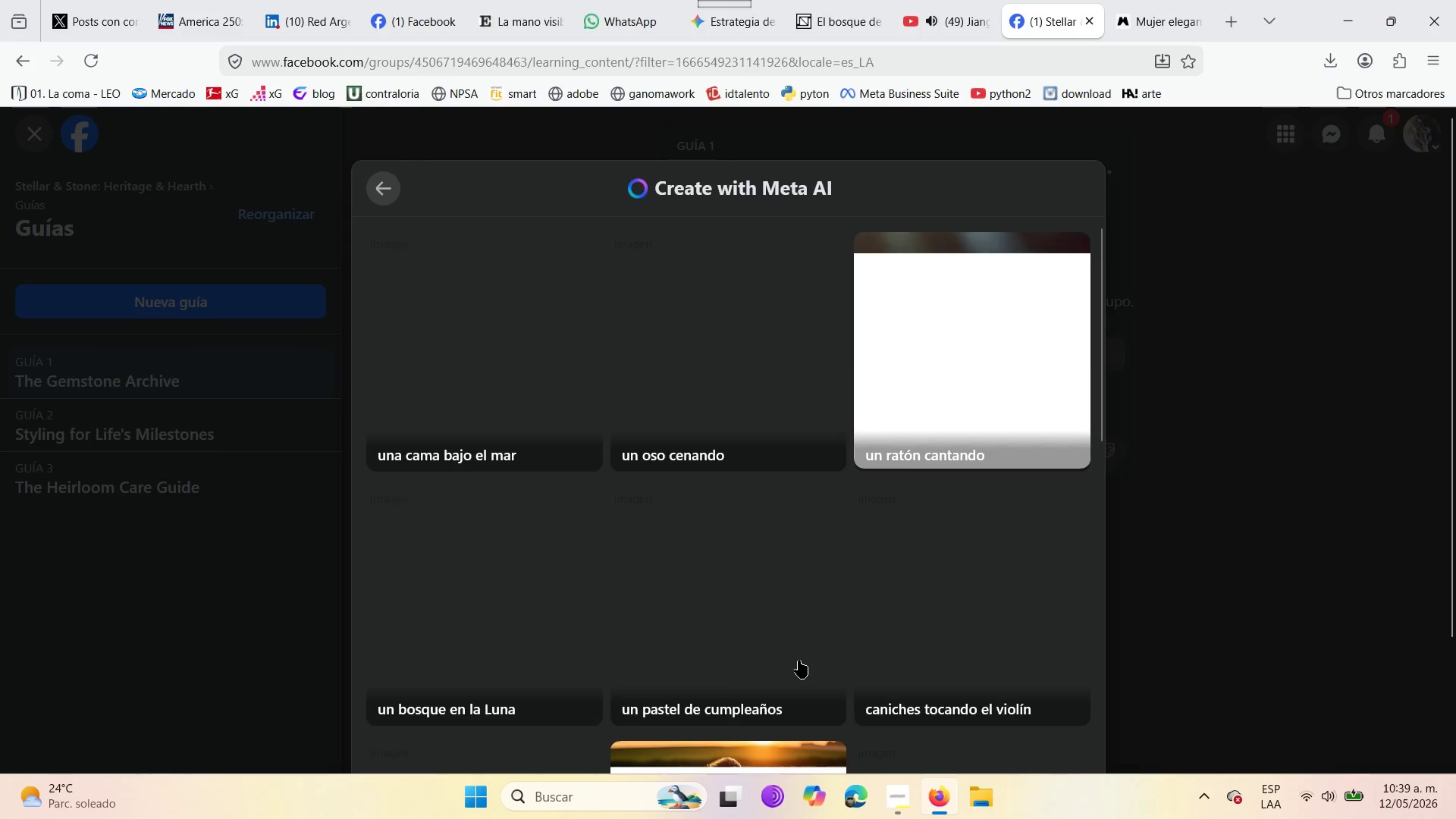 
mouse_move([761, 550])
 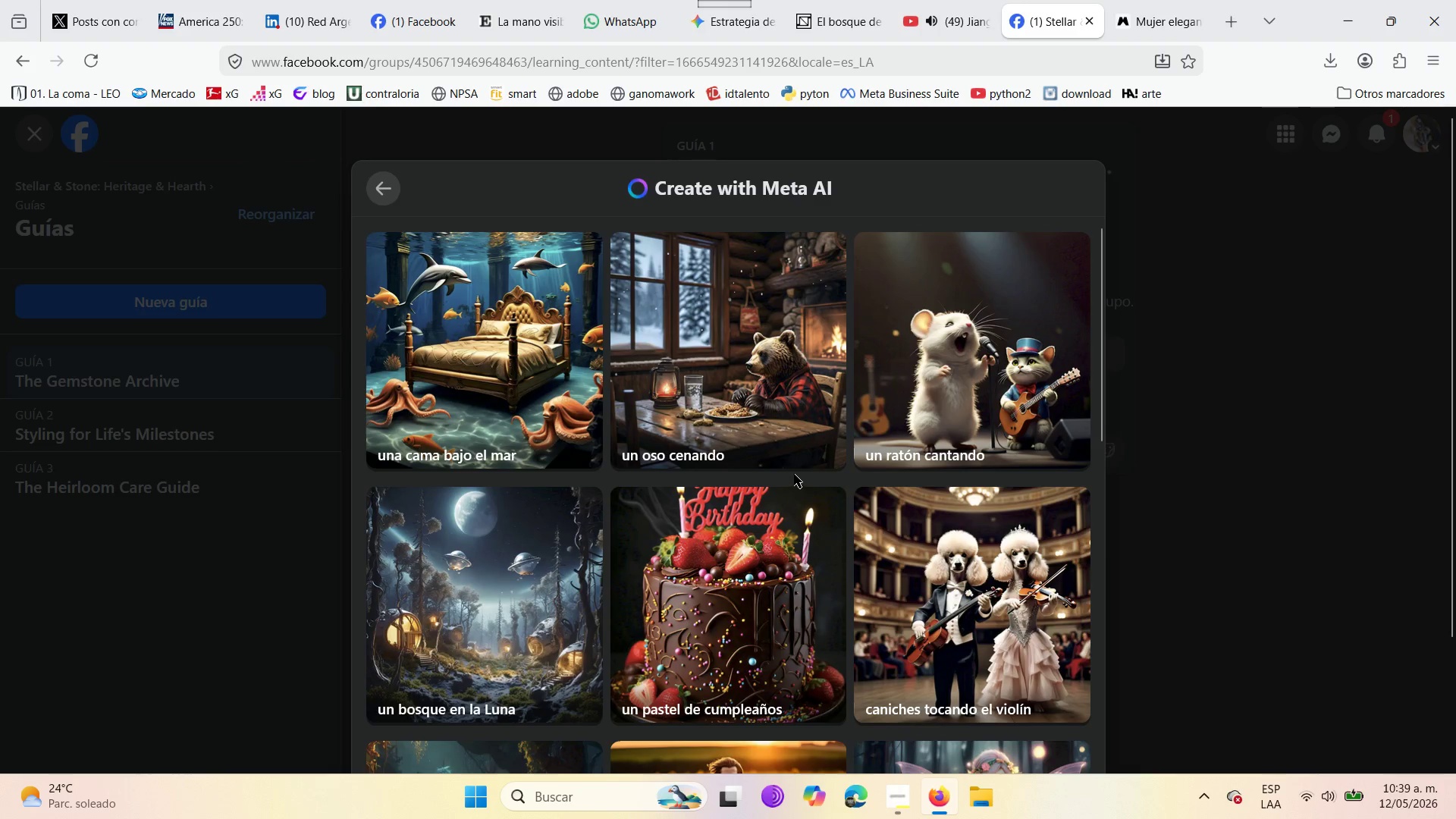 
scroll: coordinate [758, 661], scroll_direction: down, amount: 10.0
 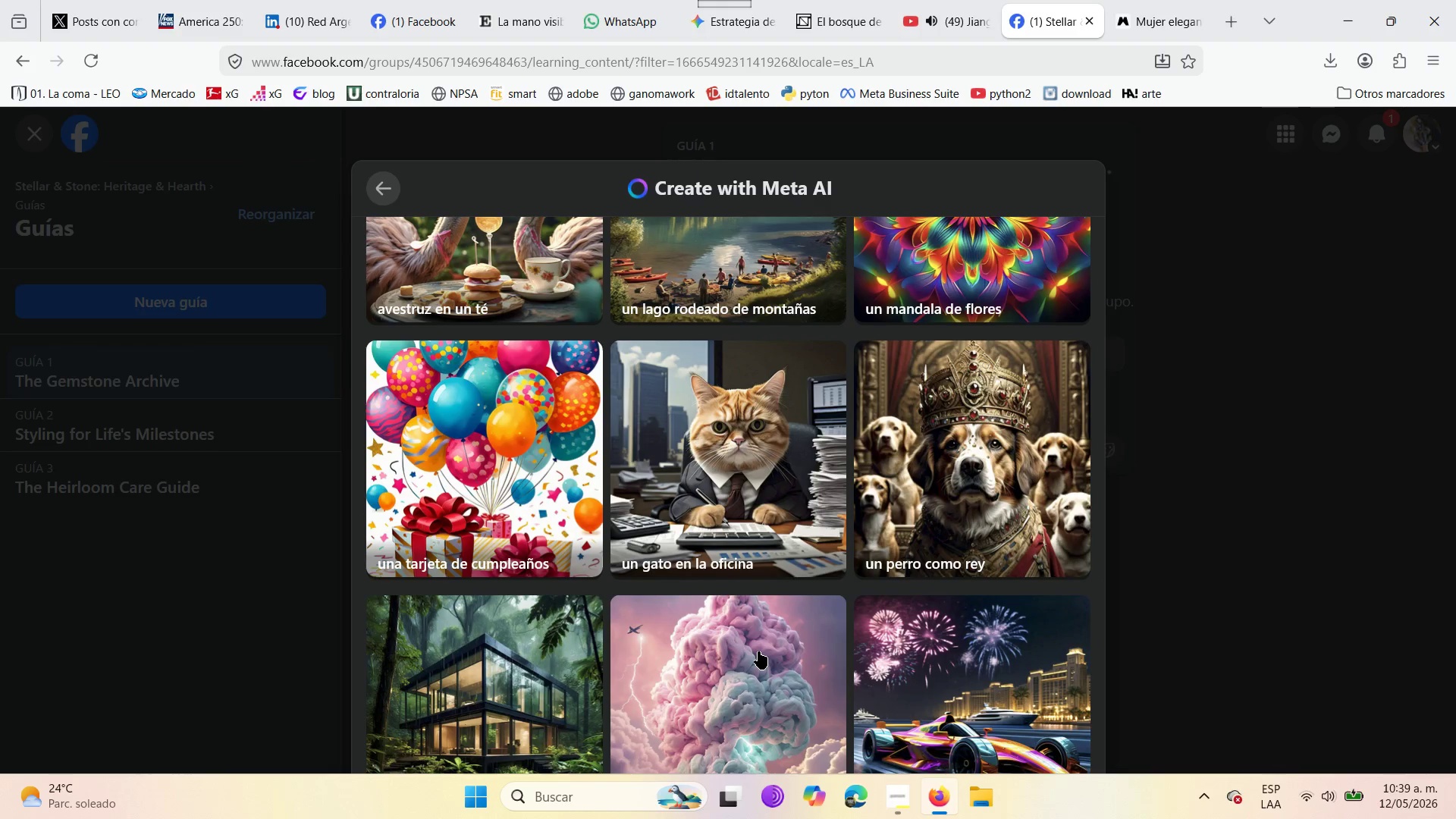 
wait(12.07)
 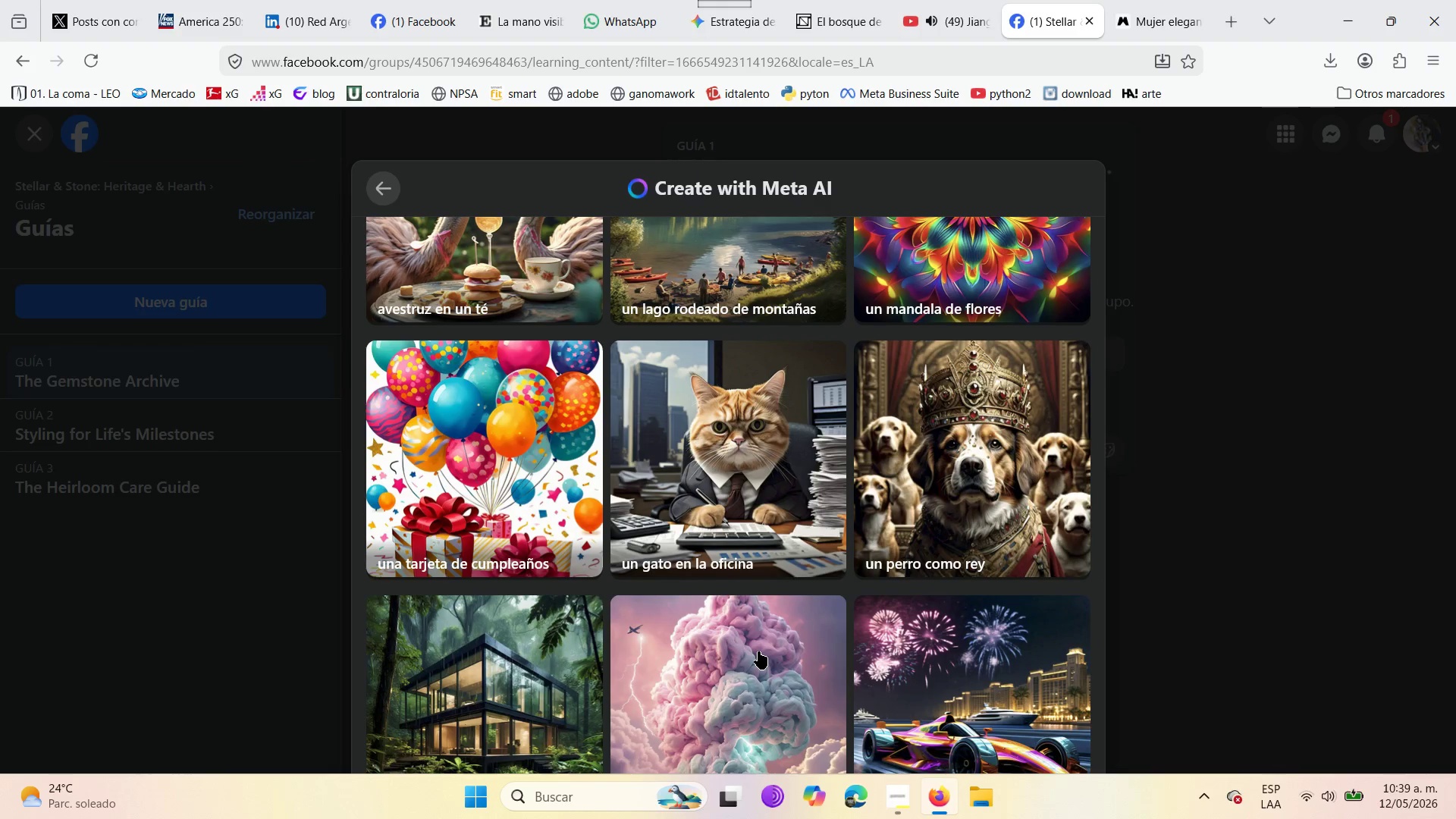 
scroll: coordinate [777, 621], scroll_direction: down, amount: 3.0
 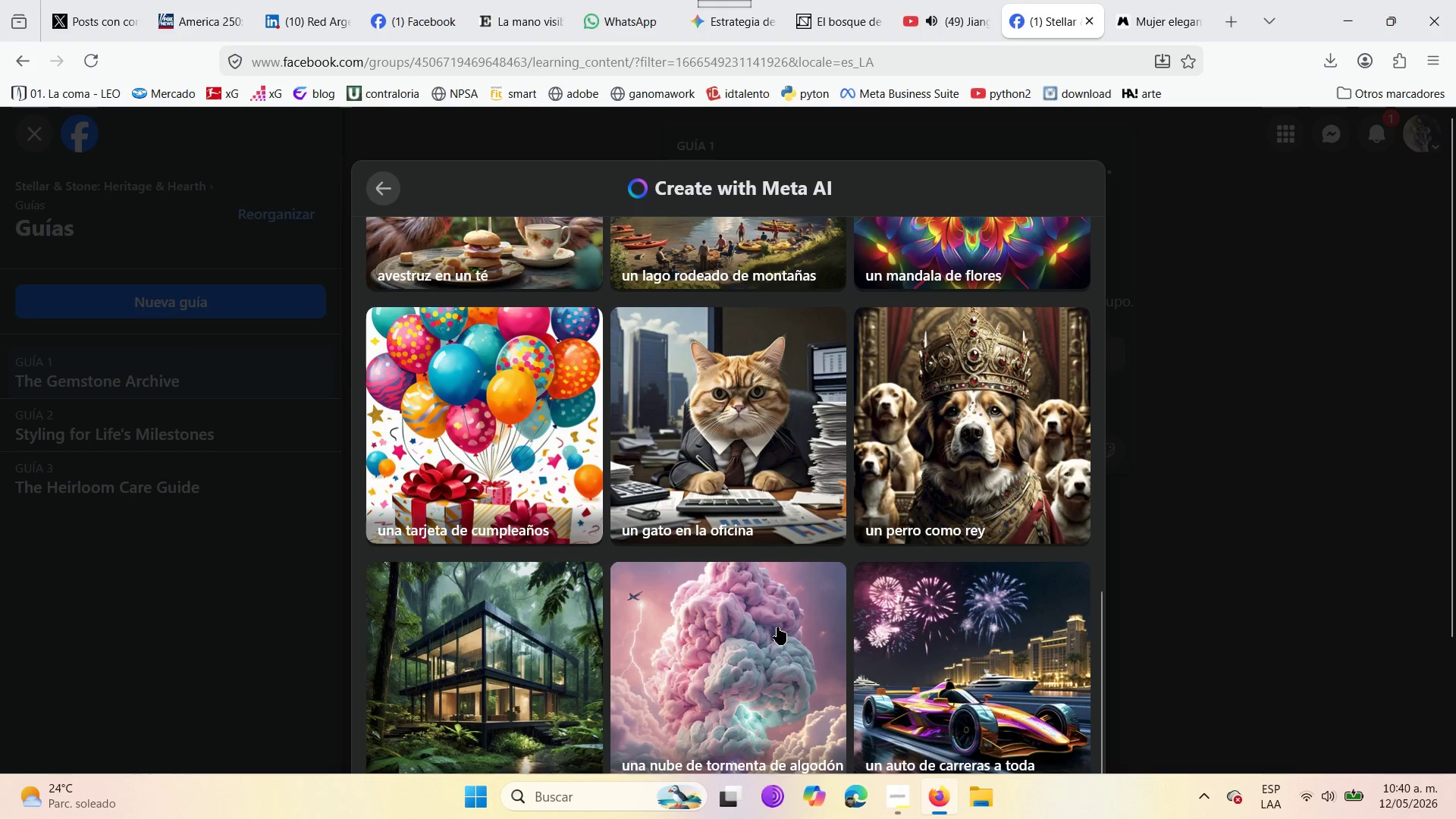 
scroll: coordinate [777, 627], scroll_direction: up, amount: 17.0
 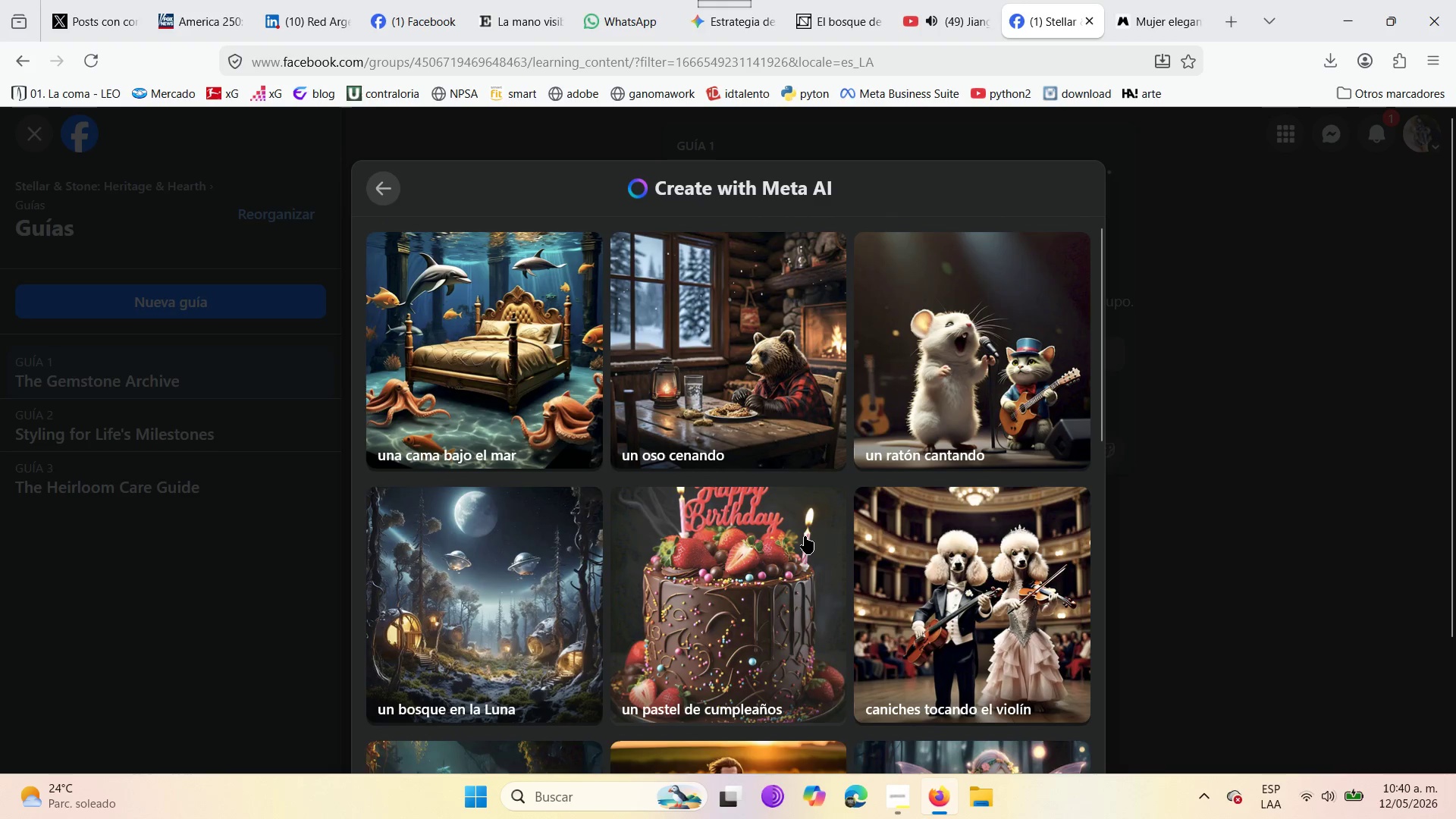 
scroll: coordinate [796, 660], scroll_direction: down, amount: 27.0
 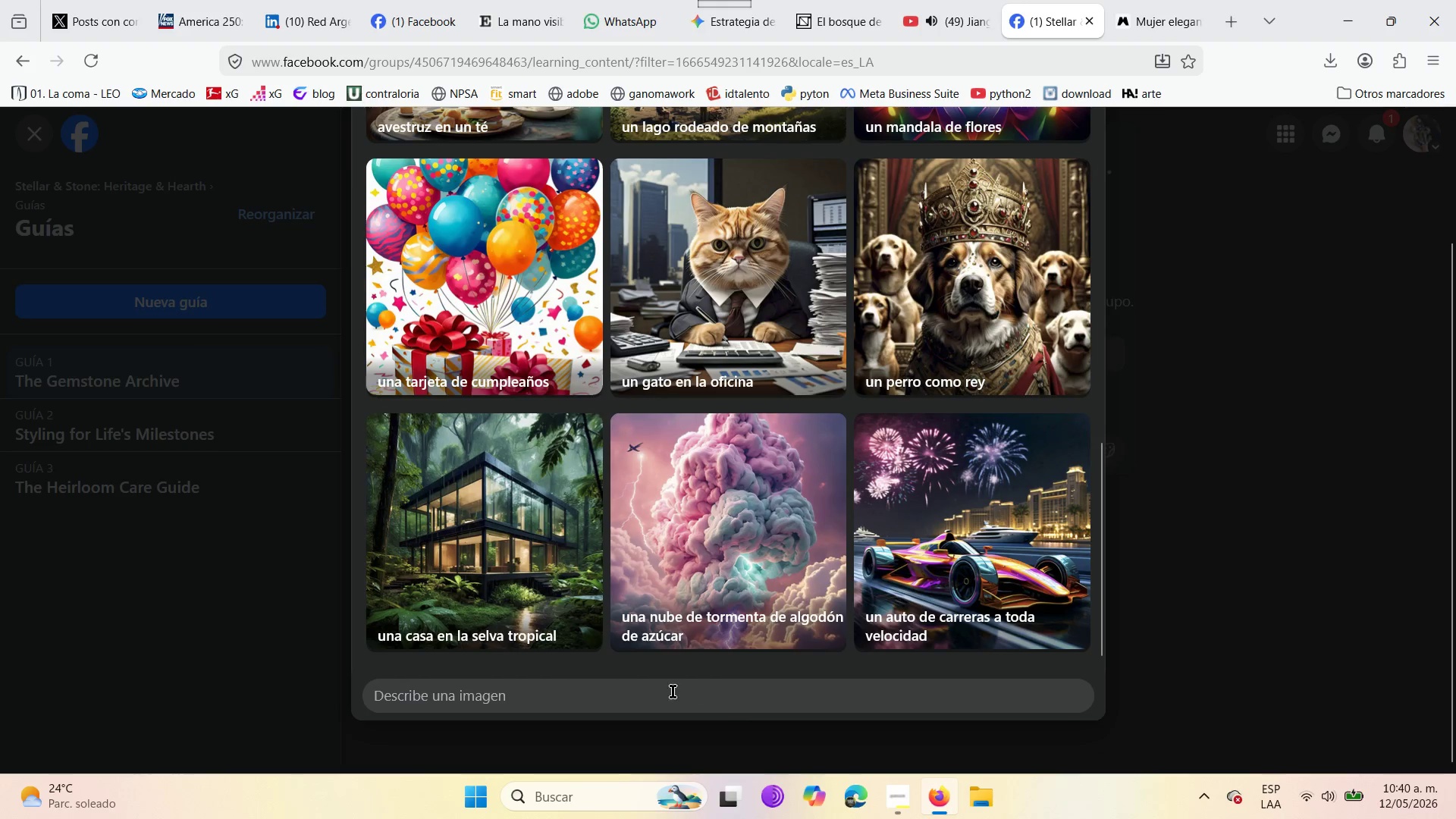 
left_click([667, 692])
 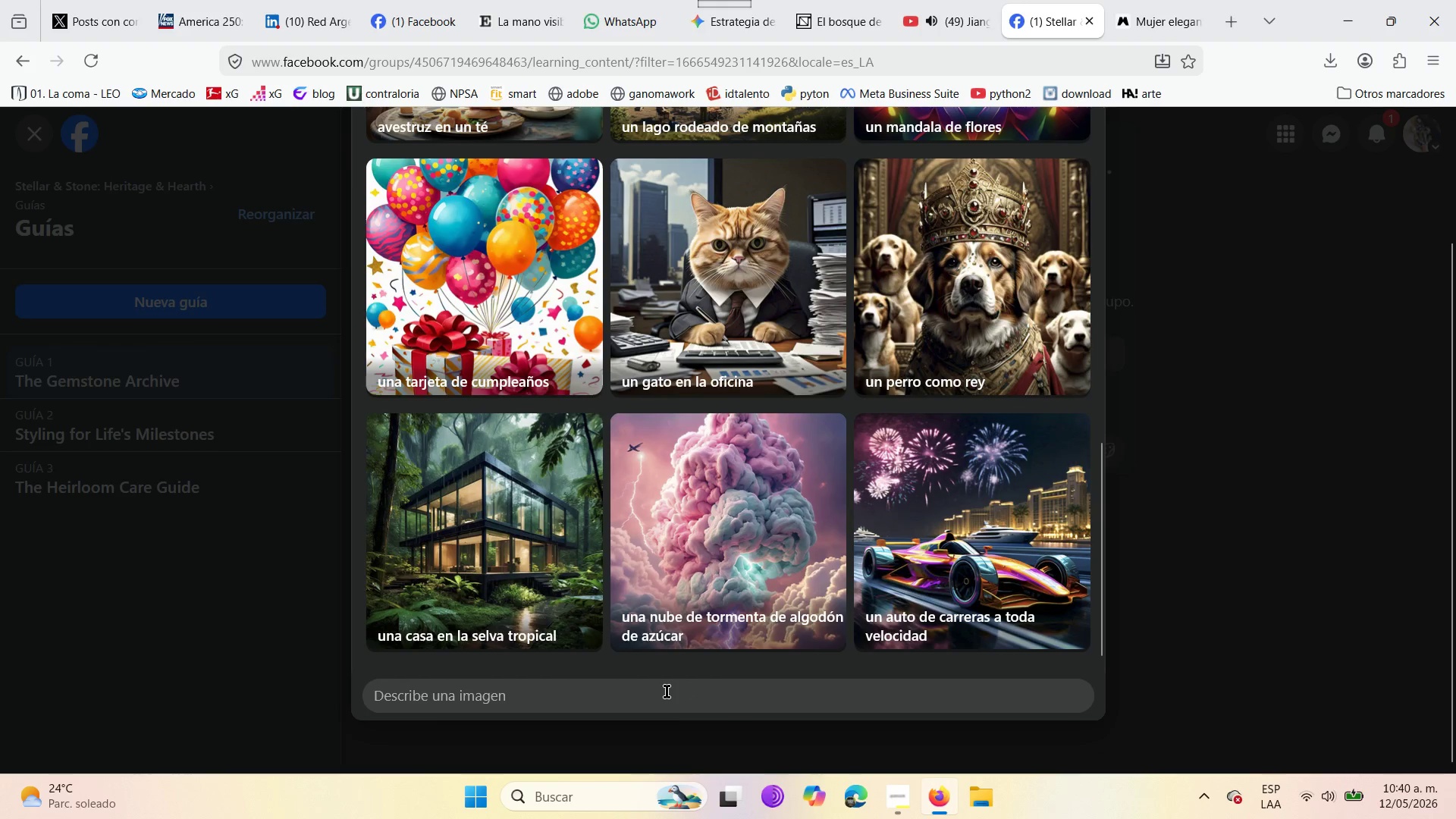 
type(A high )
key(Backspace)
type(-resolution )
 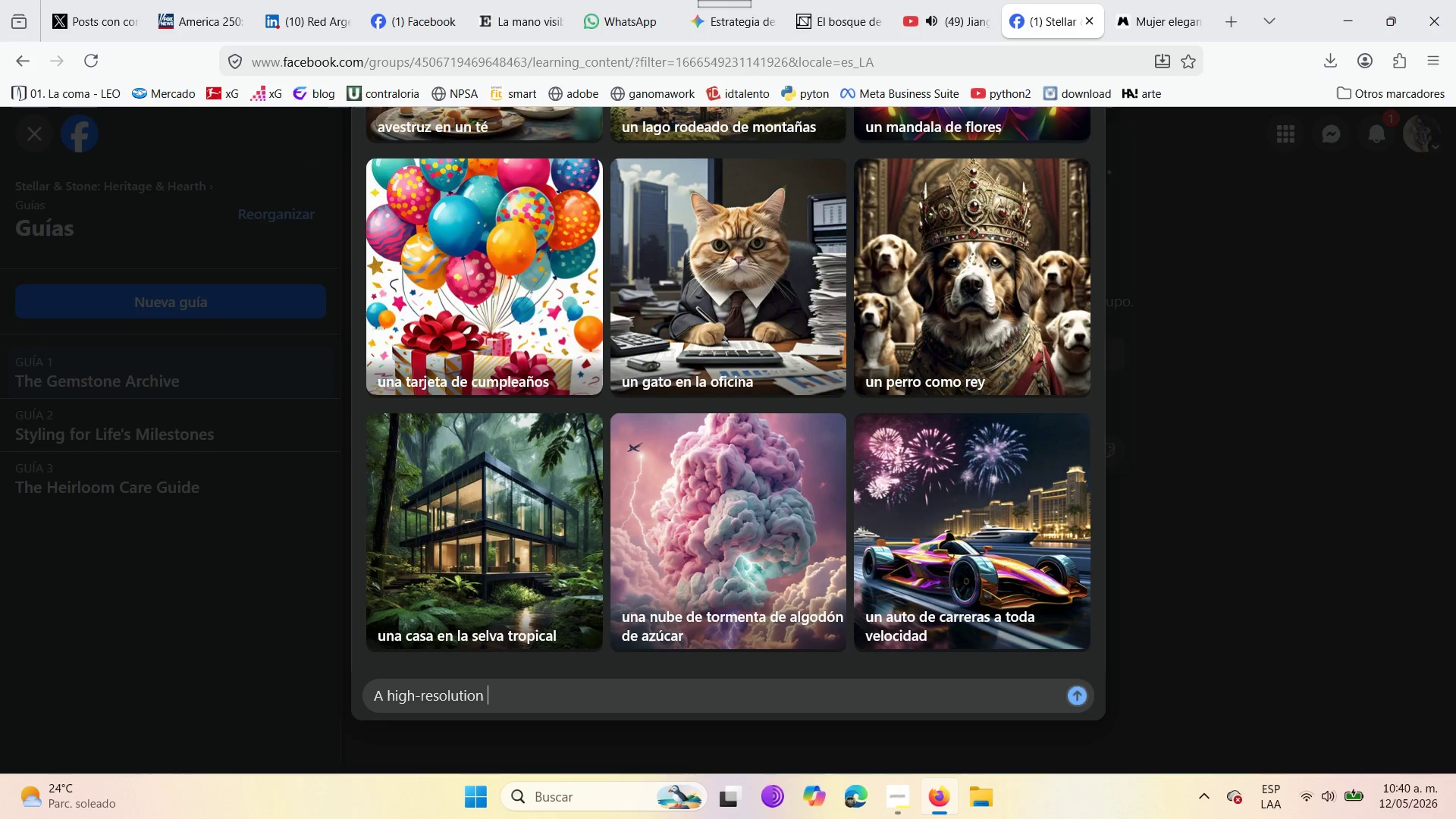 
type(clor)
key(Backspace)
type(se )
key(Backspace)
type(-up of [the ether)
key(Backspace)
key(Backspace)
type(ereal band )
key(Backspace)
type([ *opal9)
key(Backspace)
type(( reflecting  rain)
 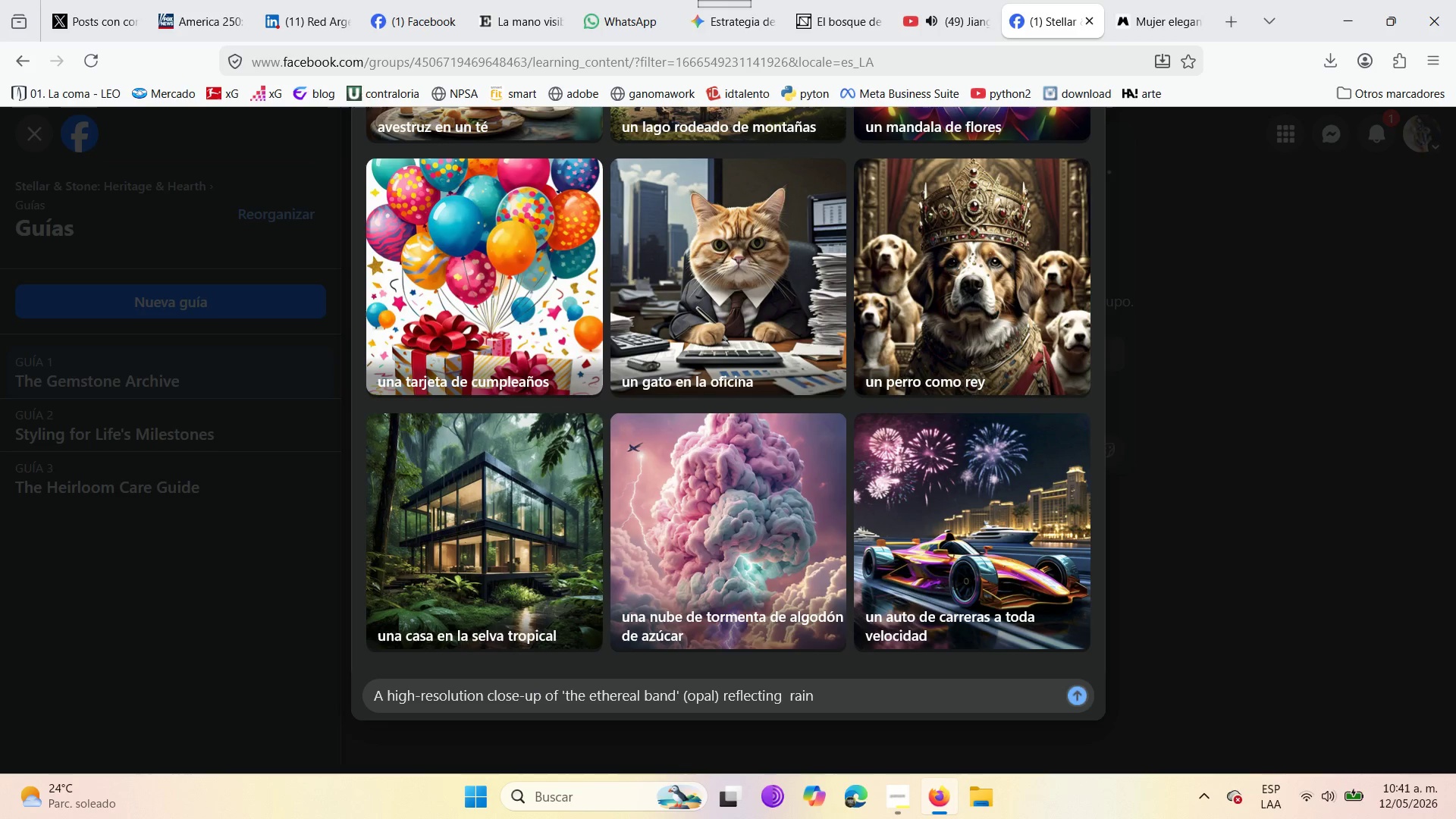 
type(bow light against a dark )
 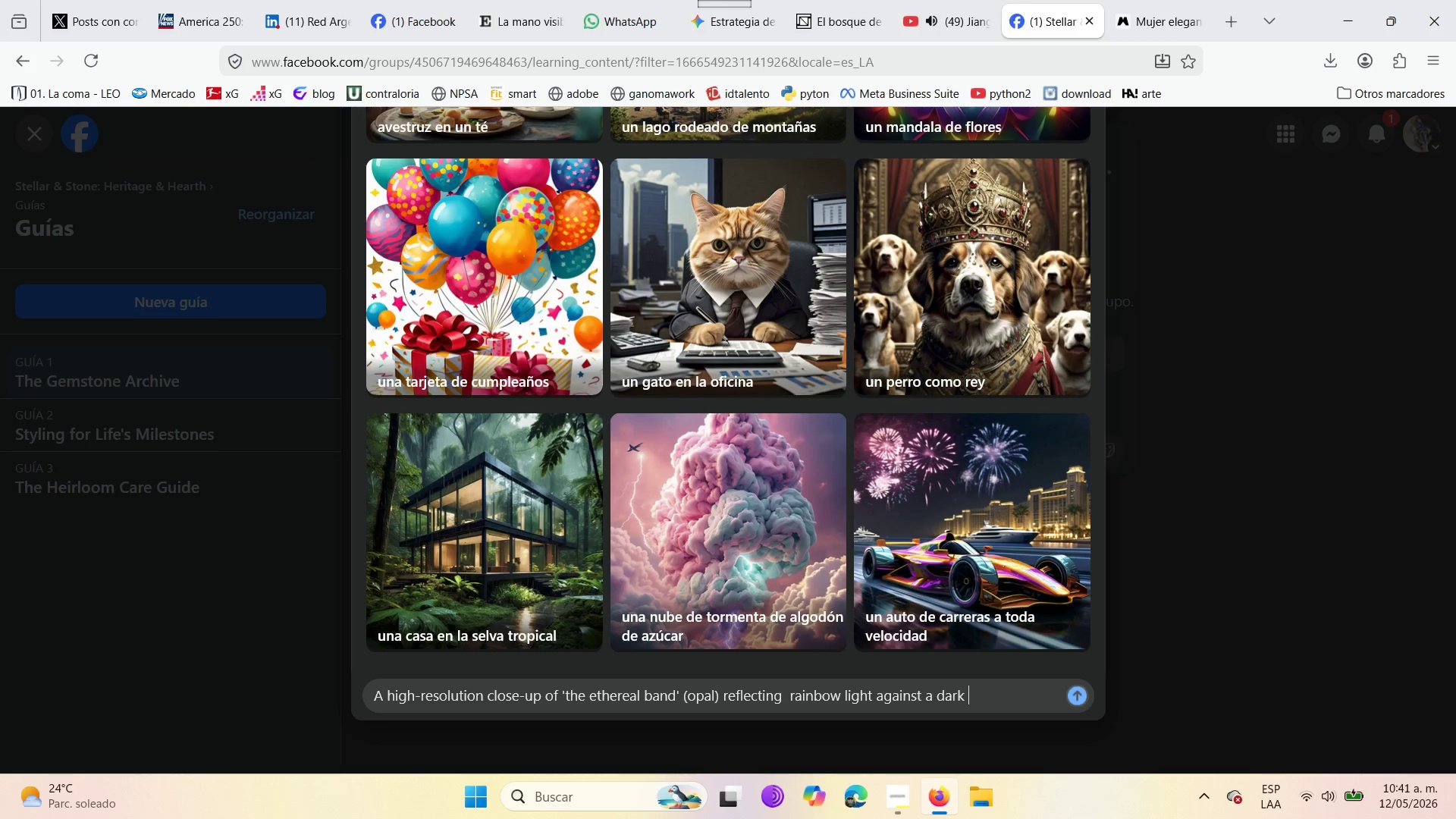 
type(velvet )
 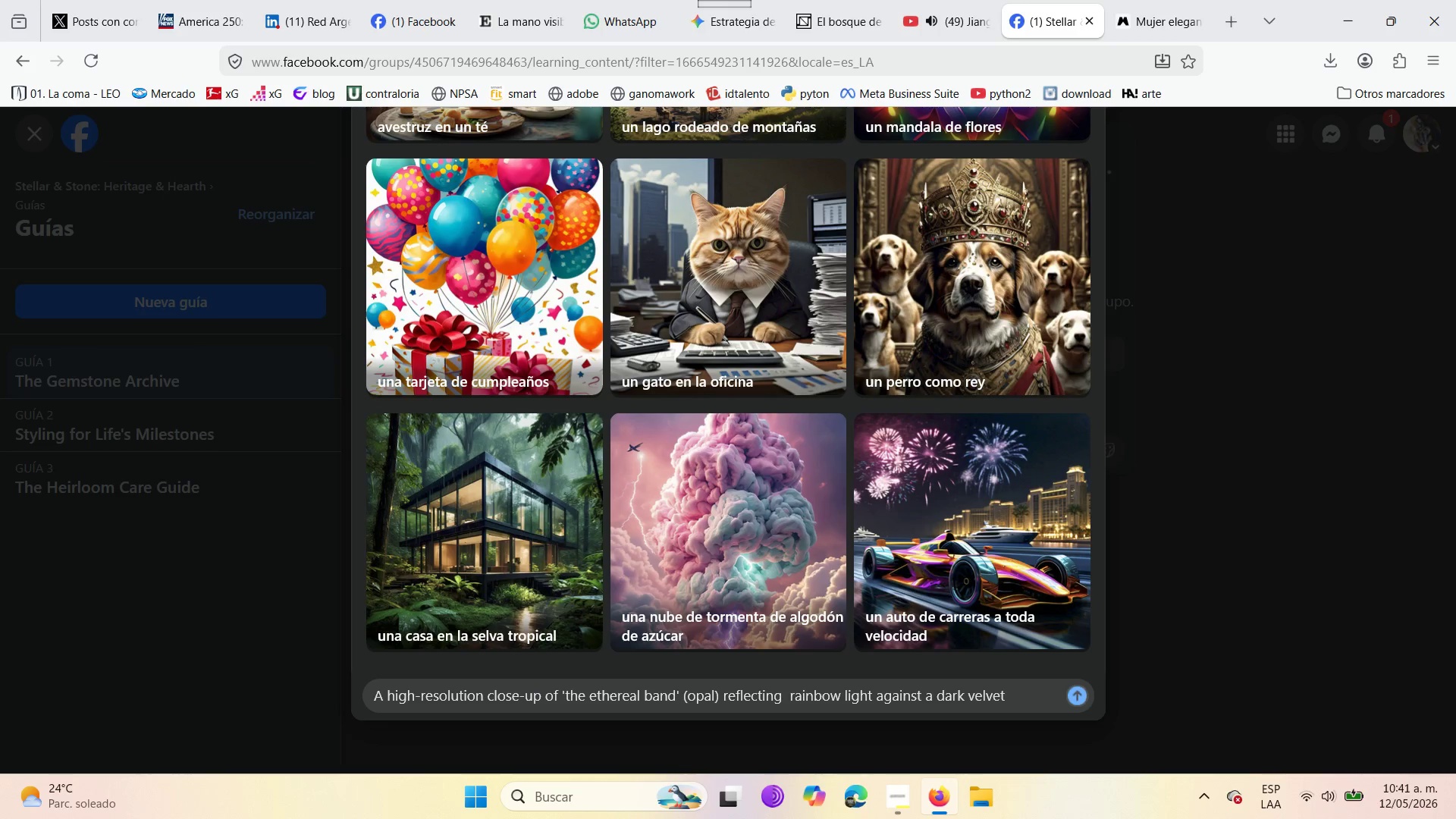 
type(back )
key(Backspace)
type(ground )
key(Backspace)
 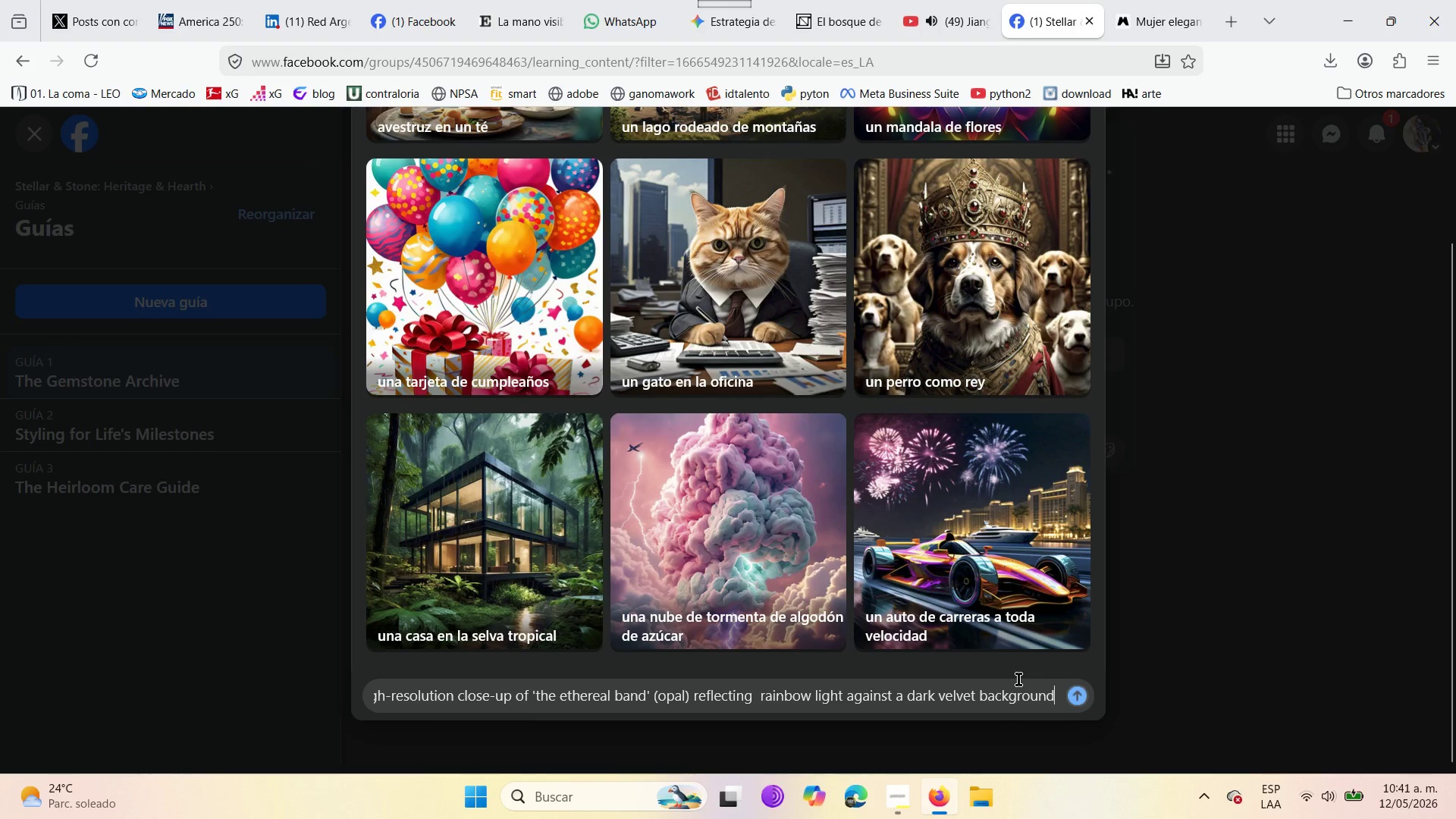 
left_click([1074, 695])
 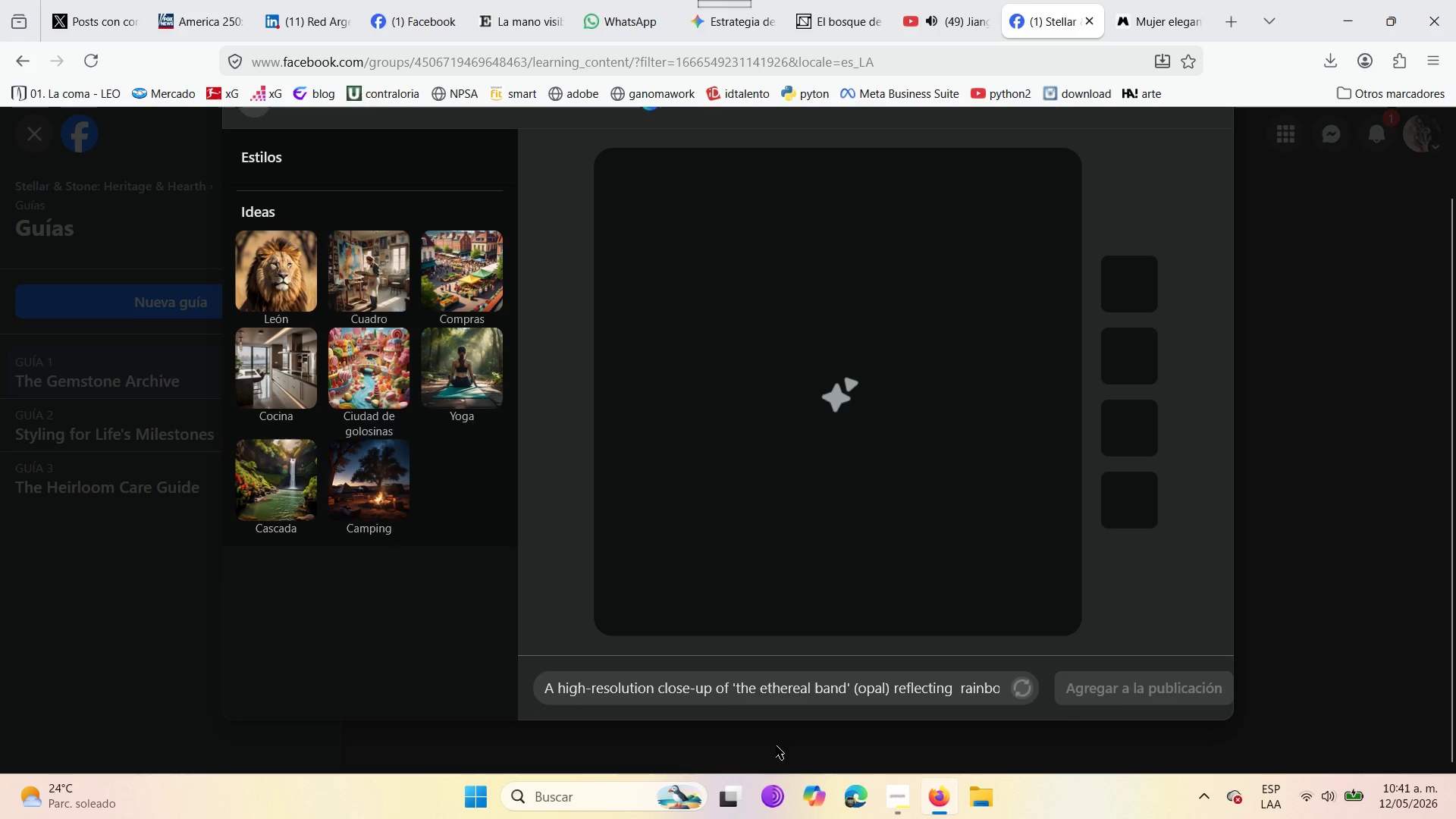 
wait(13.69)
 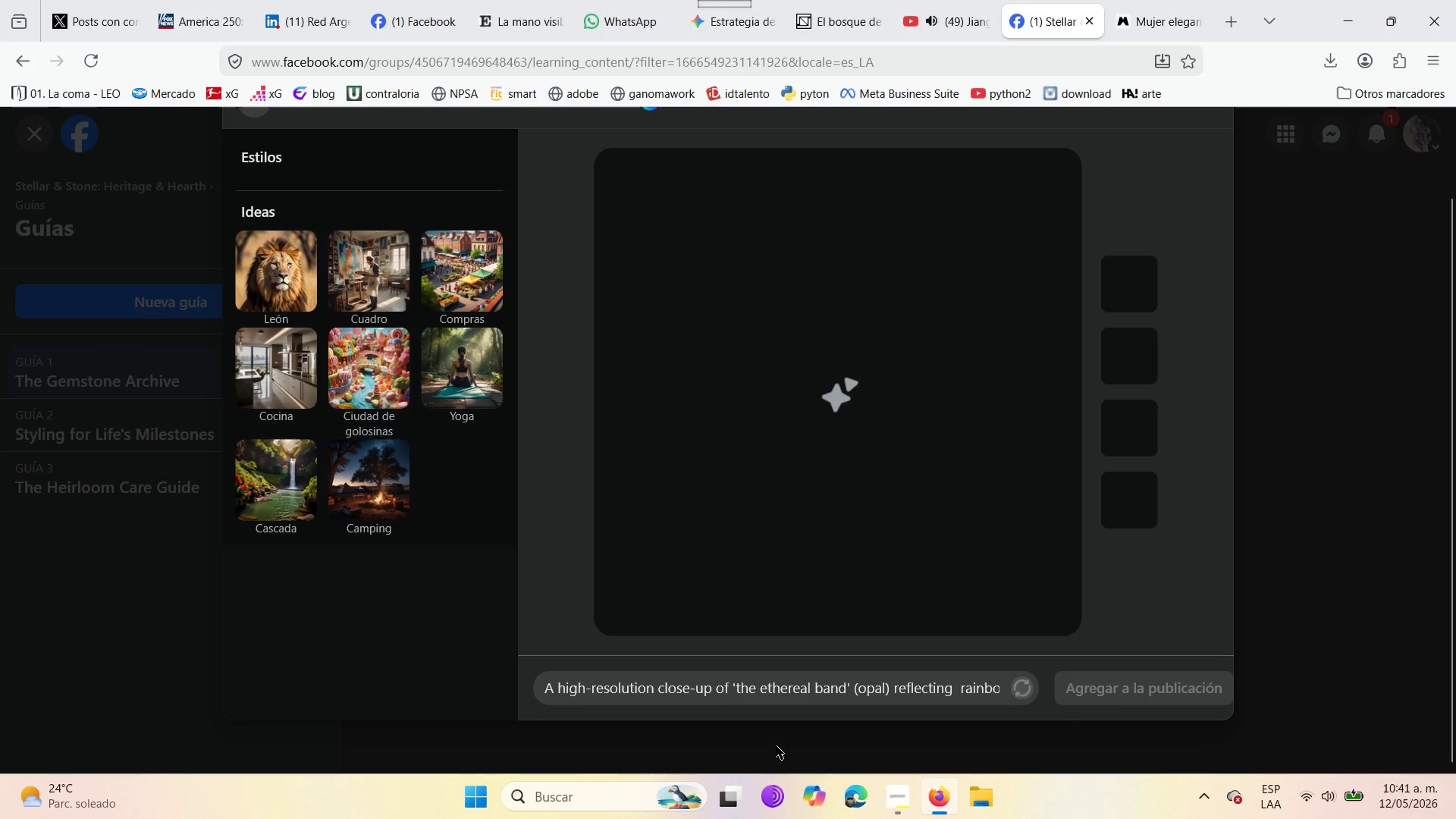 
scroll: coordinate [830, 538], scroll_direction: up, amount: 2.0
 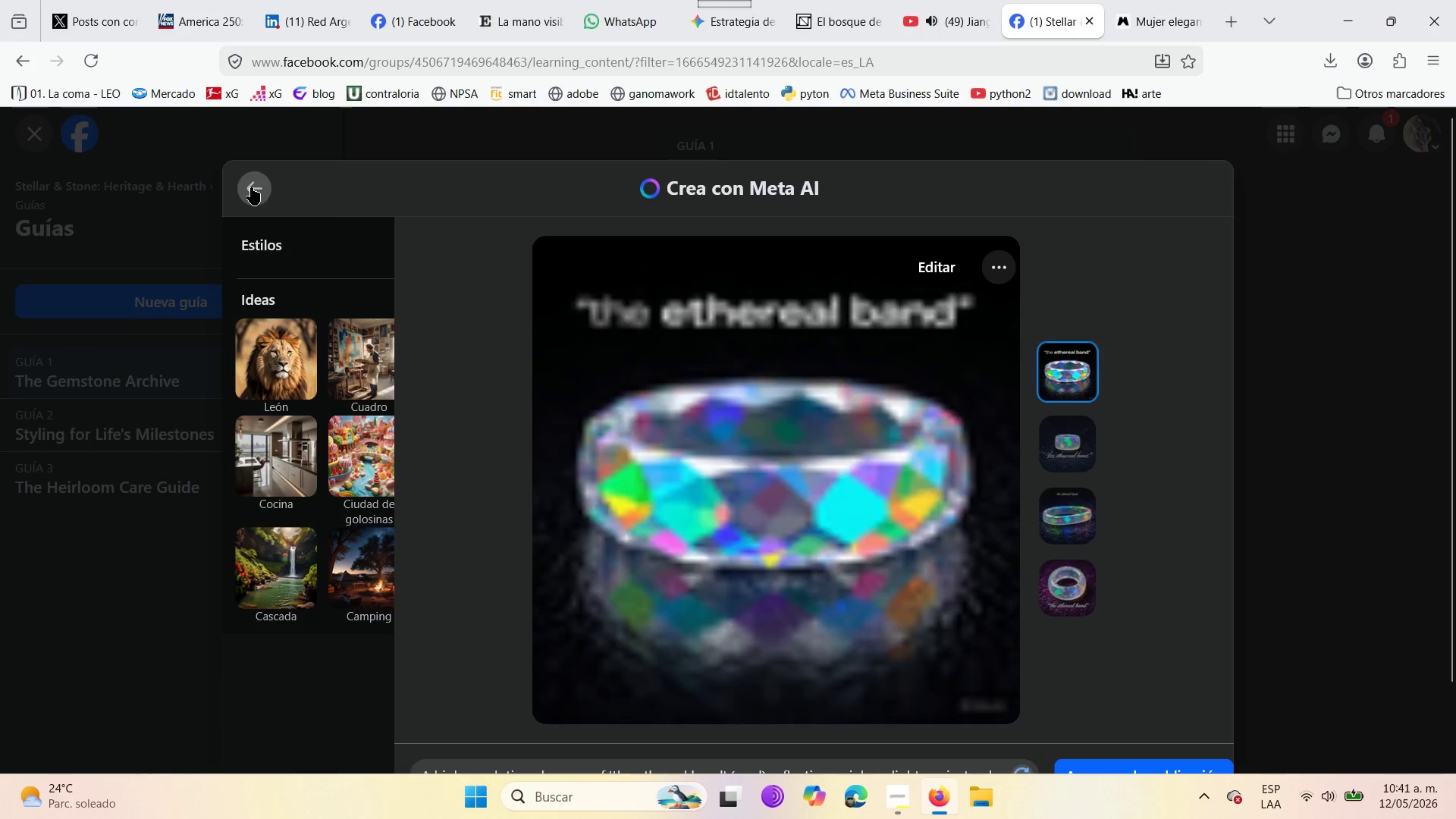 
scroll: coordinate [716, 394], scroll_direction: down, amount: 2.0
 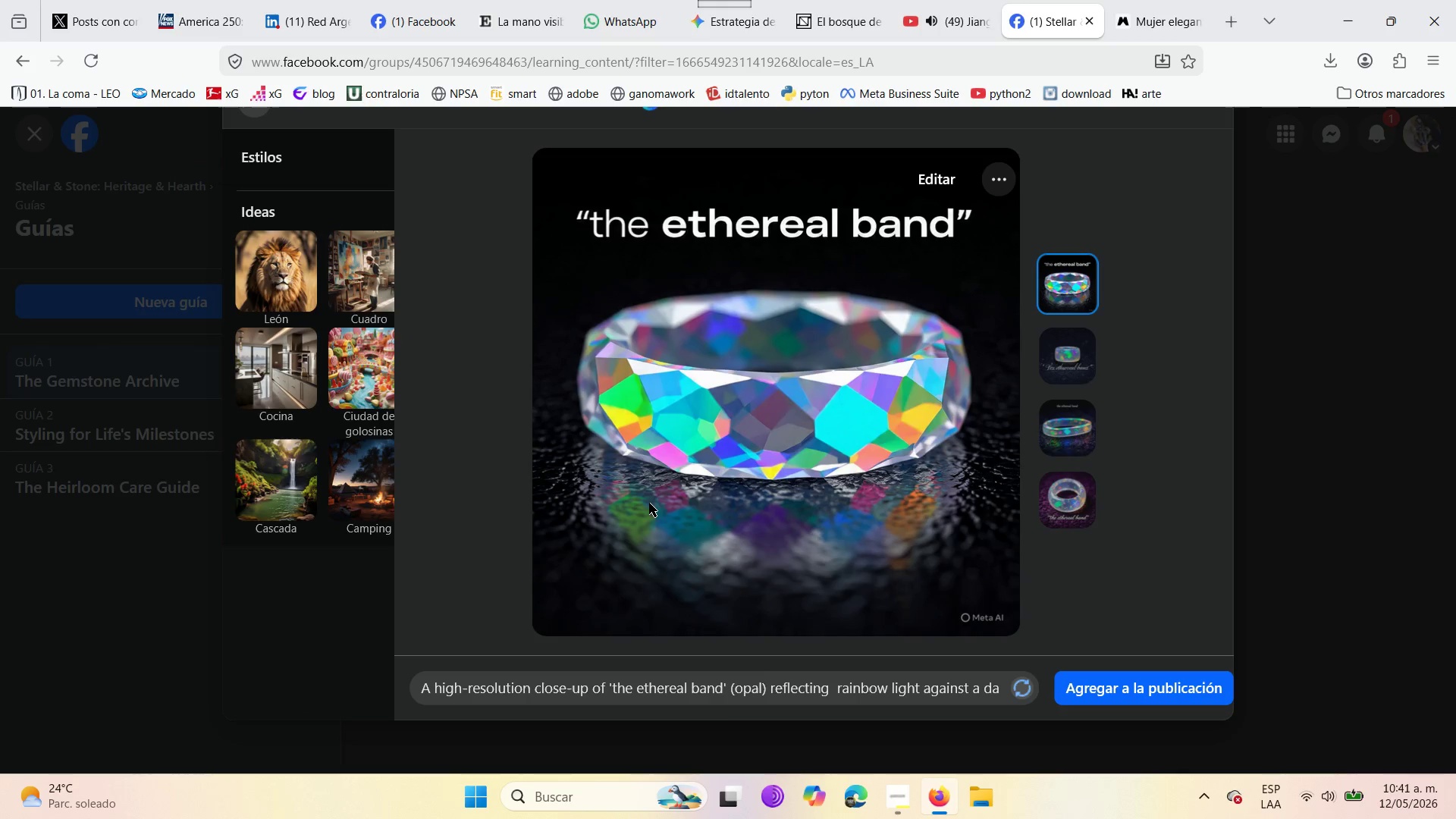 
wait(6.09)
 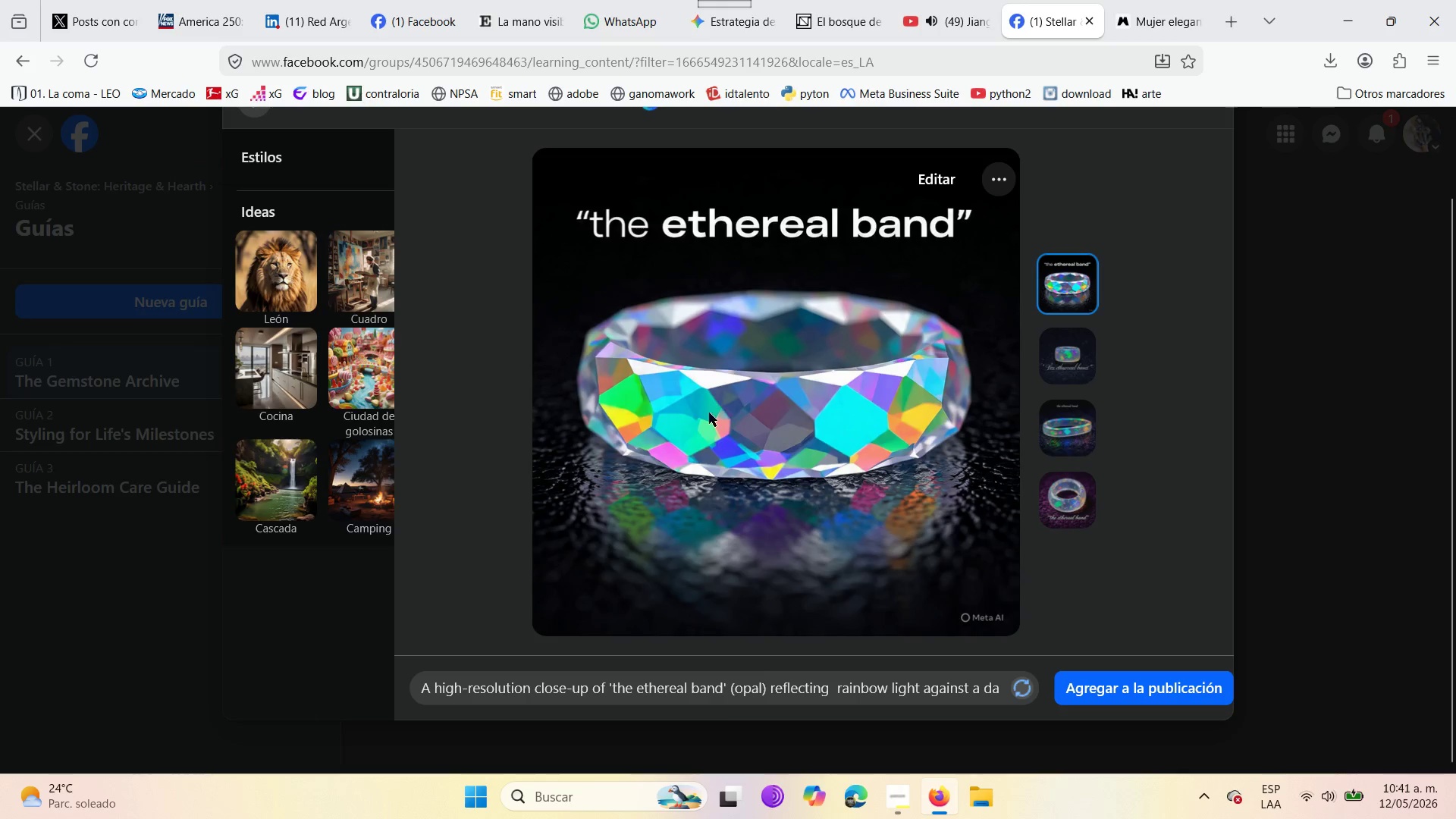 
left_click([1074, 349])
 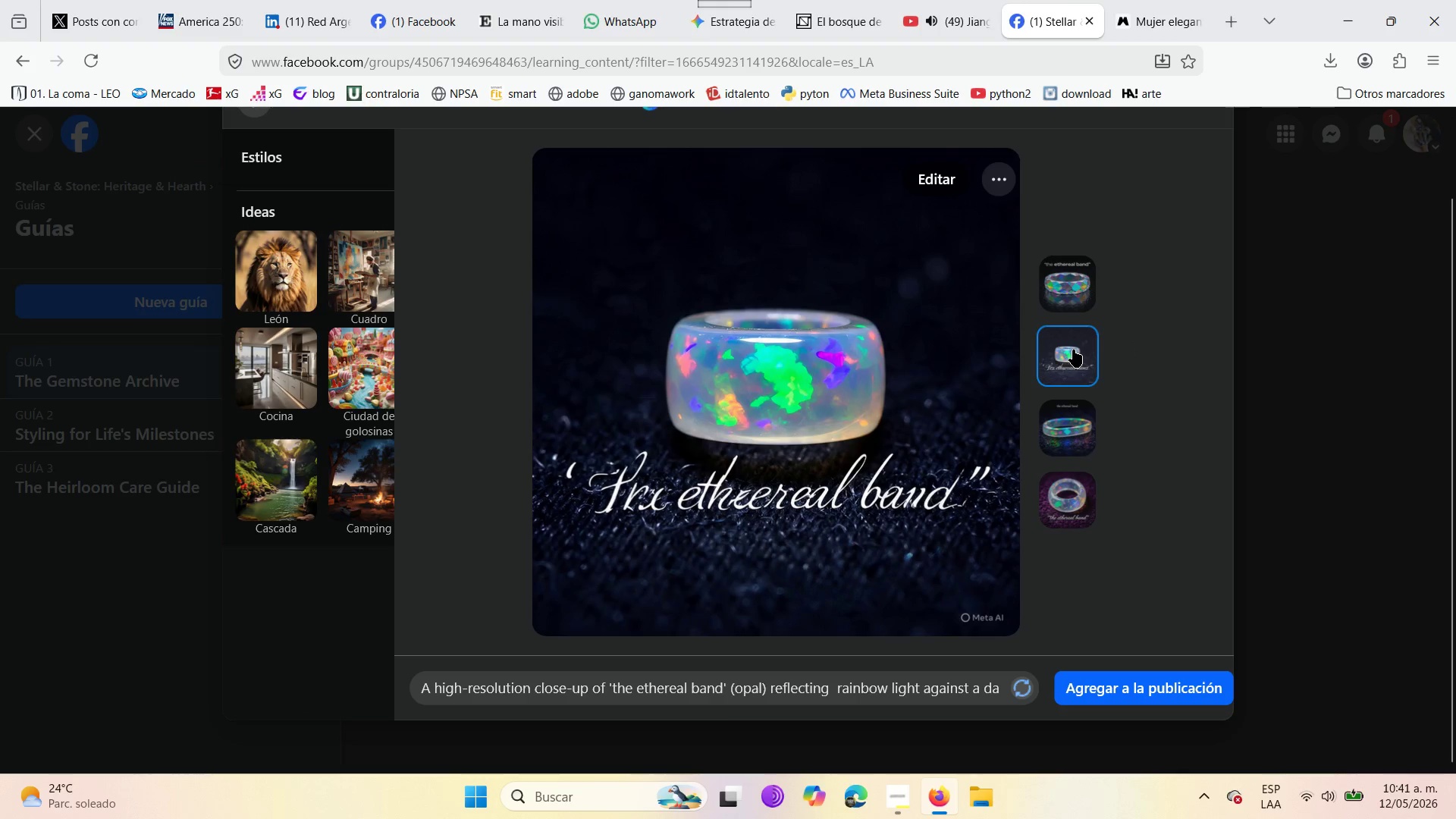 
left_click([1086, 410])
 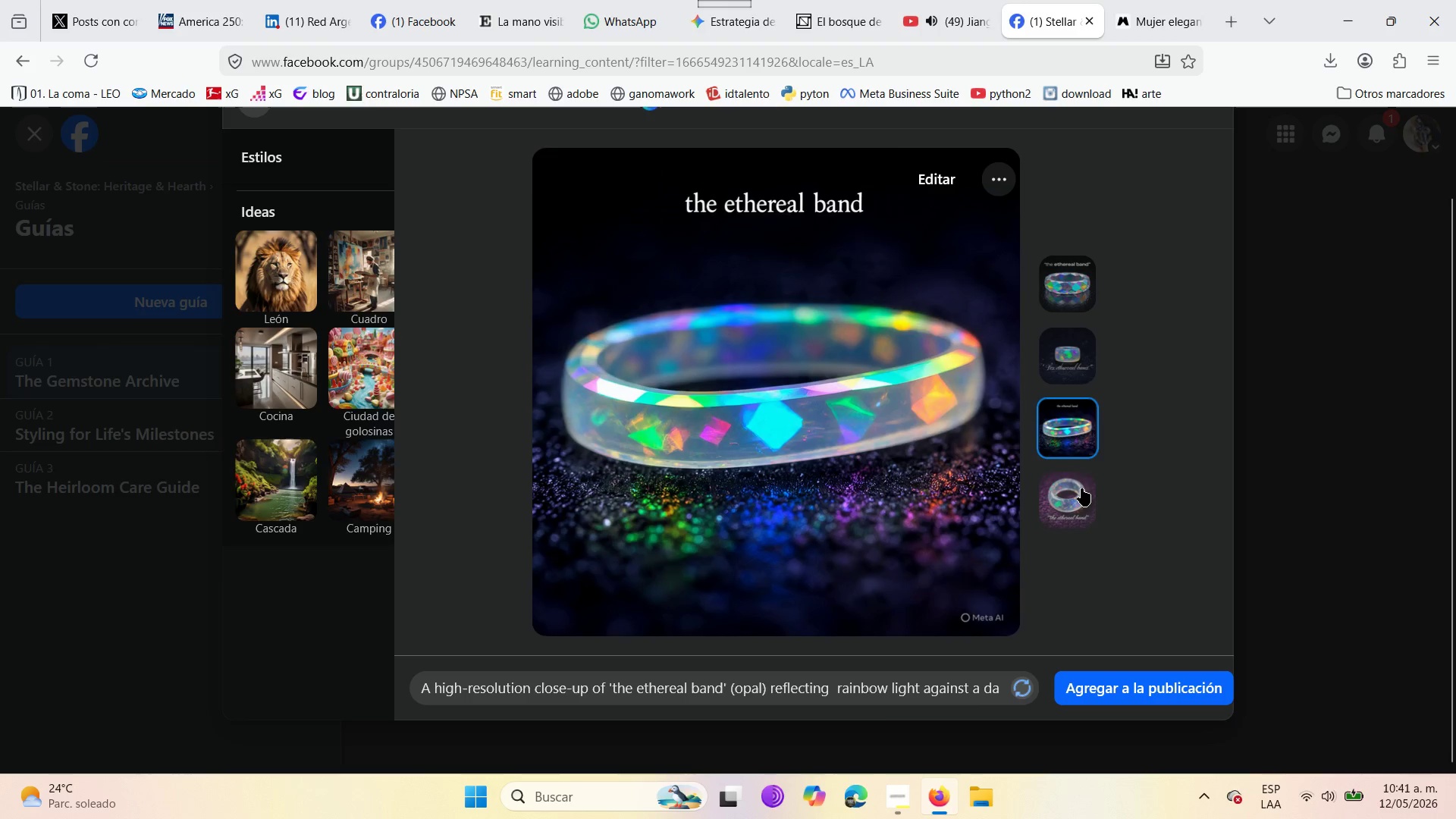 
left_click([1079, 493])
 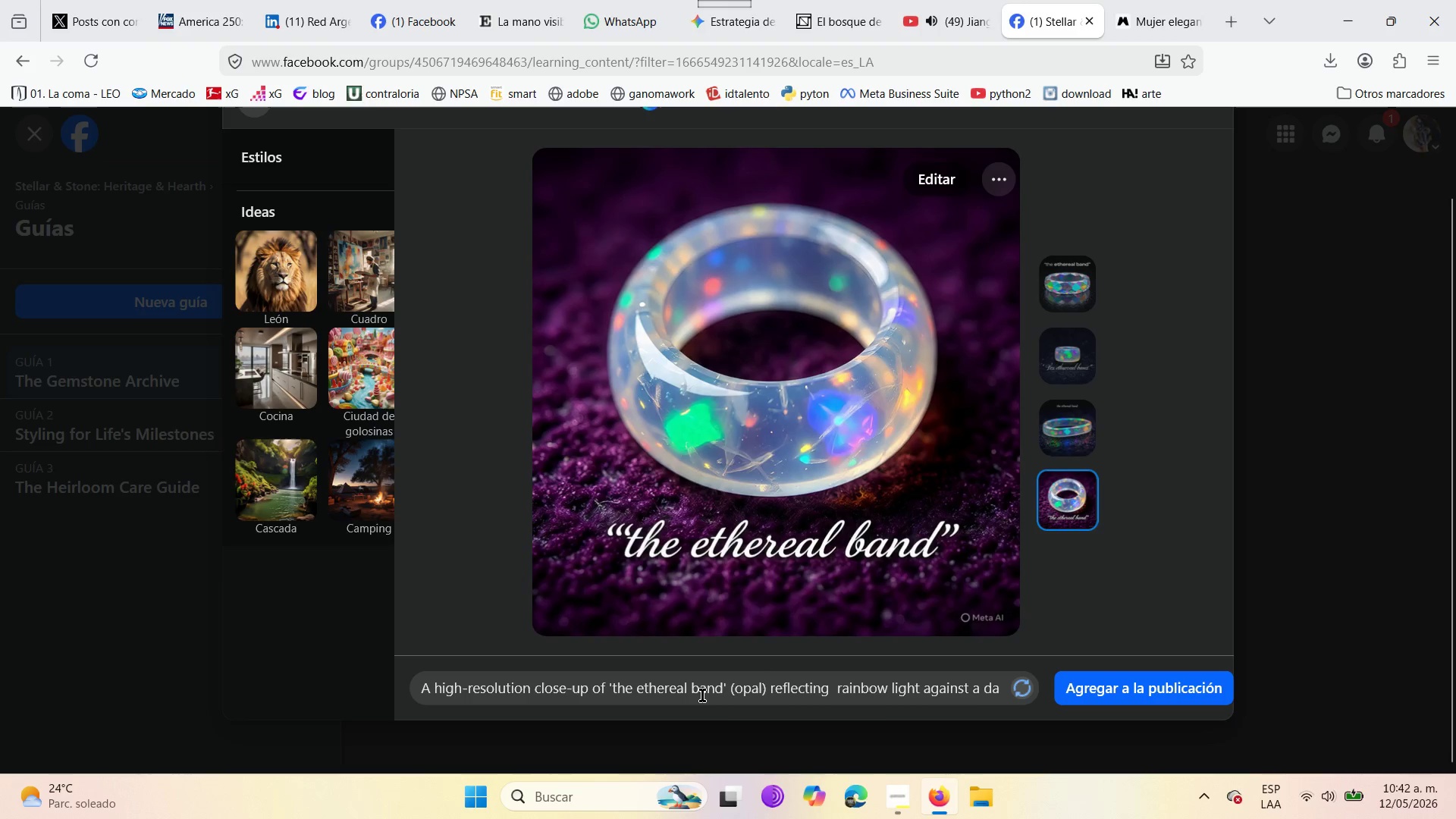 
wait(5.34)
 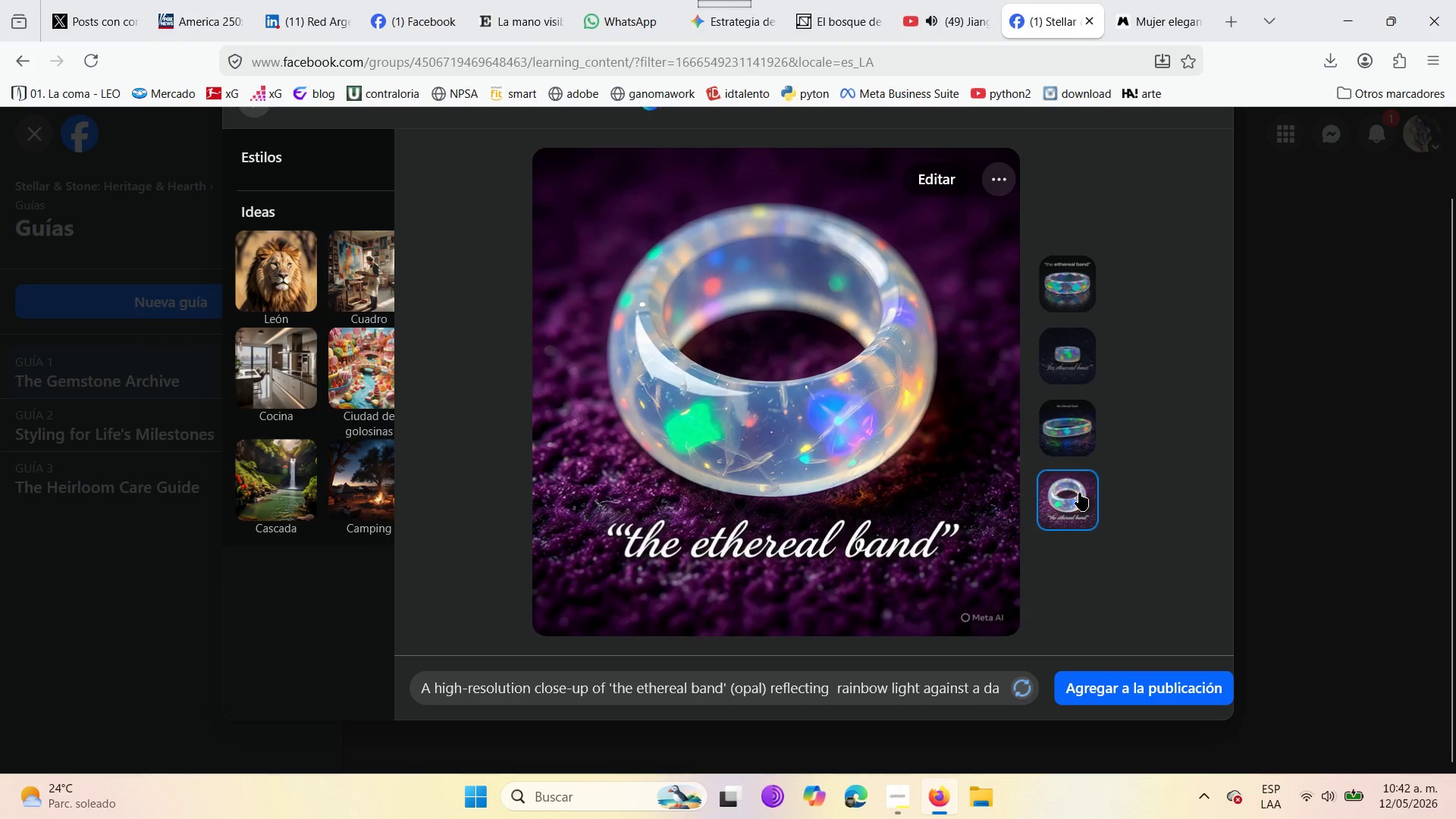 
left_click([730, 689])
 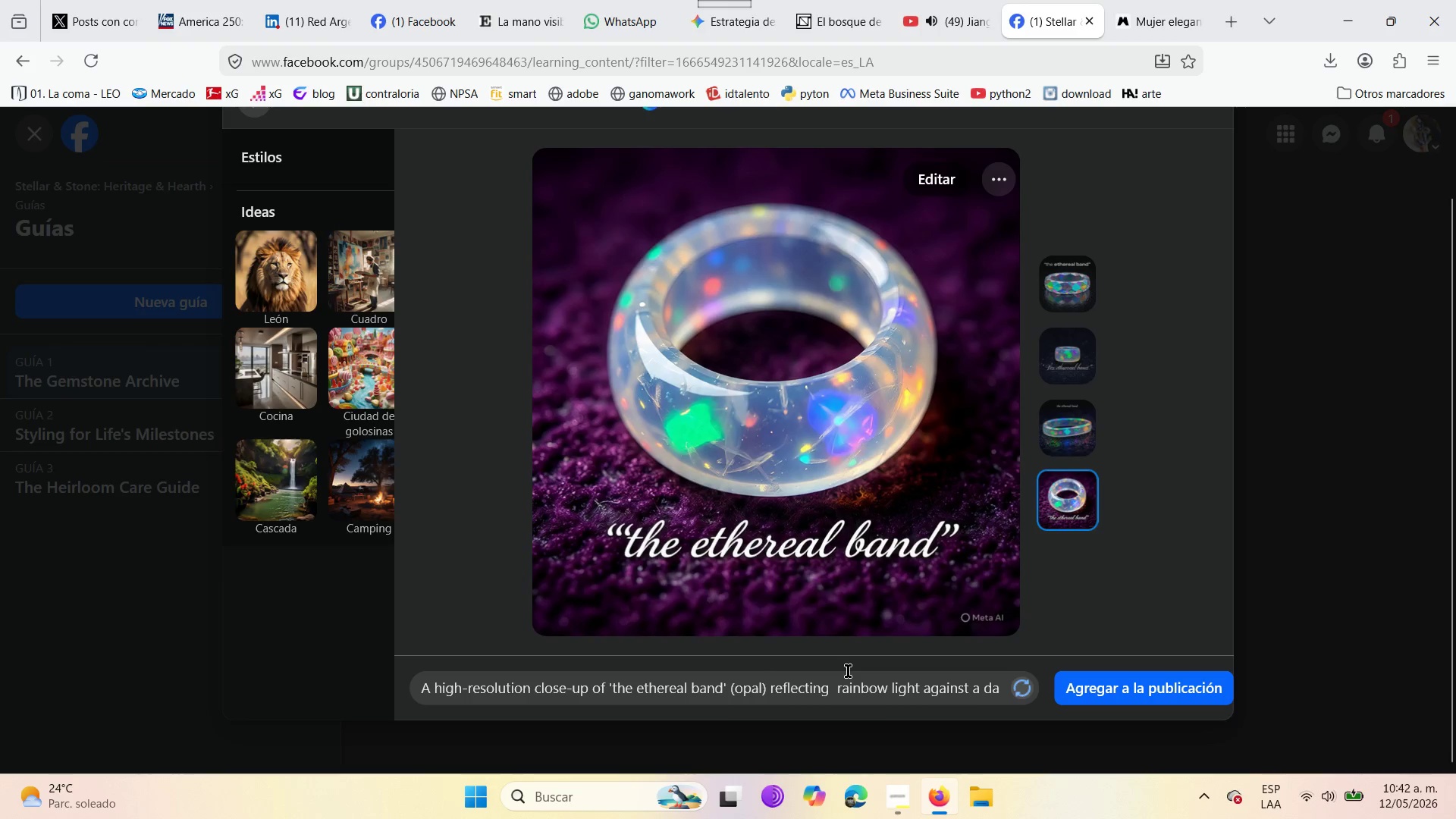 
hold_key(key=Backspace, duration=0.95)
 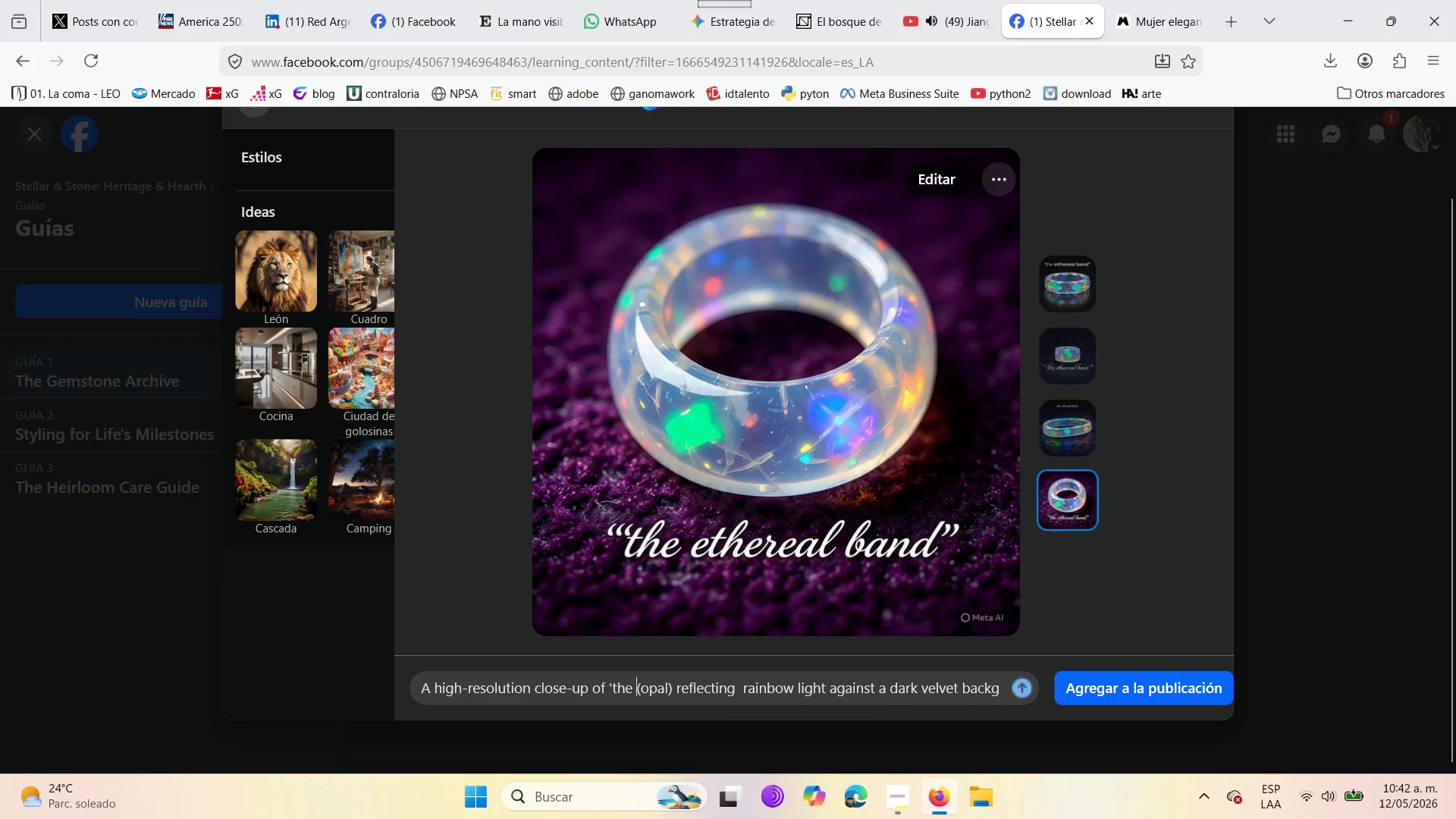 
key(Backspace)
 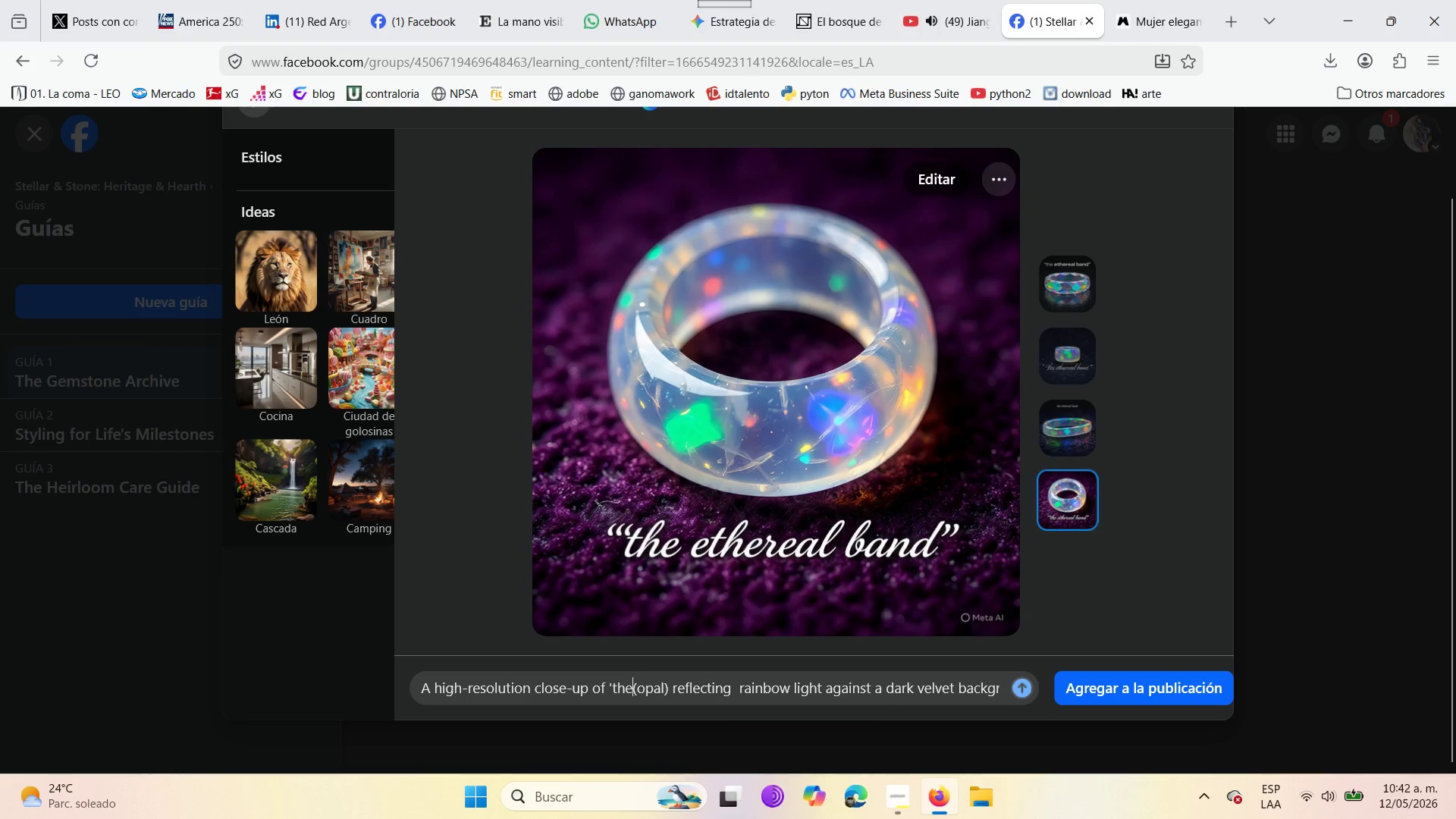 
key(Backspace)
 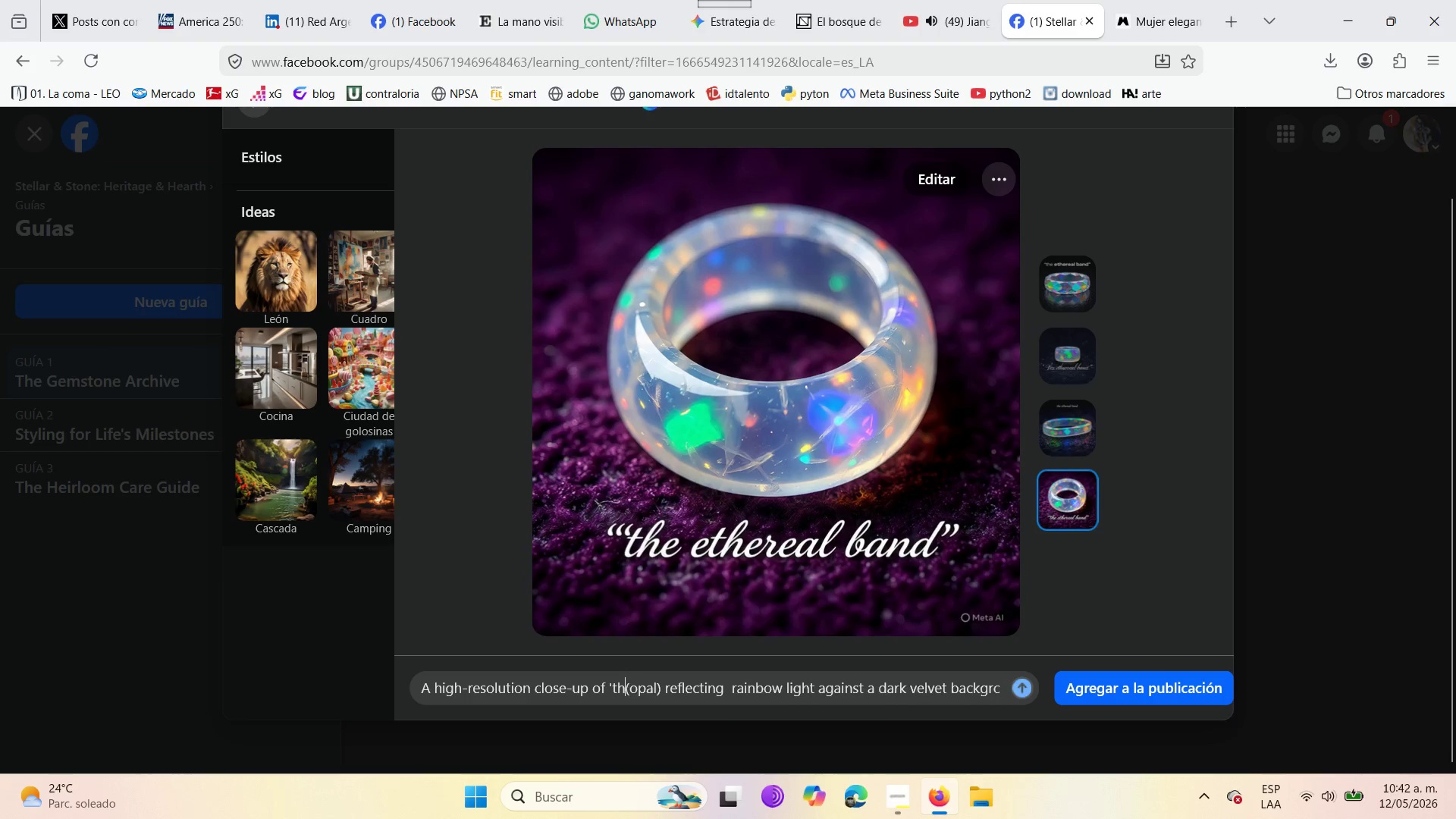 
key(Backspace)
 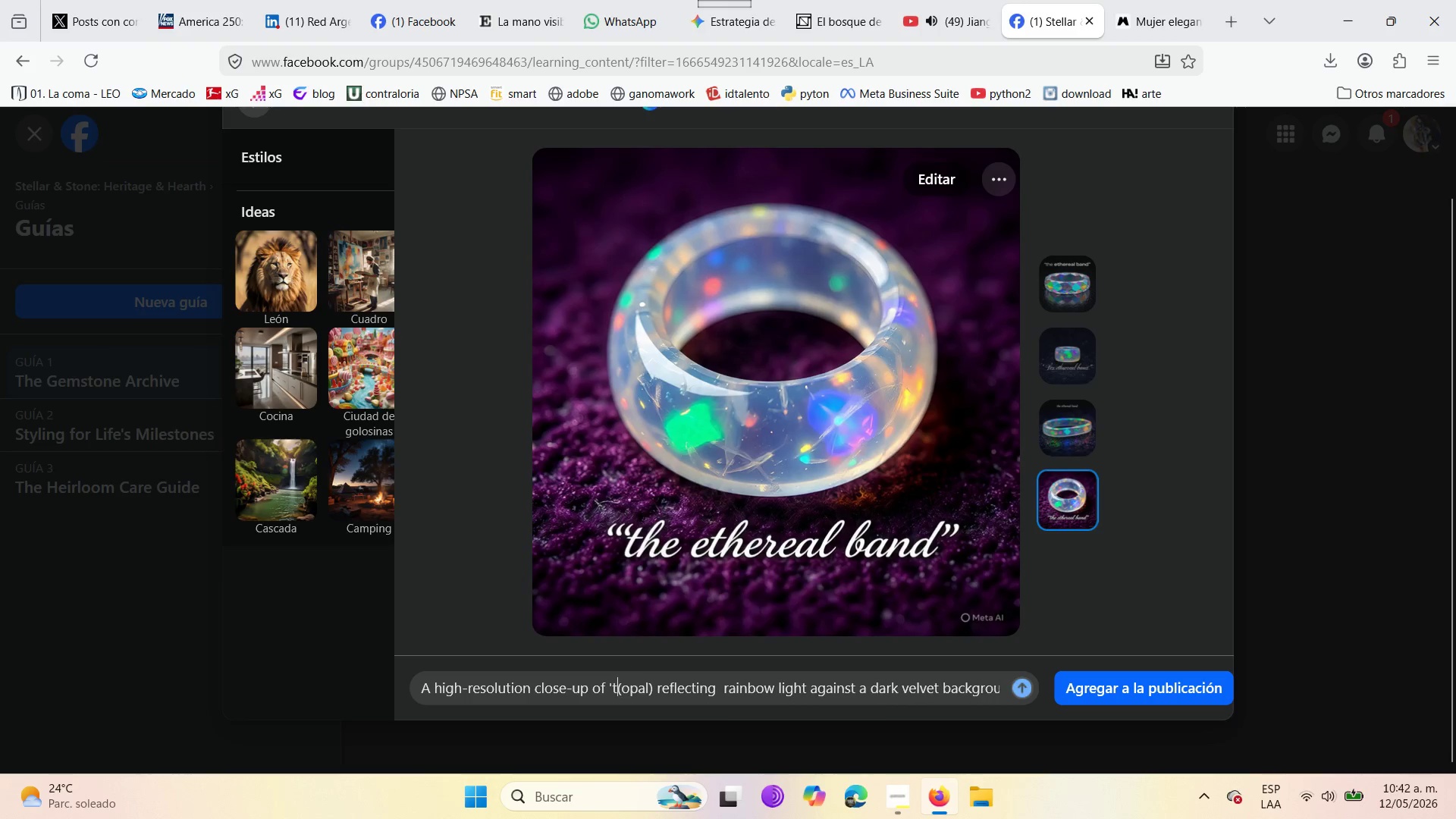 
key(Backspace)
 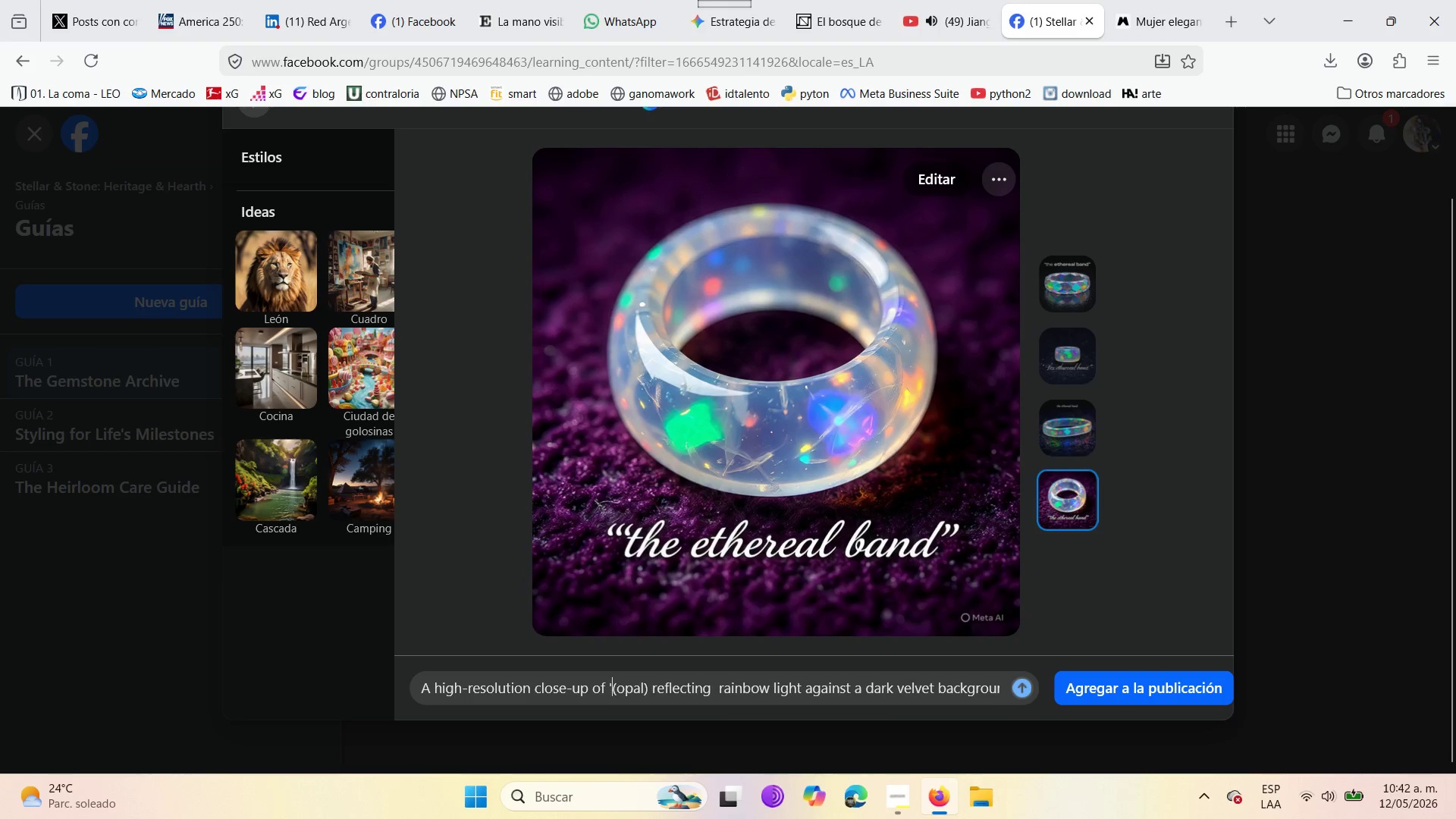 
key(Backspace)
 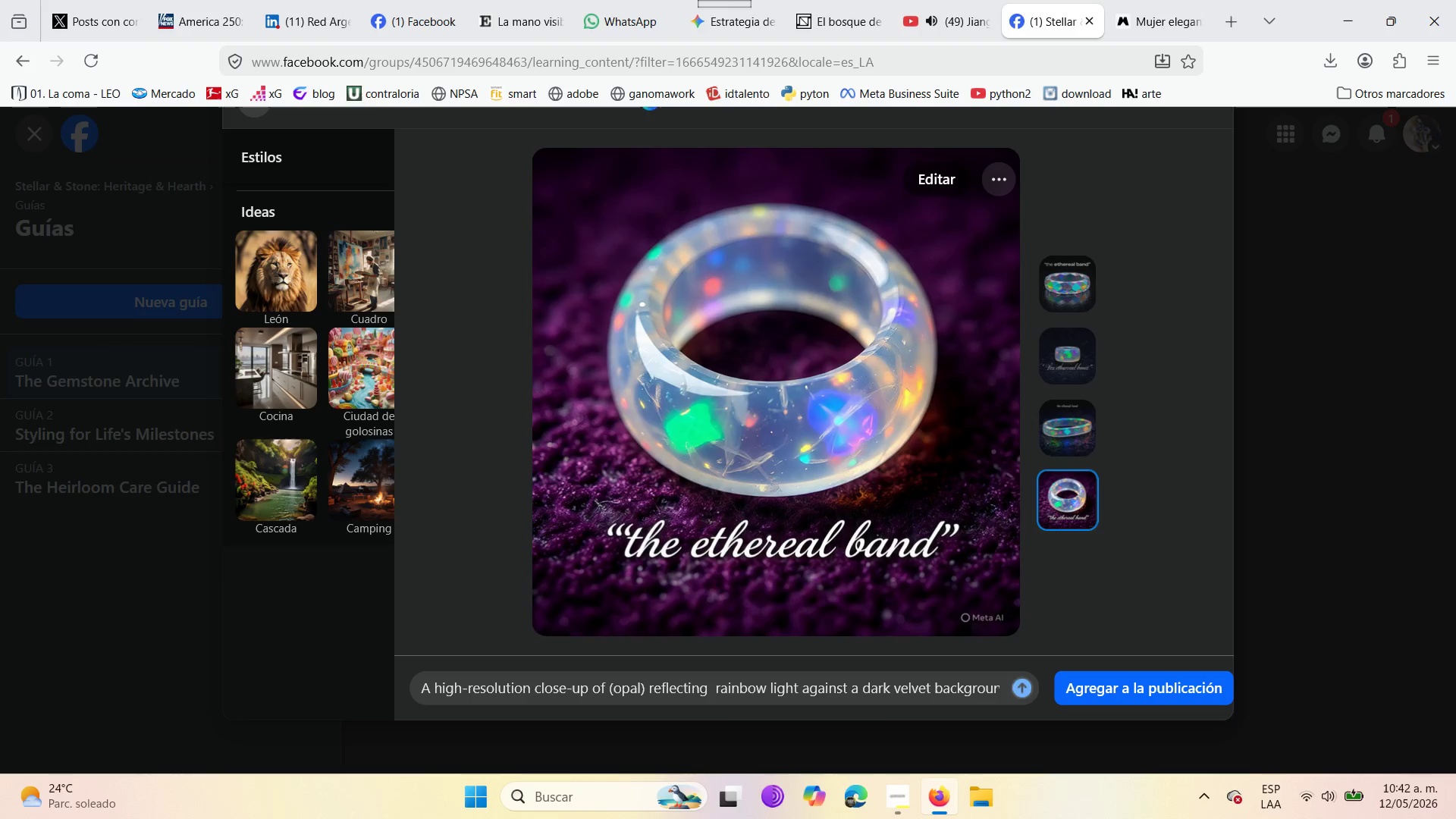 
key(ArrowRight)
 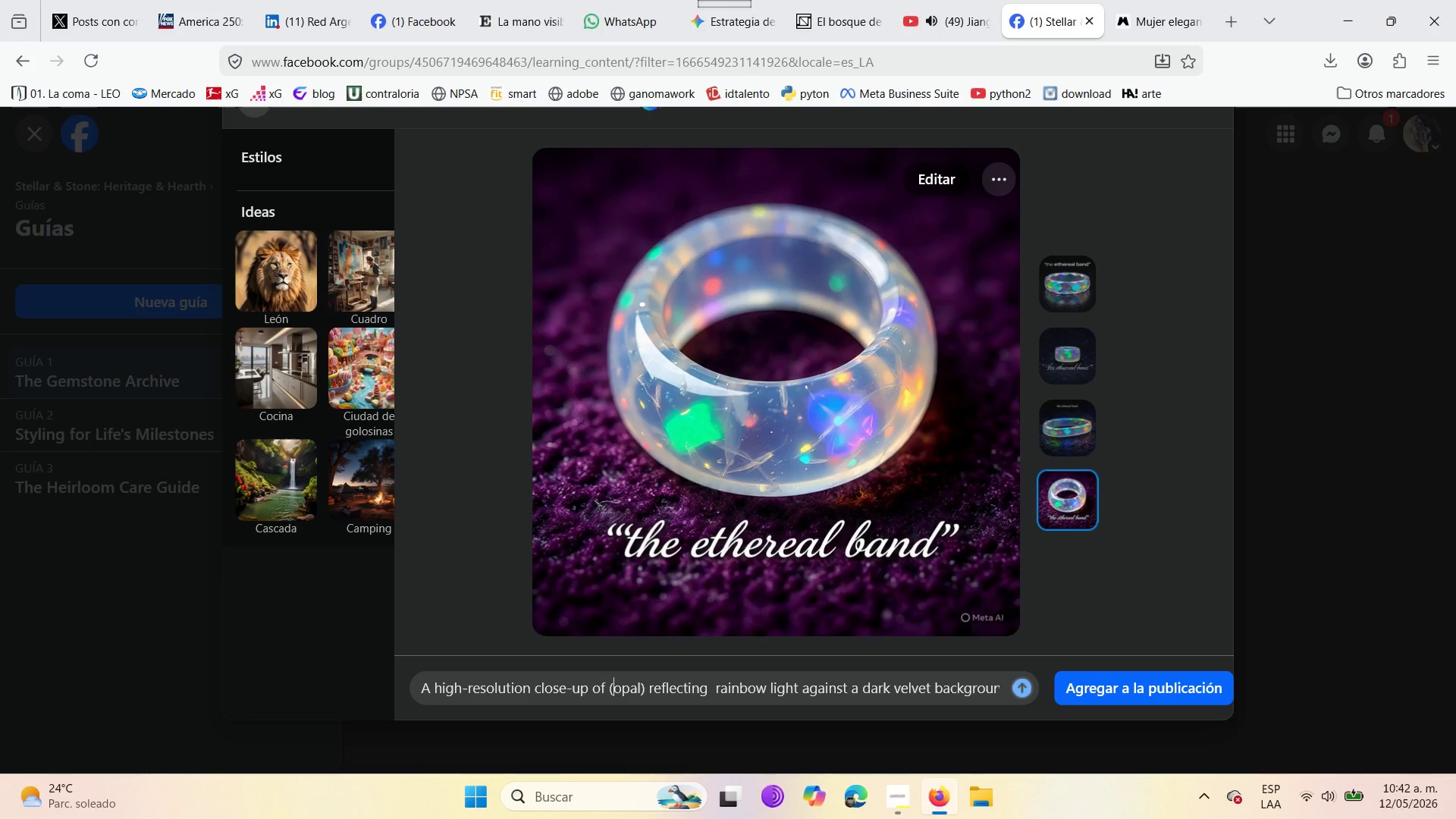 
key(Backspace)
 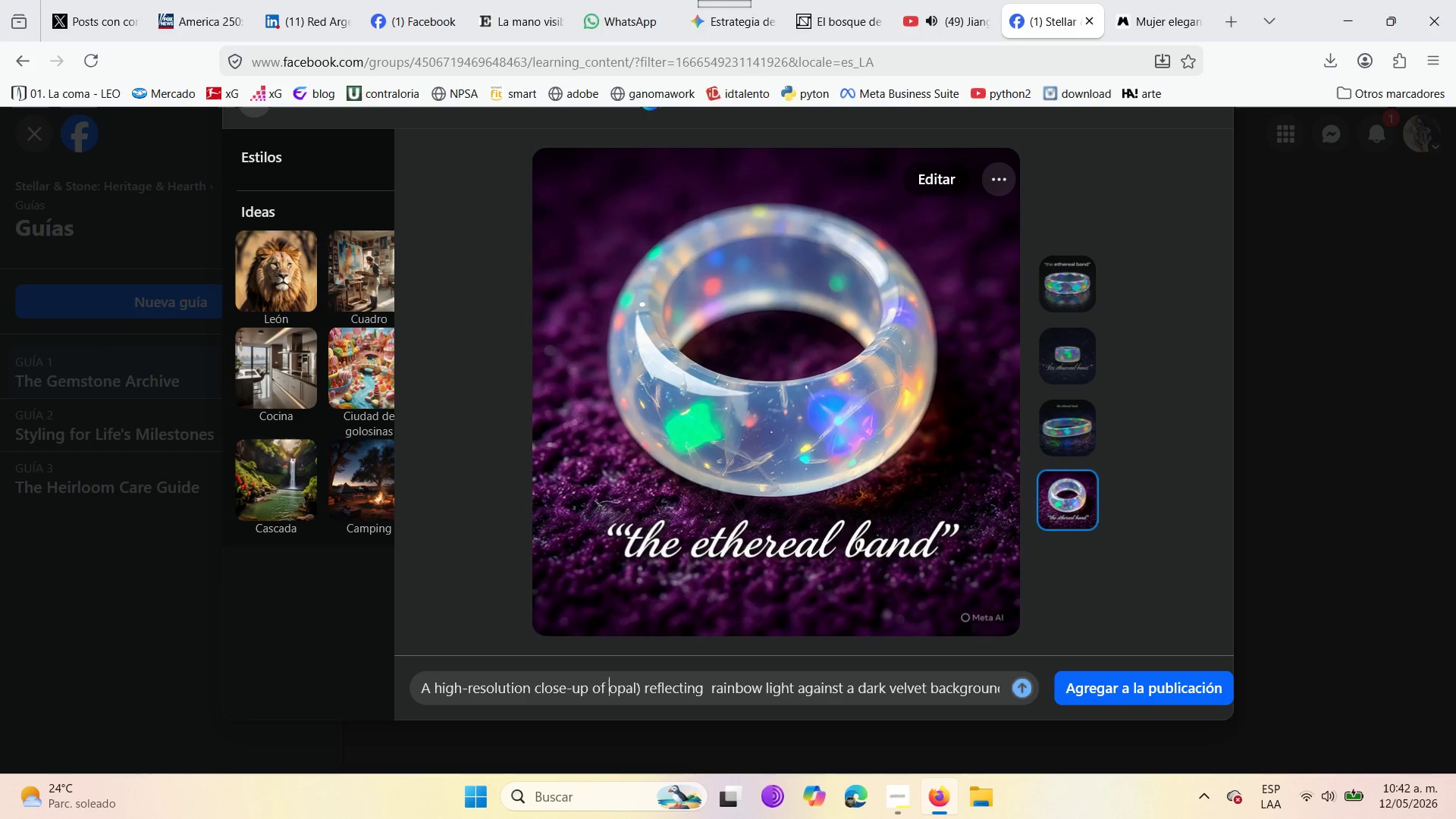 
key(ArrowRight)
 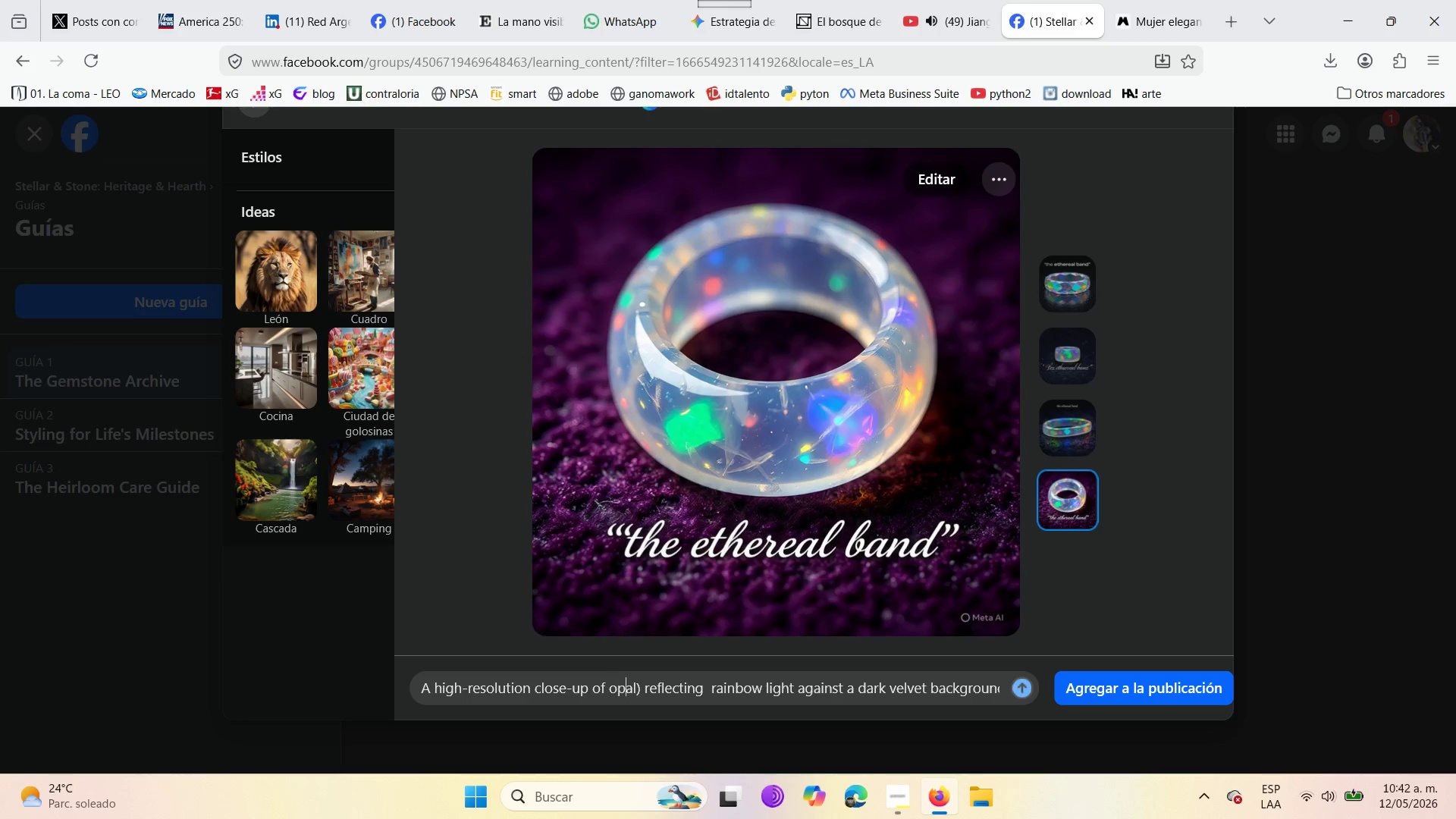 
key(ArrowRight)
 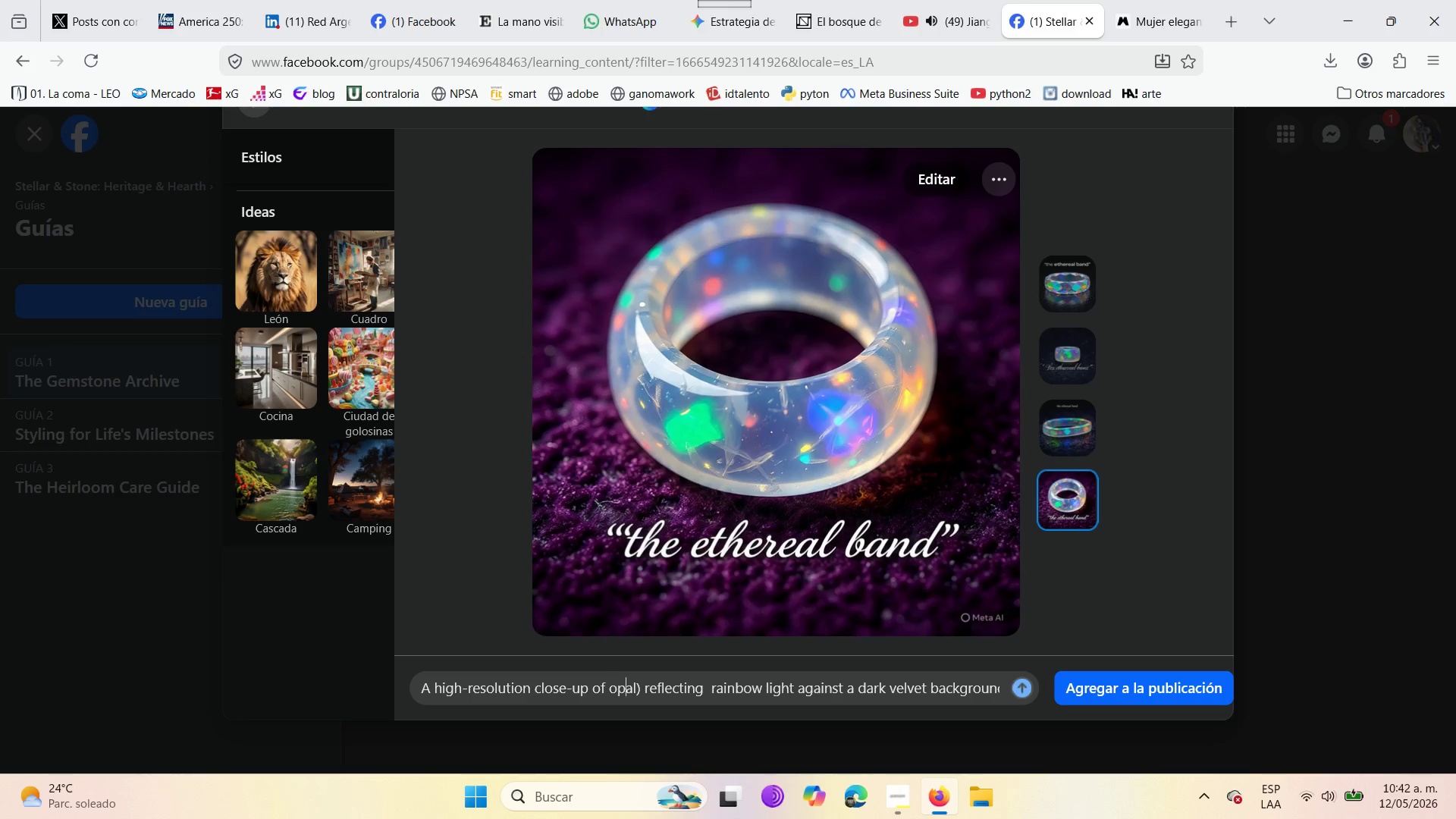 
key(ArrowRight)
 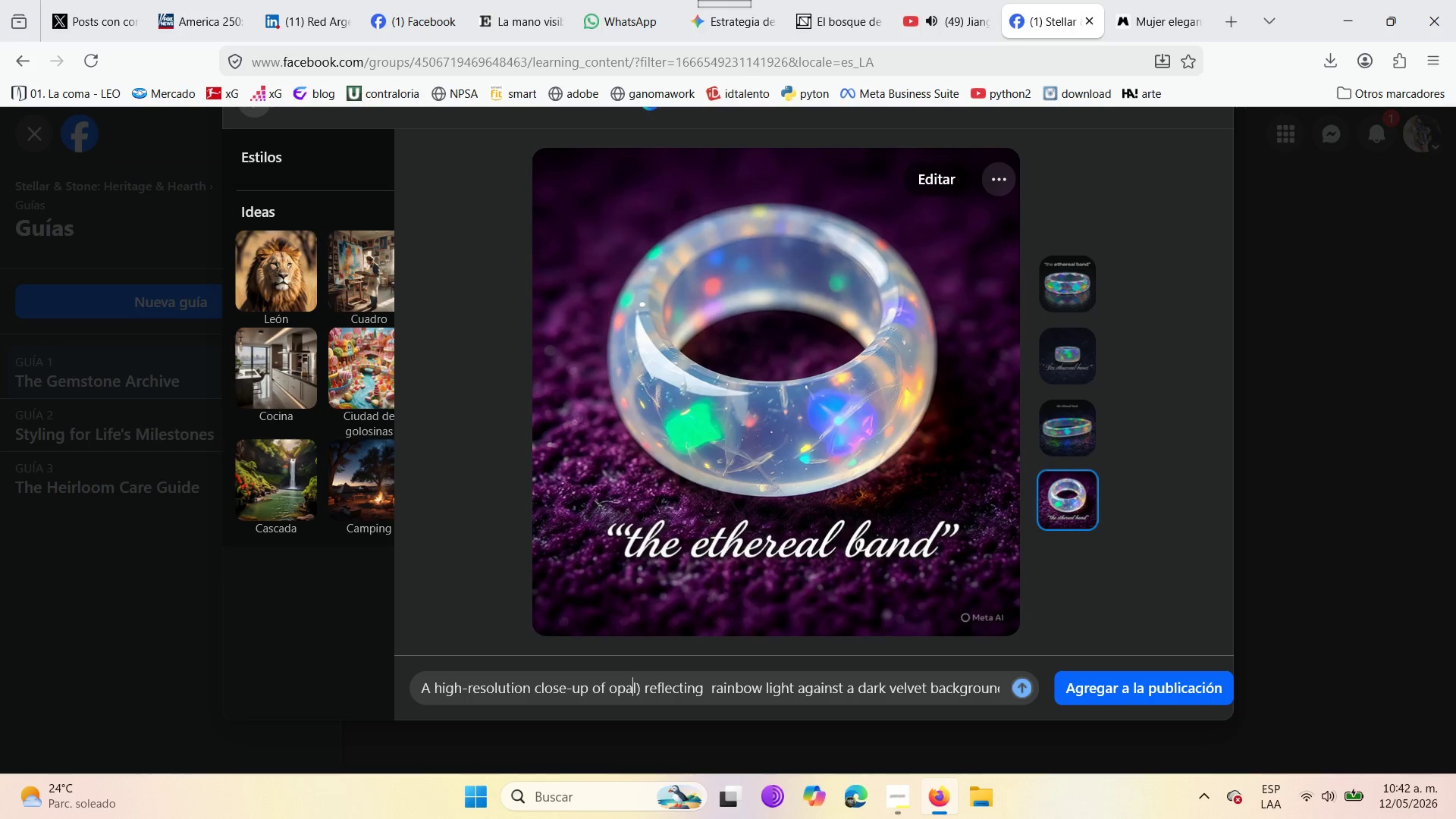 
key(ArrowRight)
 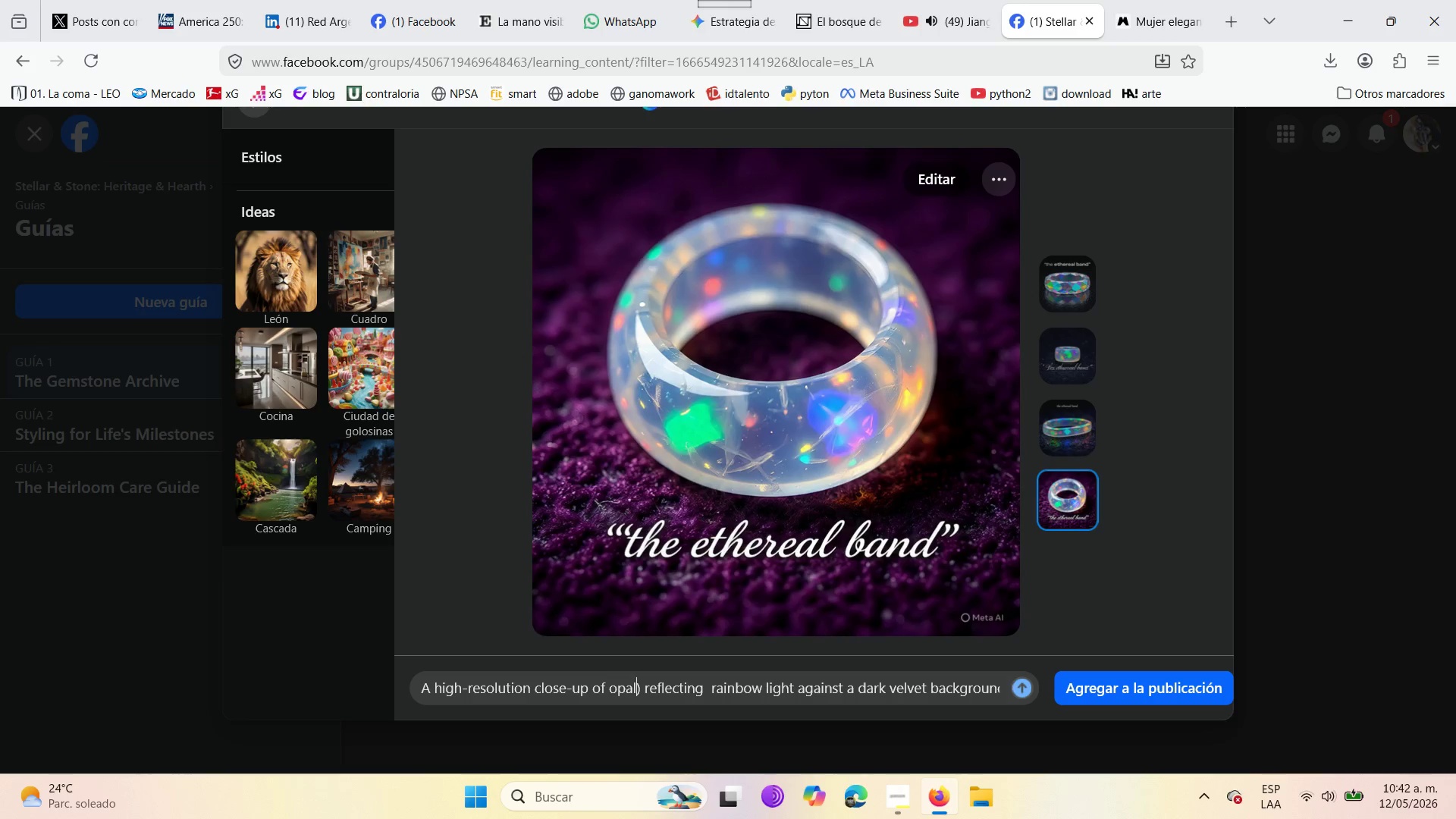 
key(ArrowRight)
 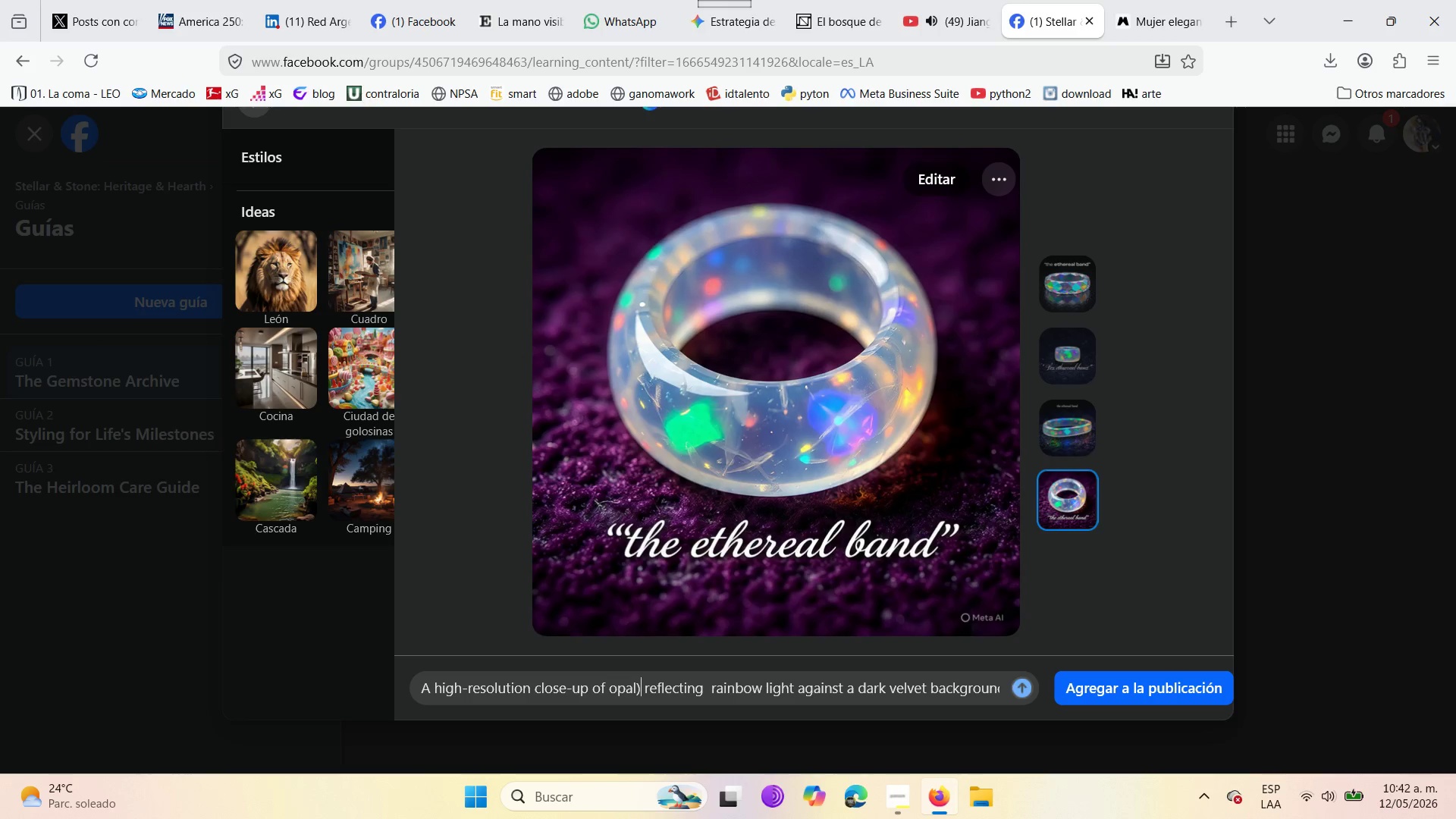 
key(Backspace)
 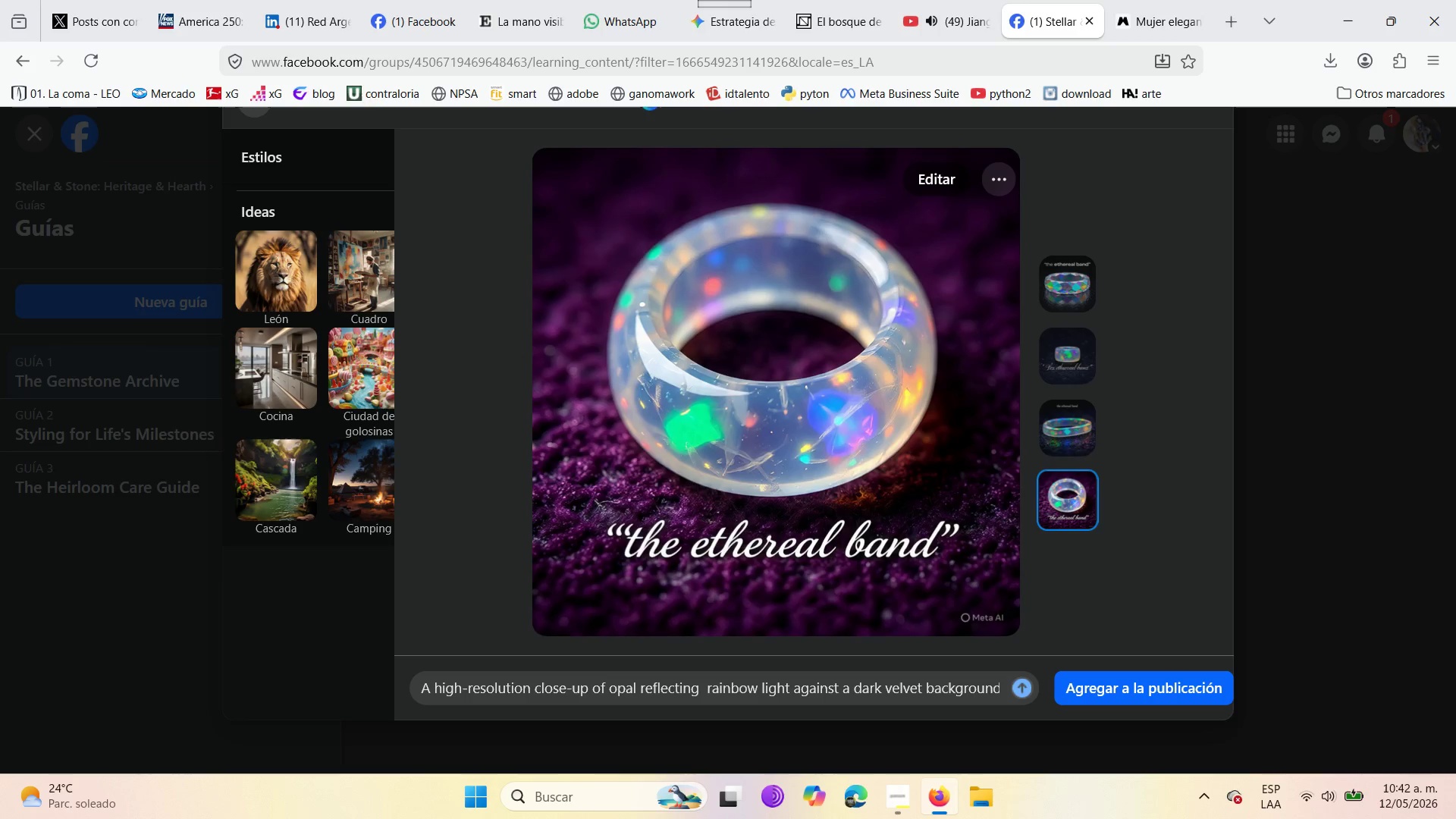 
key(Enter)
 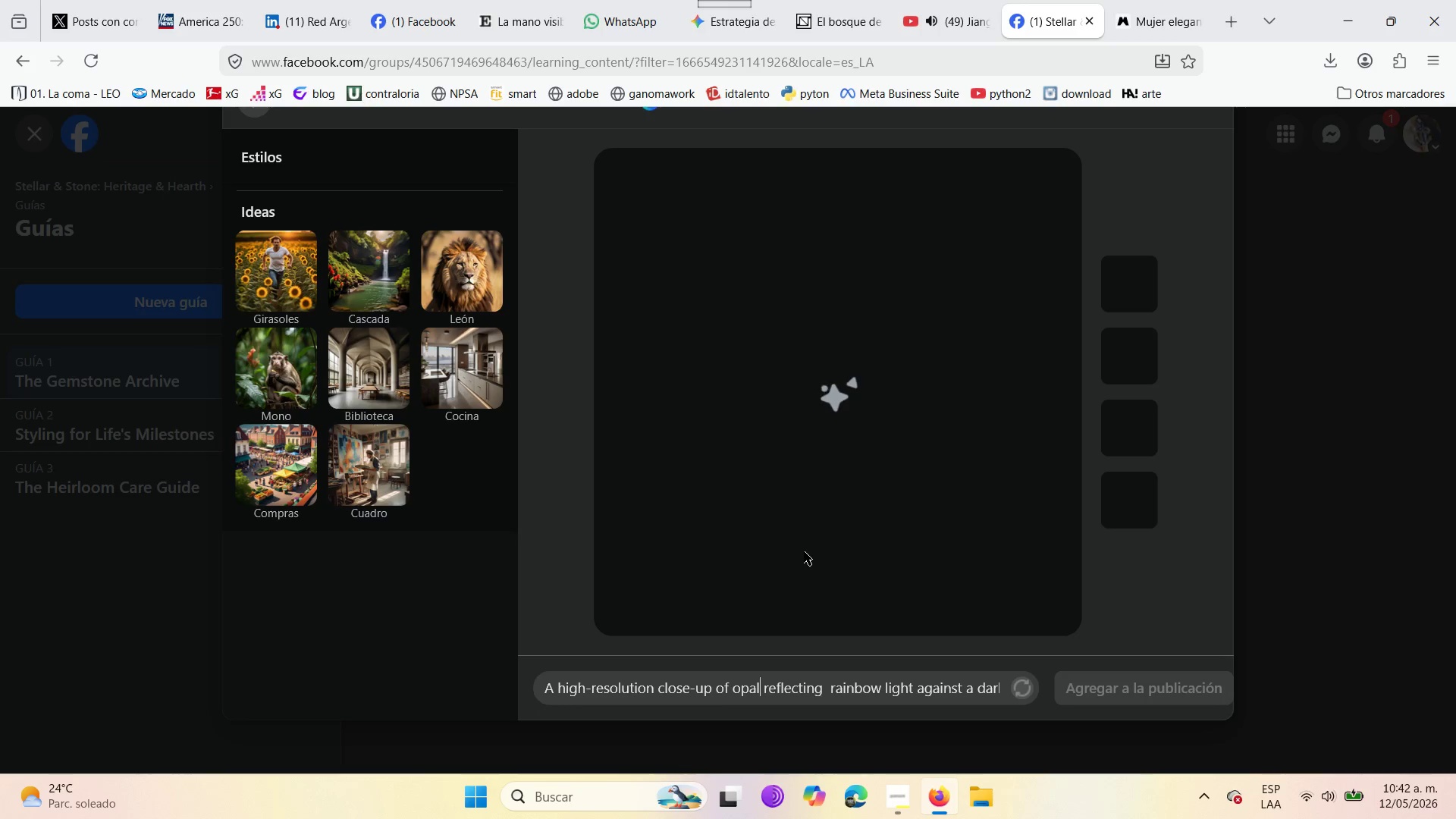 
wait(17.61)
 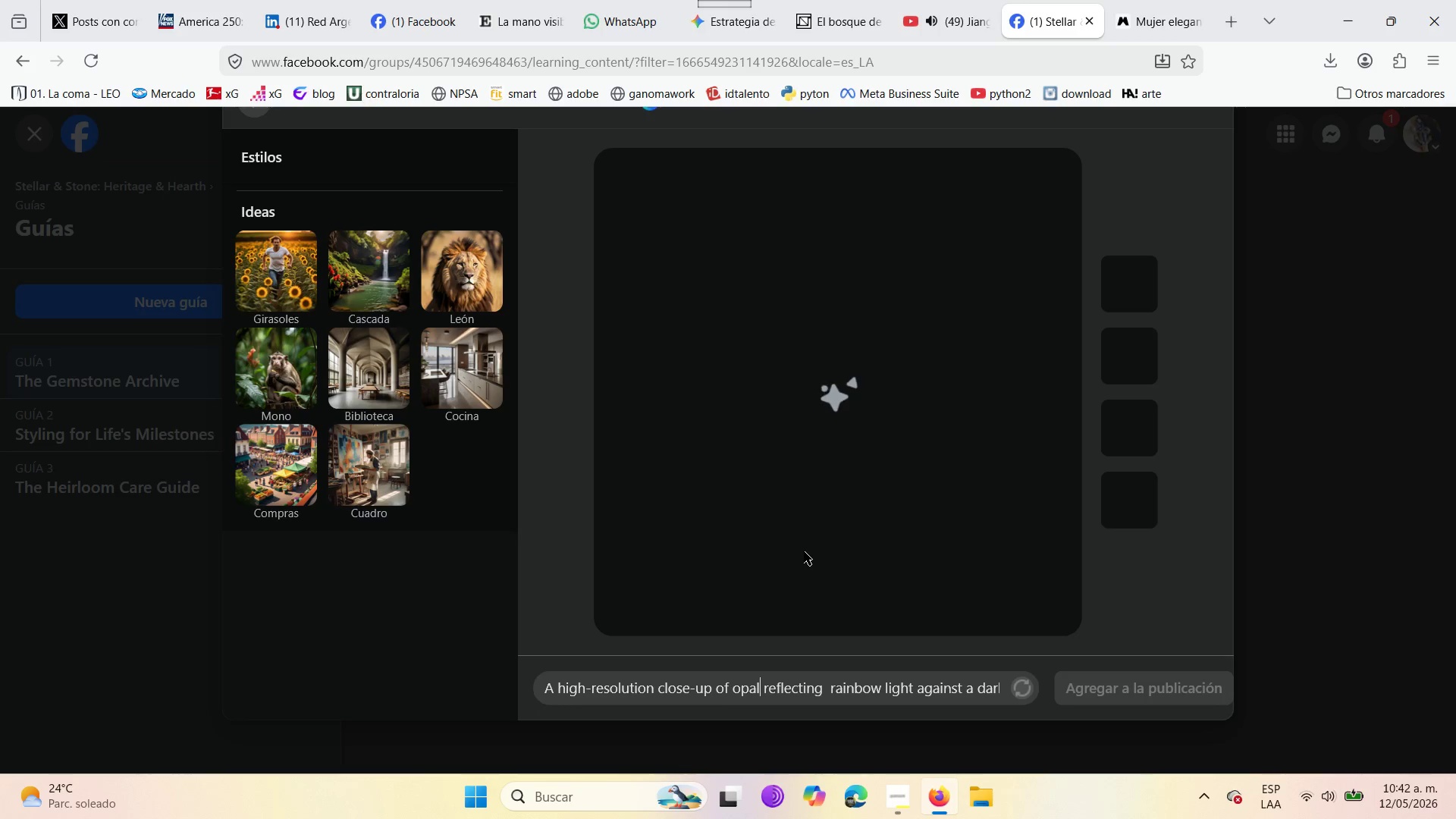 
left_click([1078, 376])
 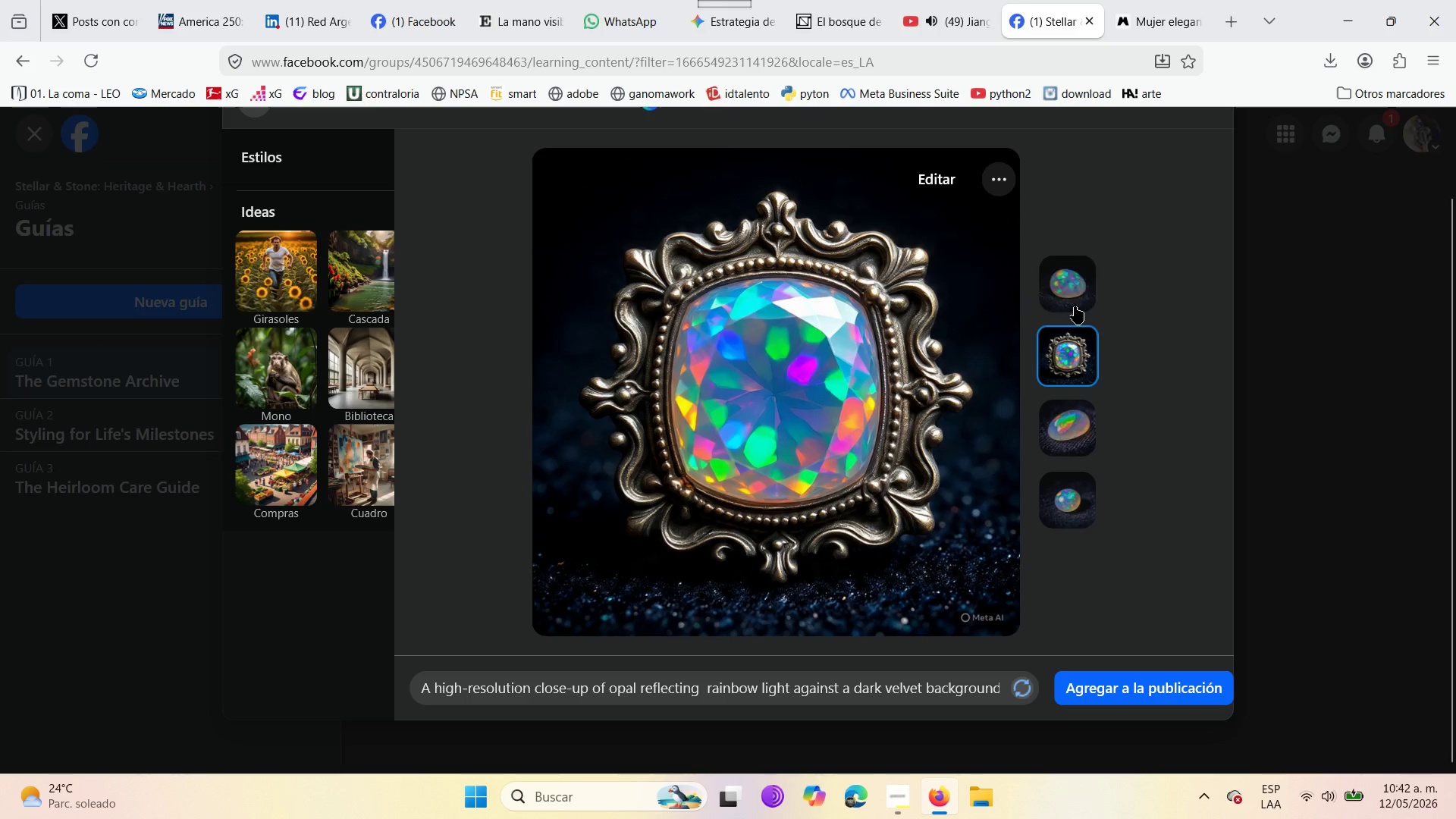 
left_click([1075, 297])
 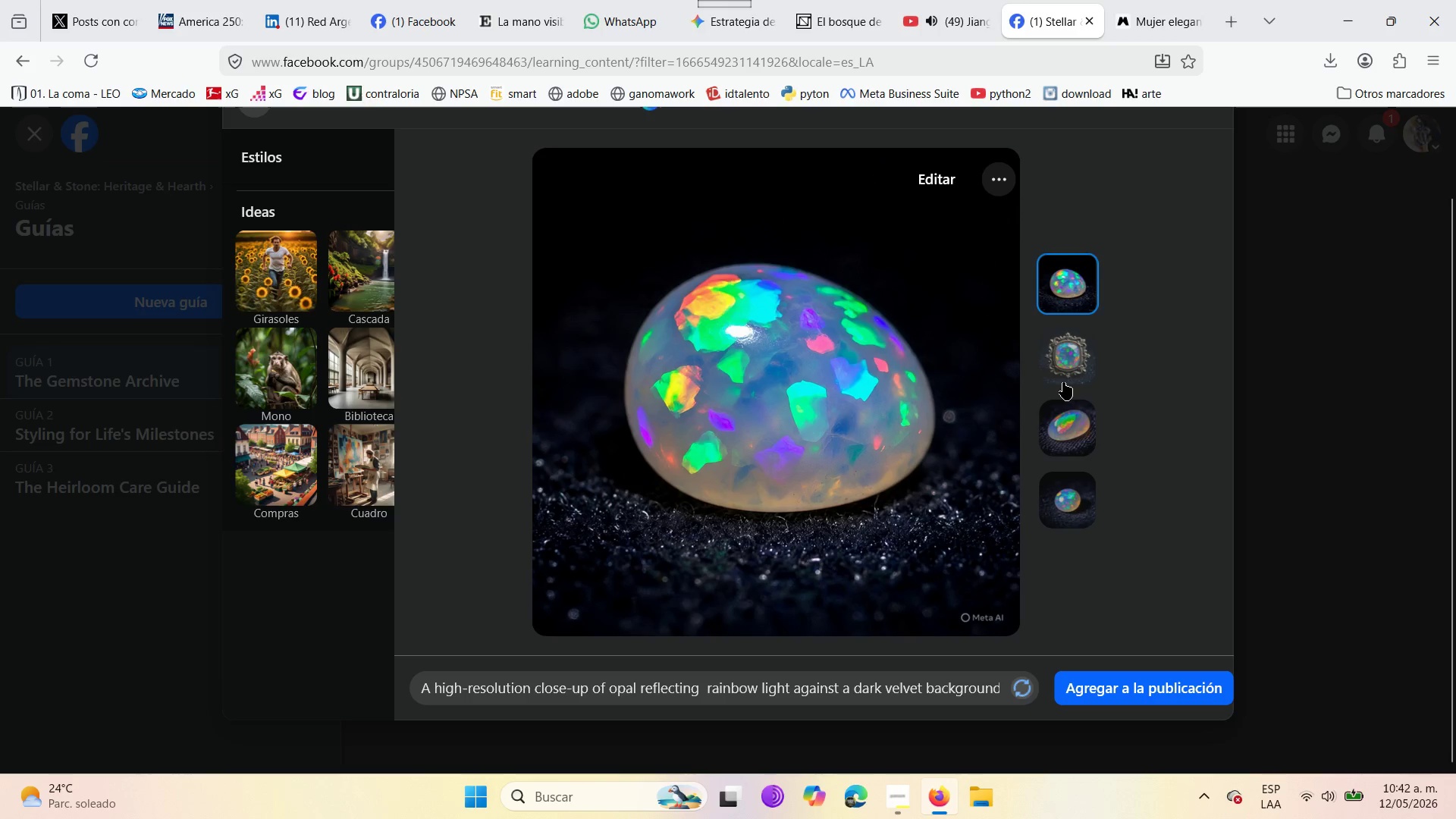 
left_click([1067, 437])
 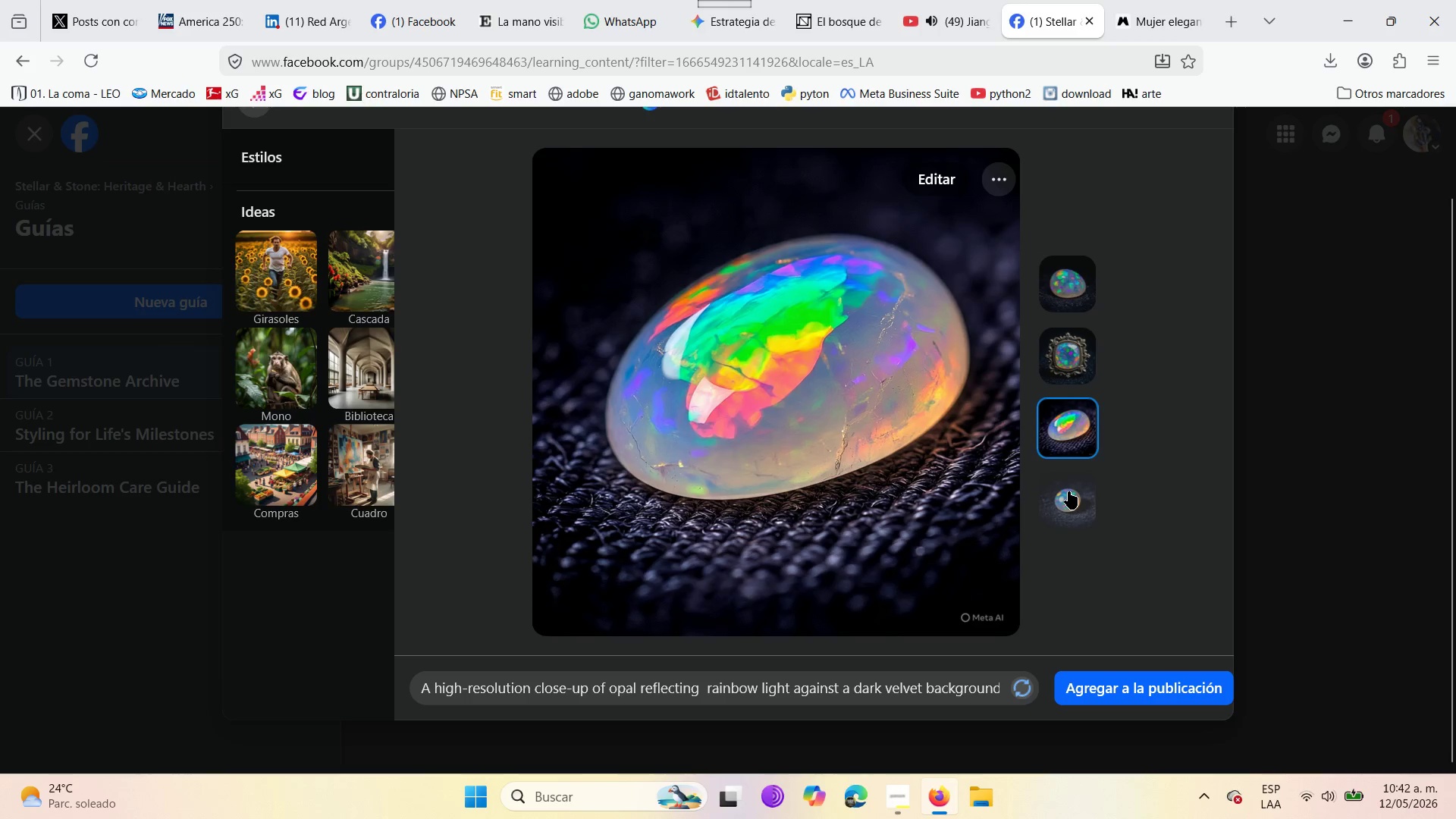 
left_click([1068, 491])
 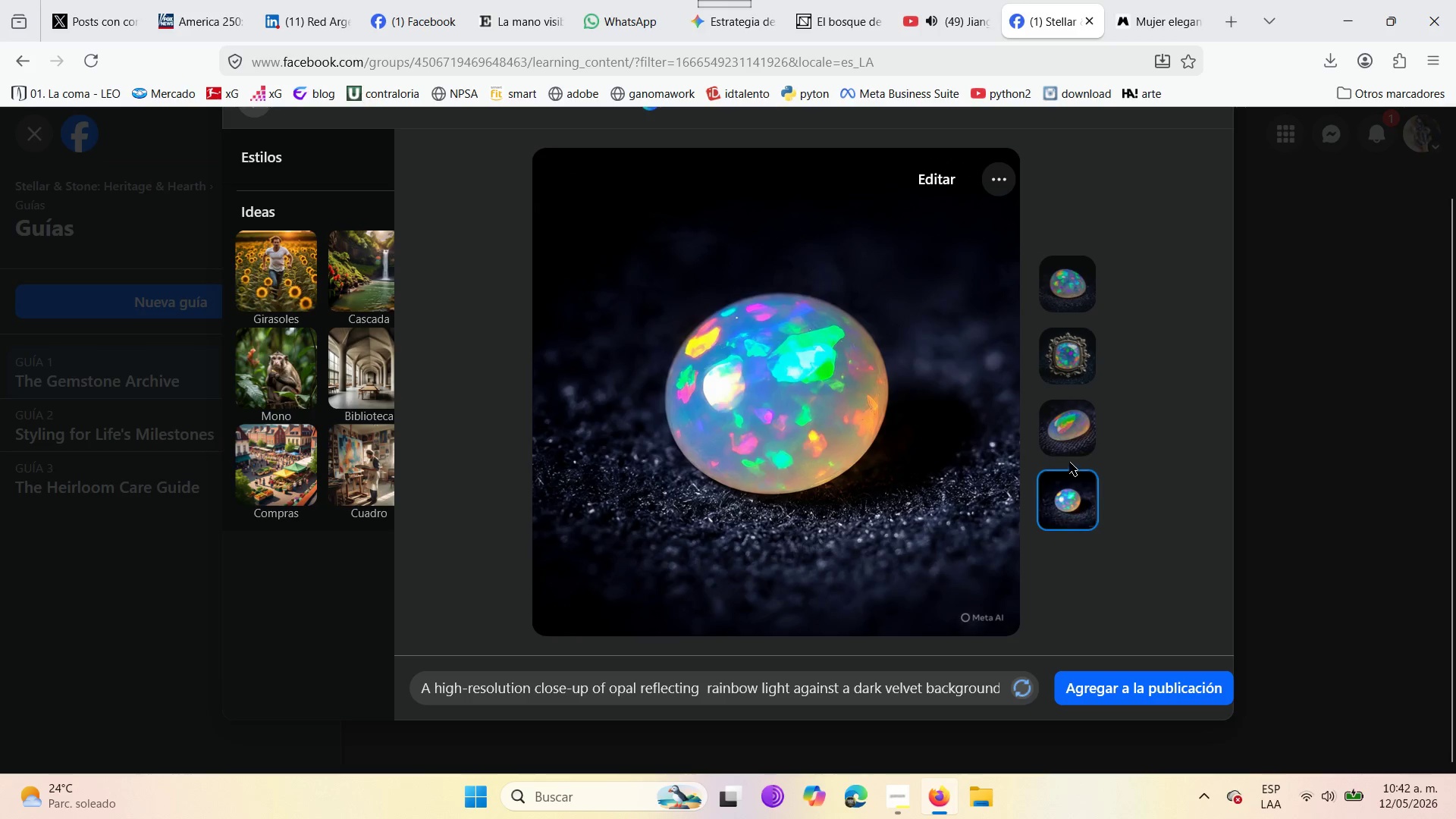 
left_click([1067, 441])
 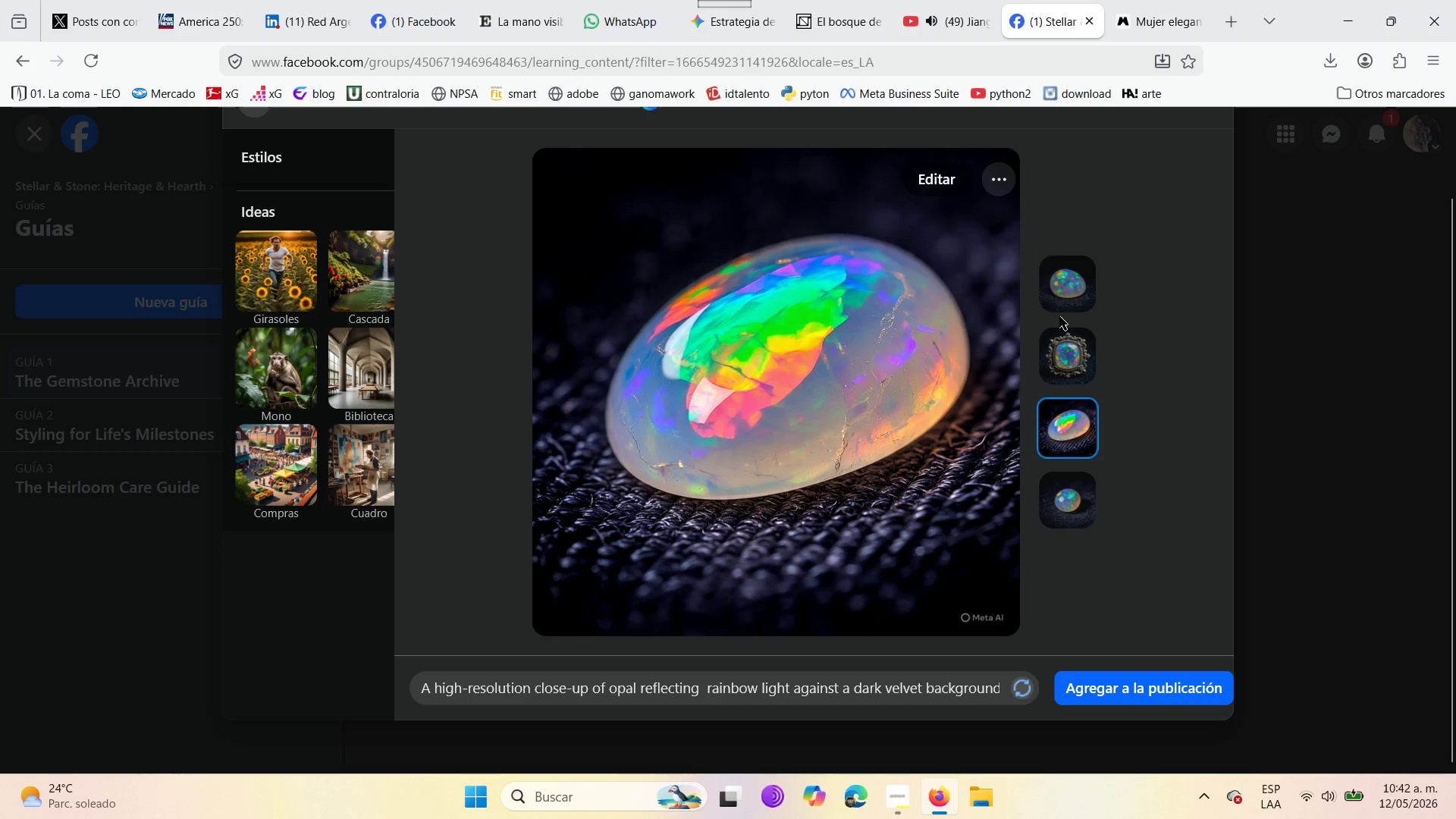 
left_click([1059, 287])
 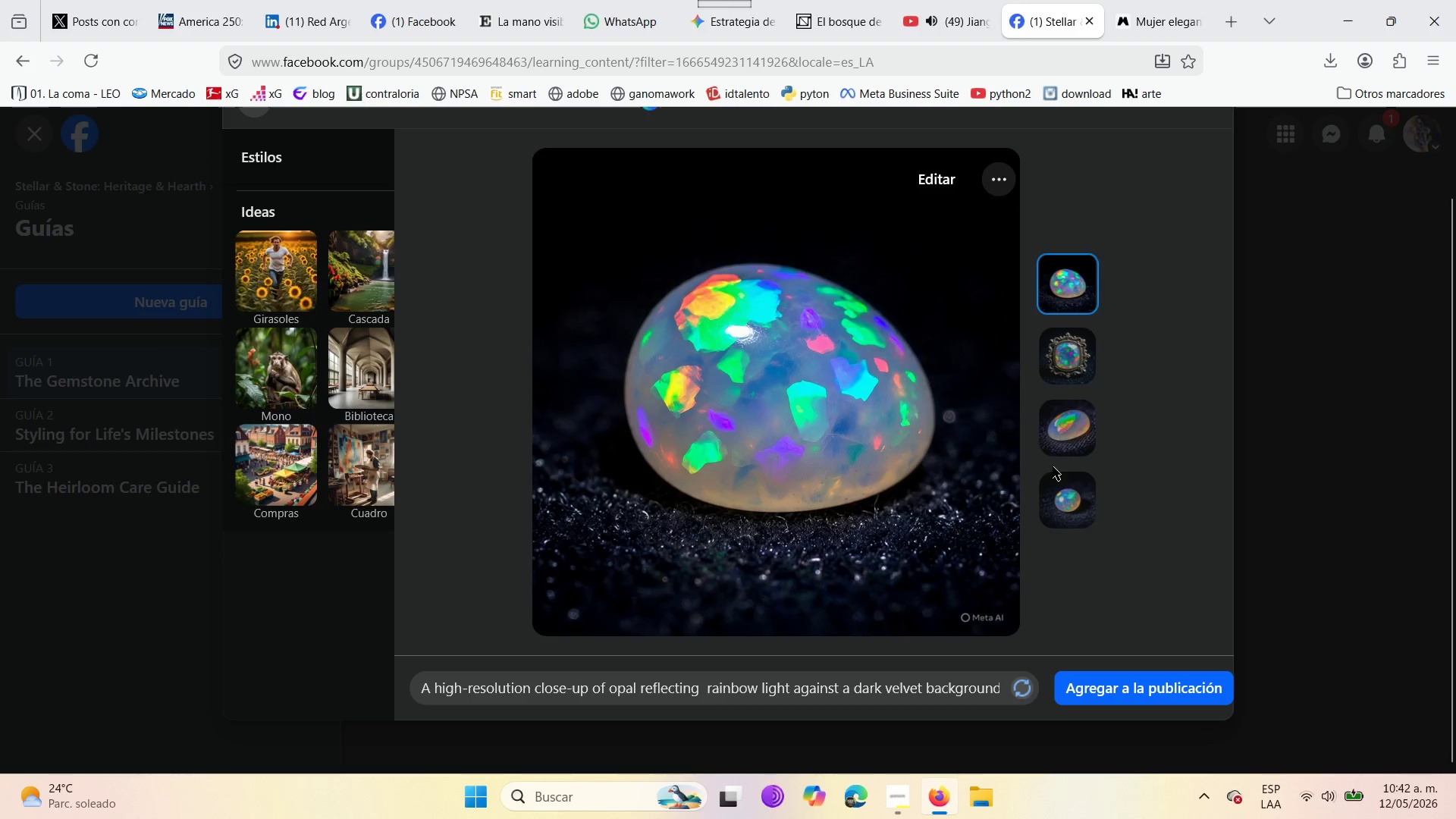 
left_click([1060, 451])
 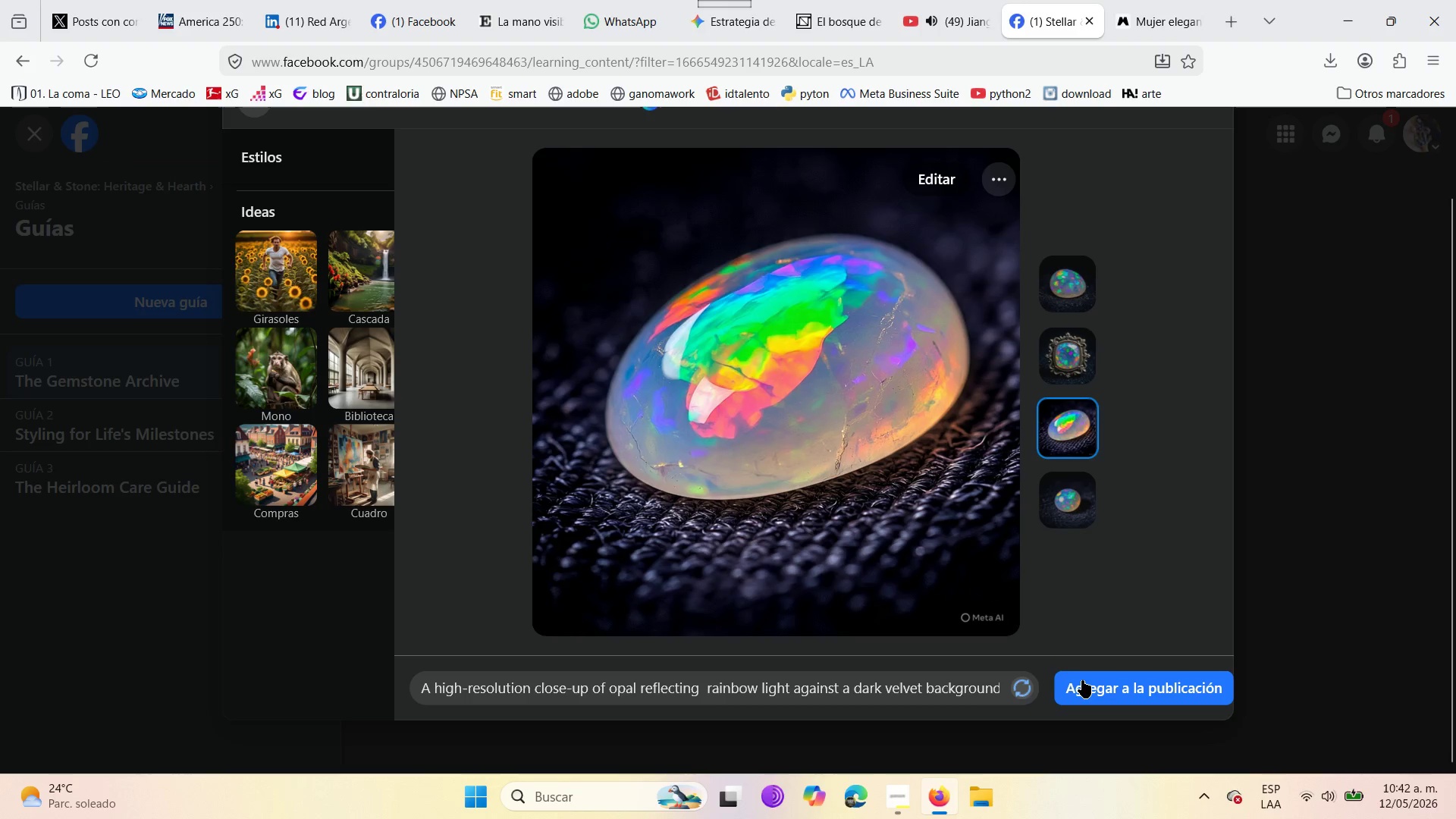 
left_click([1084, 682])
 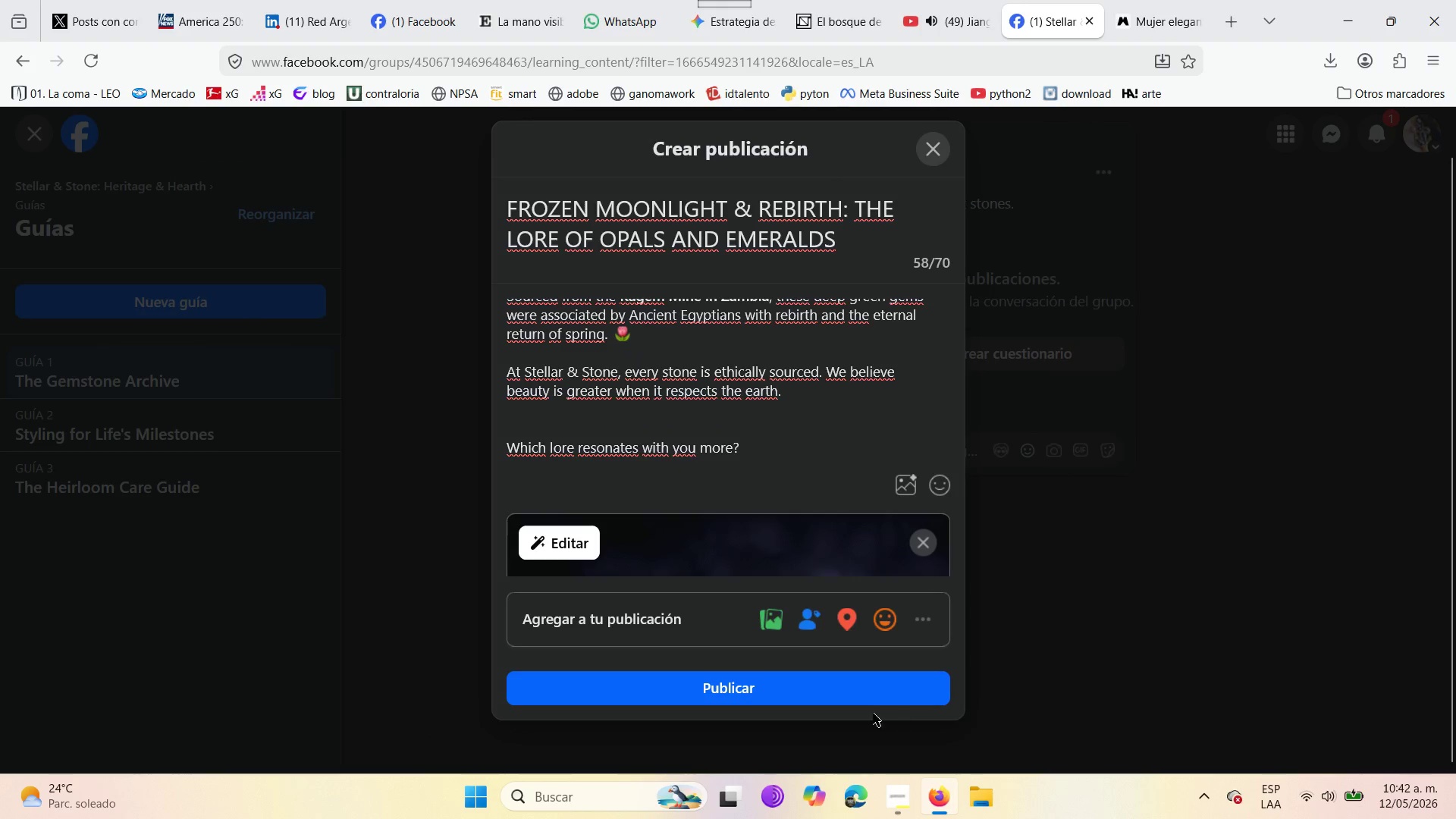 
scroll: coordinate [663, 528], scroll_direction: down, amount: 7.0
 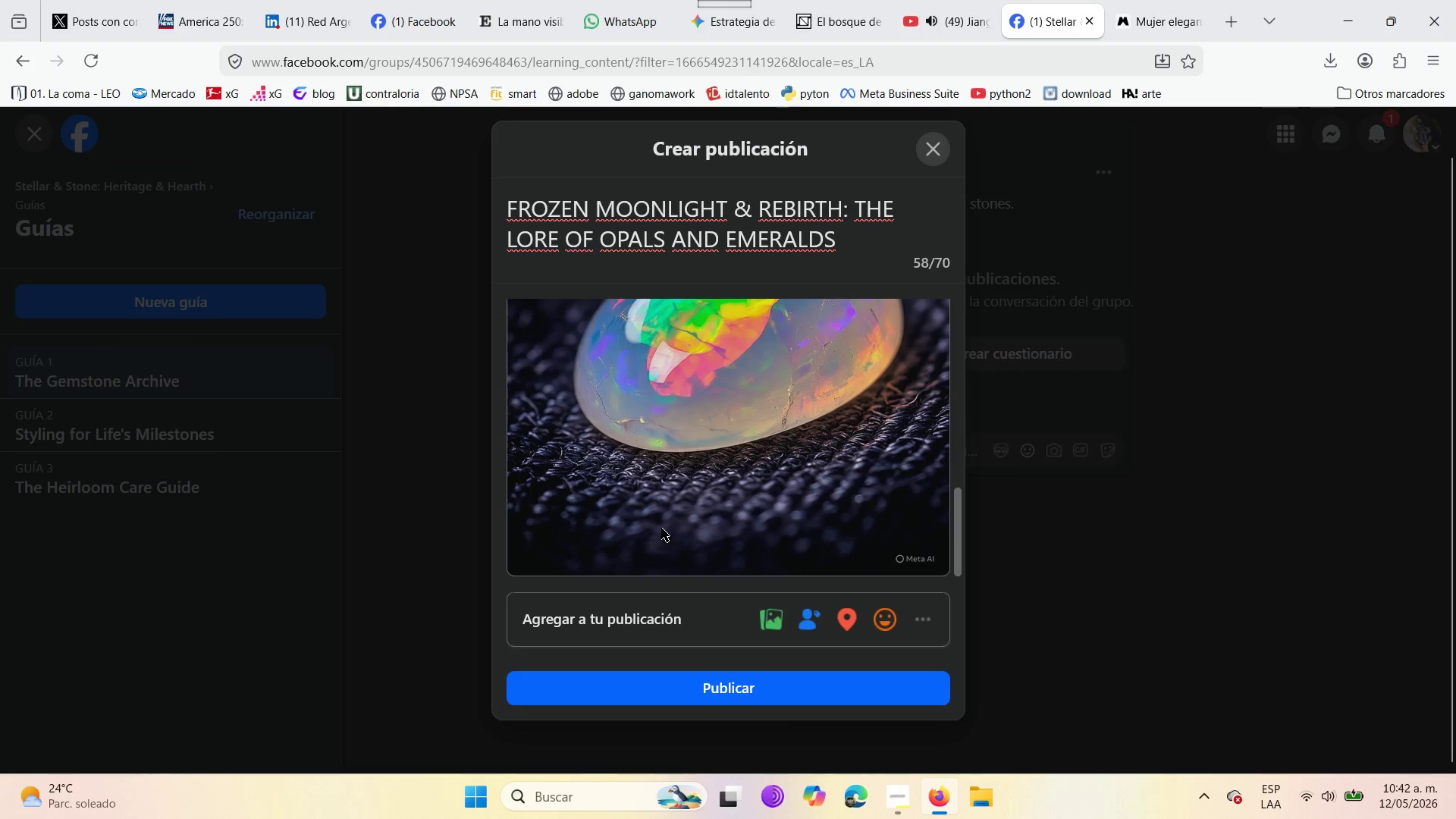 
scroll: coordinate [661, 528], scroll_direction: up, amount: 3.0
 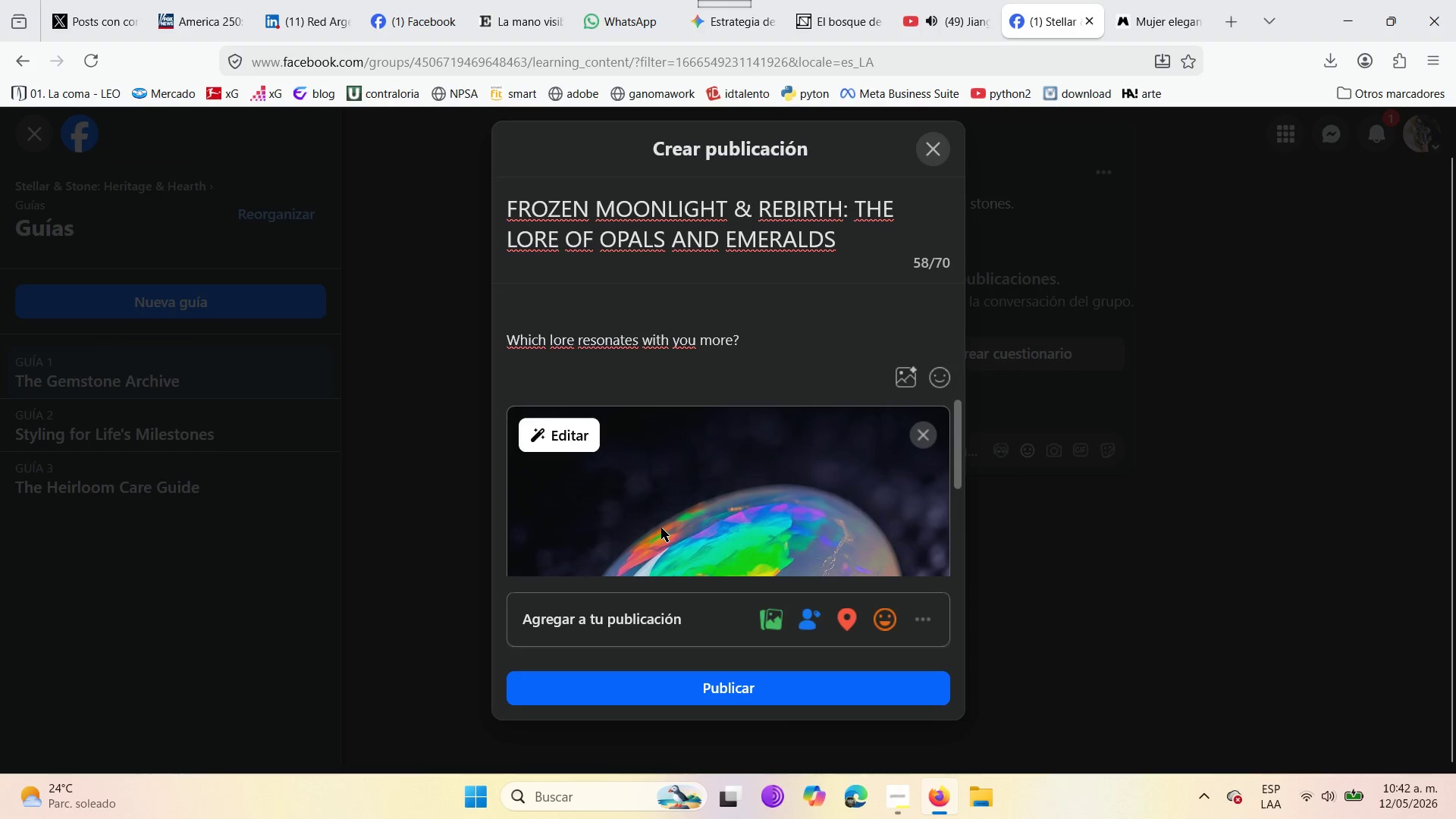 
scroll: coordinate [661, 524], scroll_direction: down, amount: 4.0
 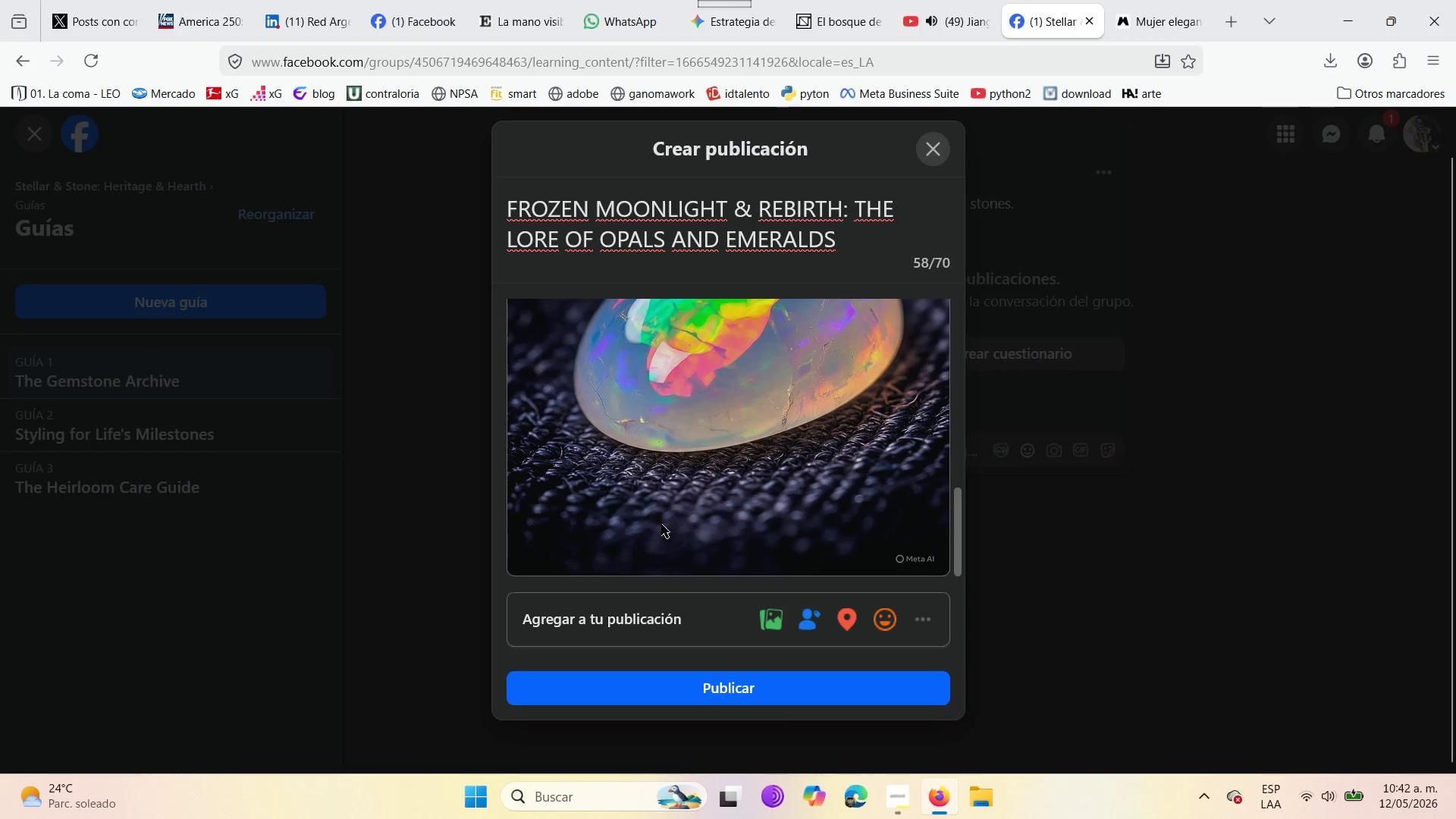 
scroll: coordinate [661, 524], scroll_direction: up, amount: 6.0
 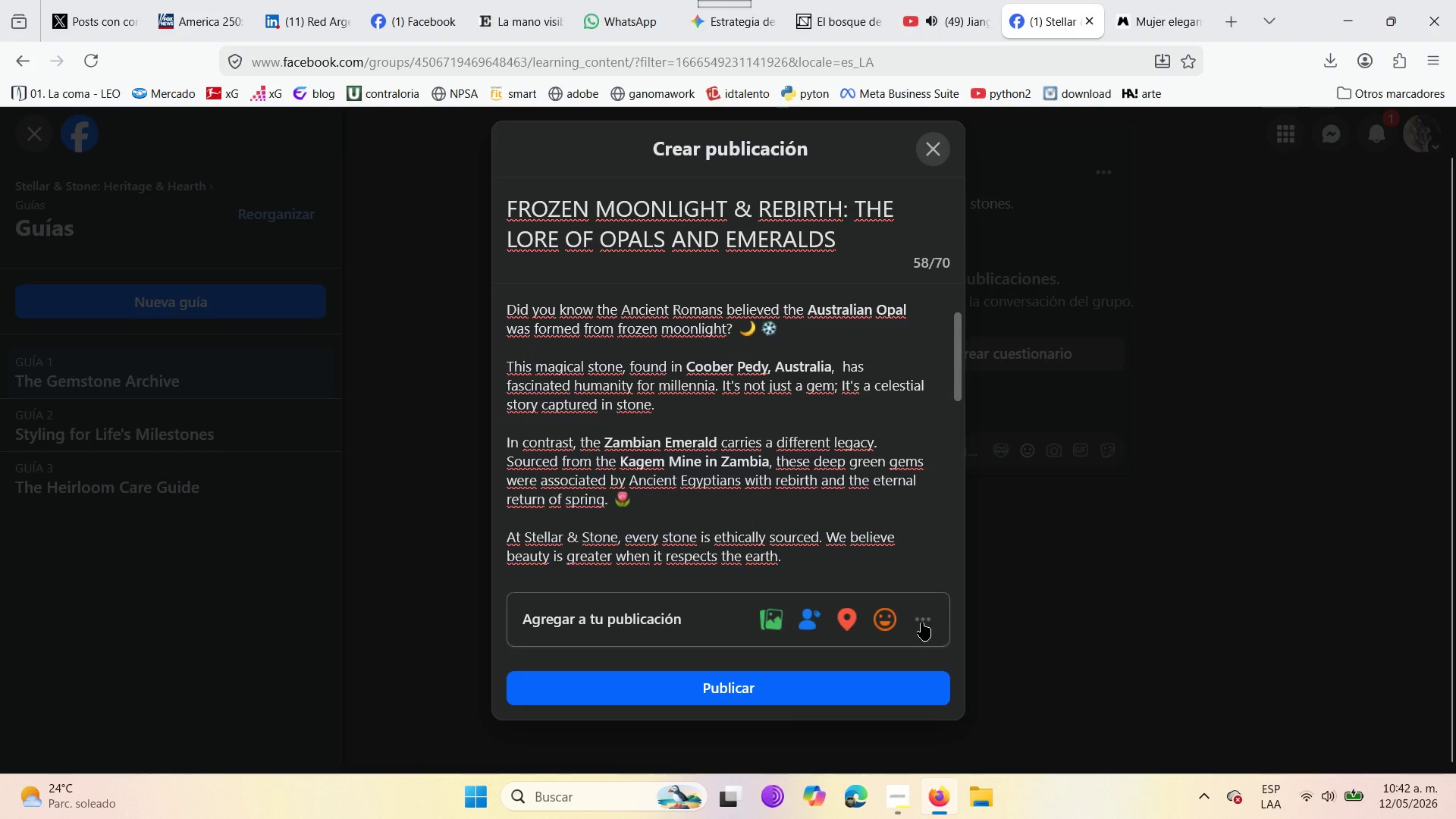 
left_click([921, 623])
 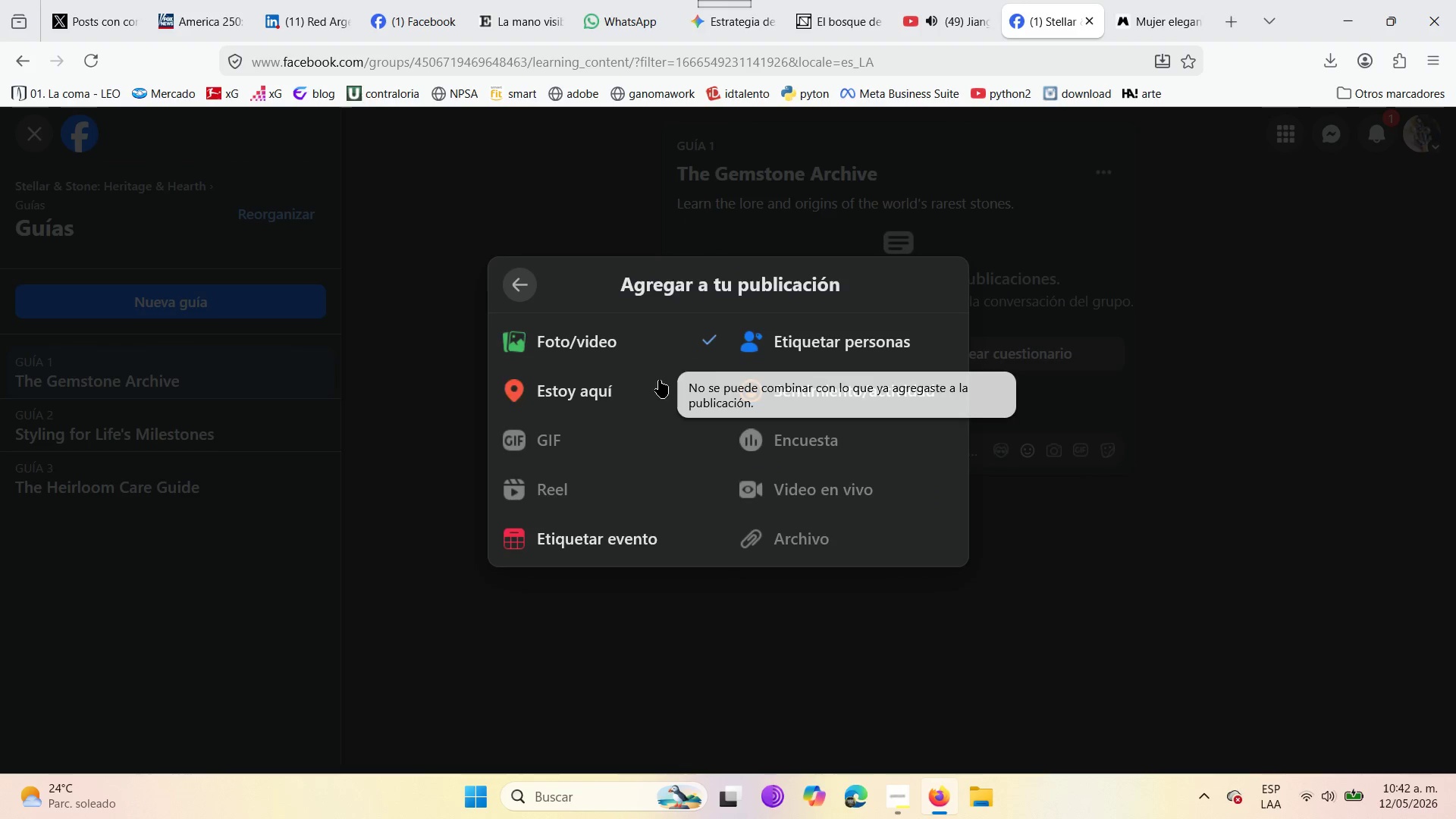 
left_click([516, 282])
 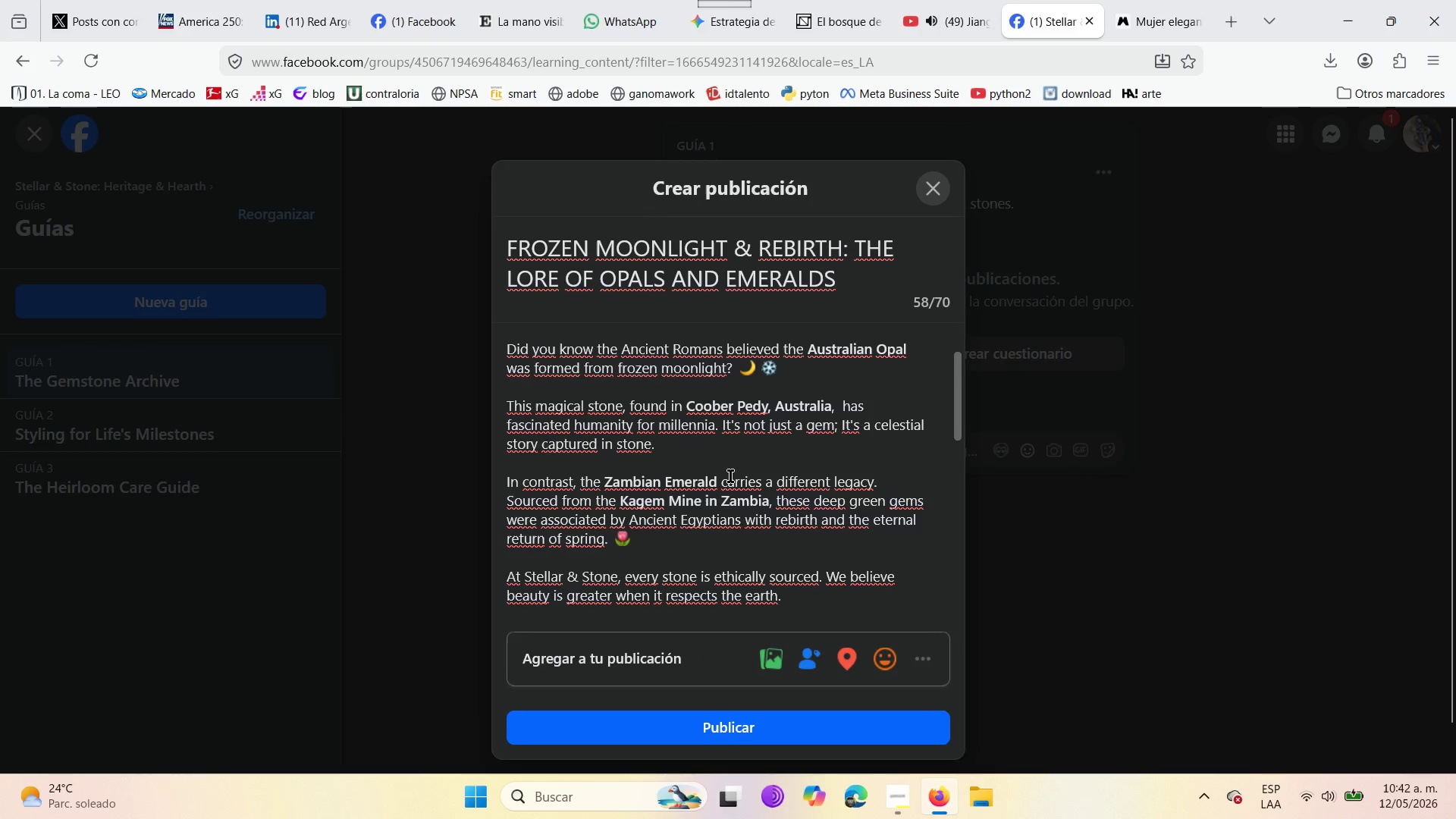 
scroll: coordinate [734, 525], scroll_direction: down, amount: 5.0
 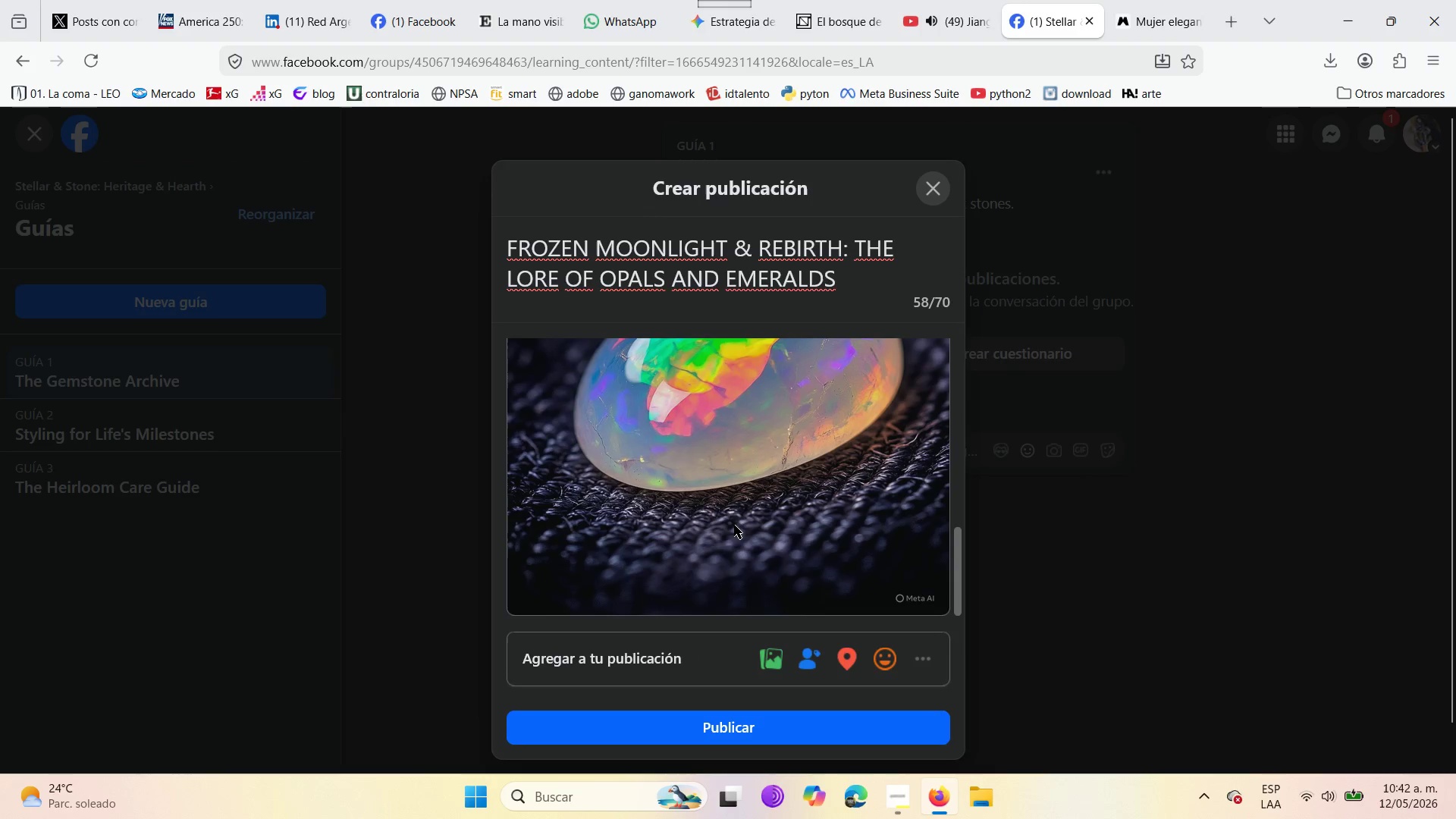 
scroll: coordinate [734, 432], scroll_direction: up, amount: 4.0
 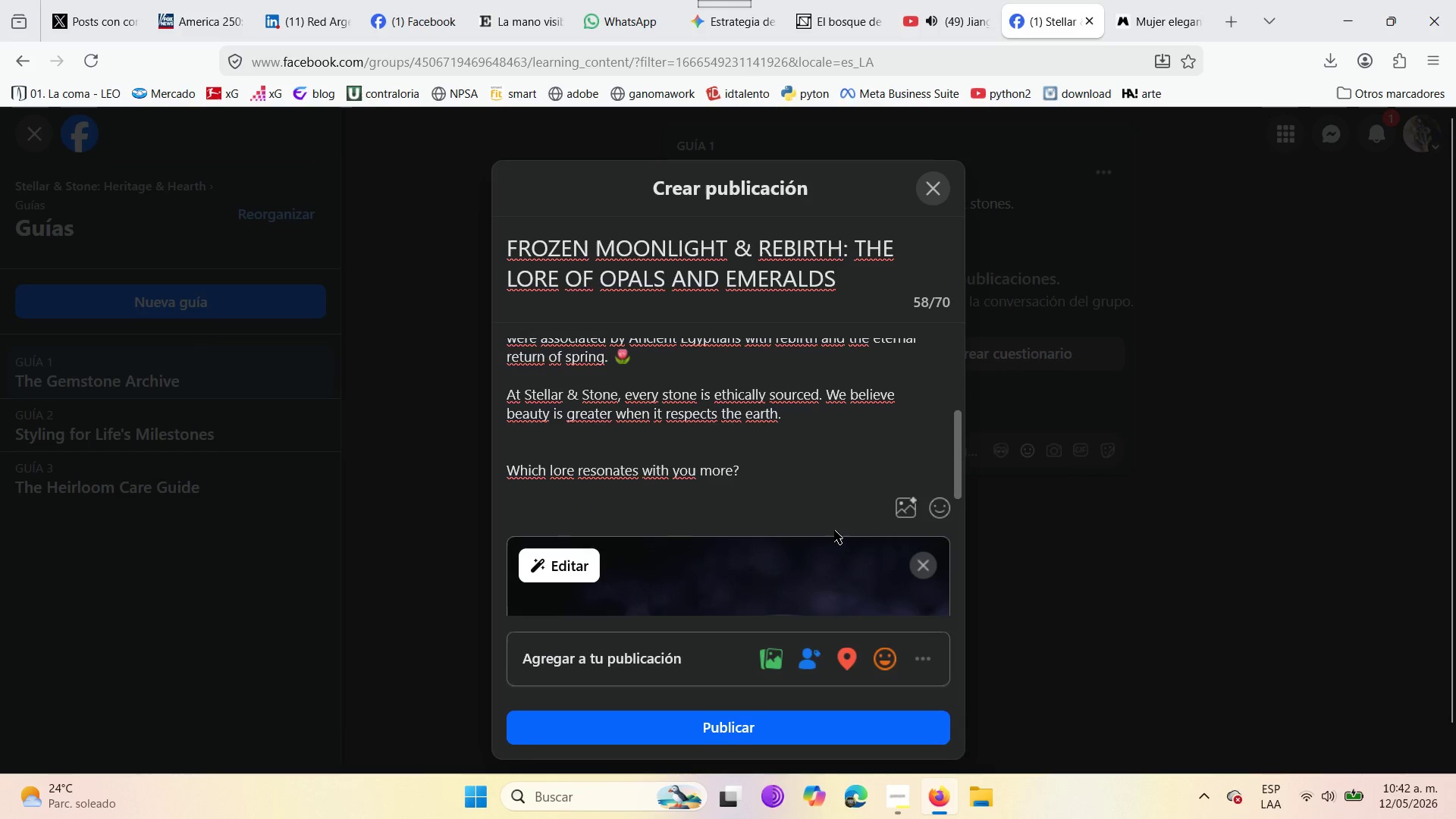 
scroll: coordinate [839, 485], scroll_direction: down, amount: 3.0
 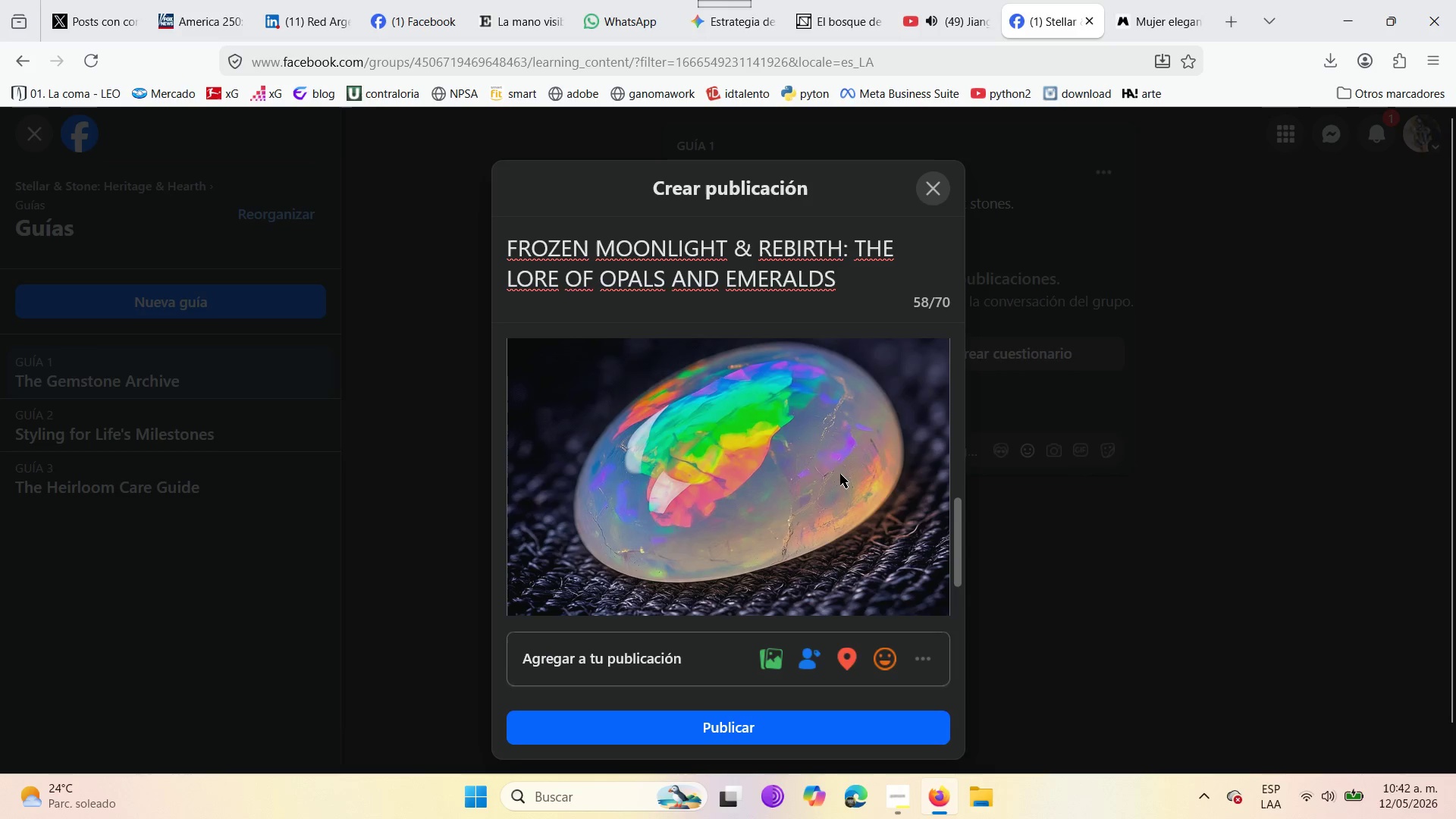 
scroll: coordinate [840, 474], scroll_direction: up, amount: 4.0
 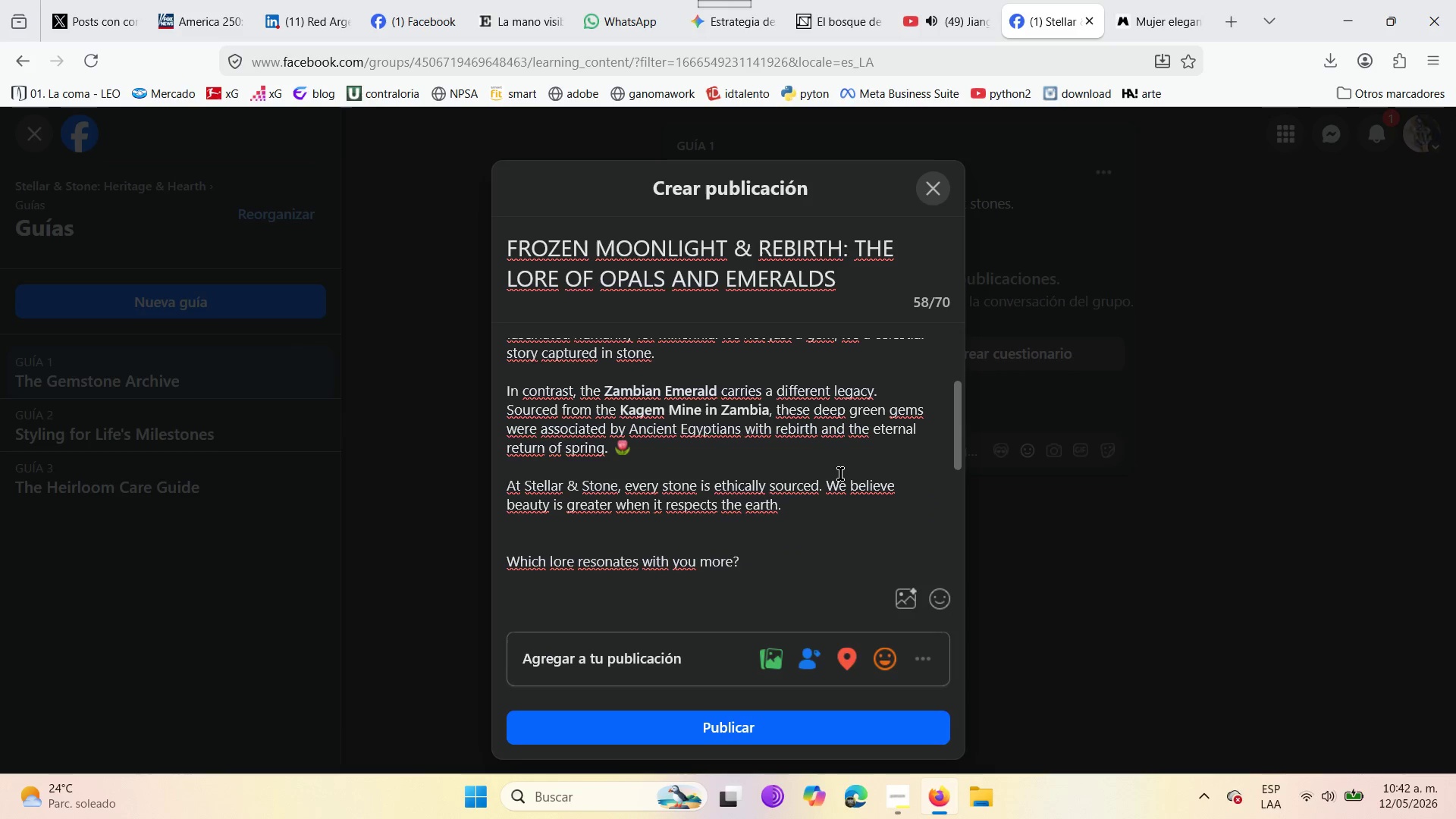 
scroll: coordinate [839, 500], scroll_direction: down, amount: 11.0
 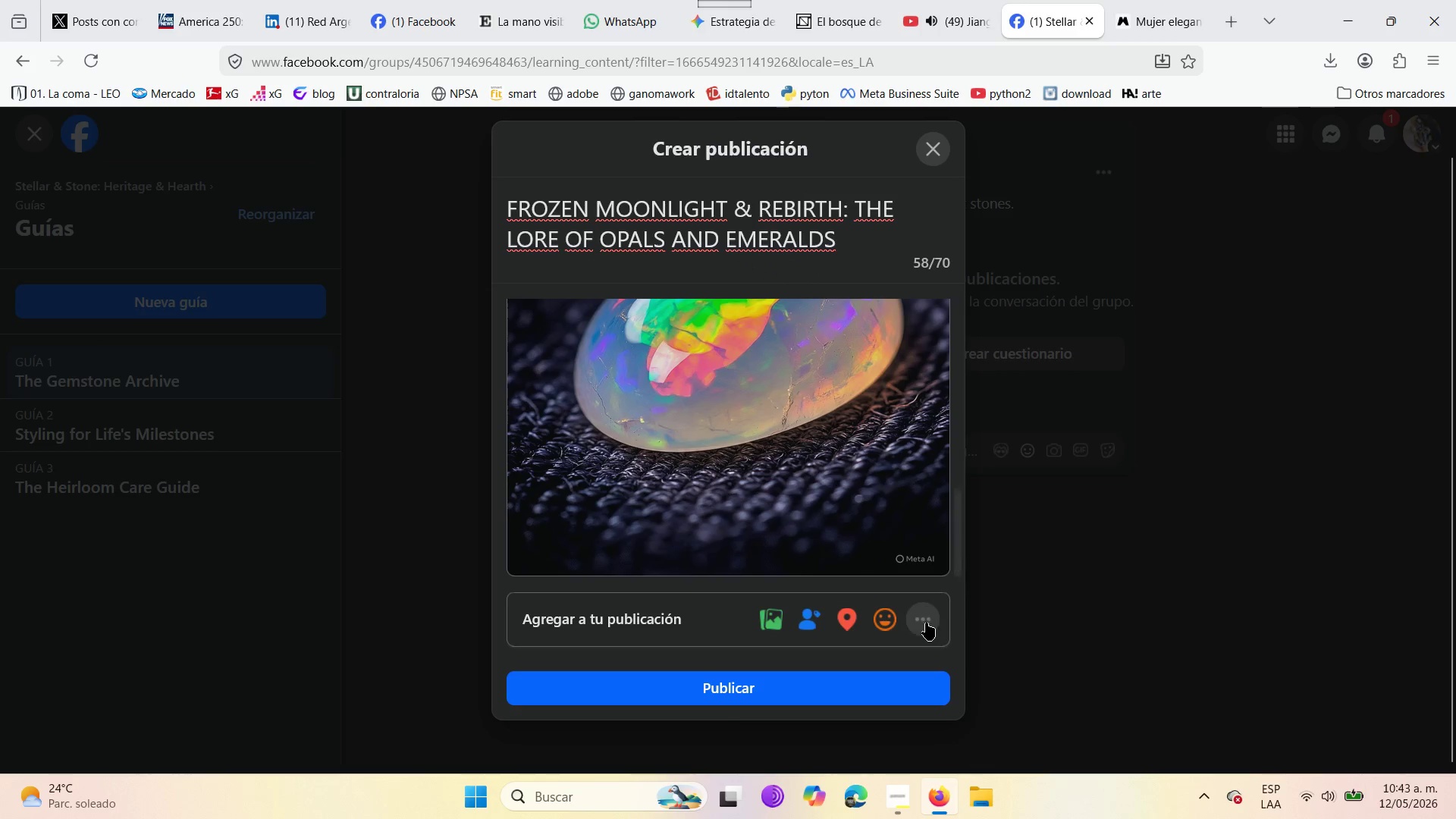 
left_click([926, 623])
 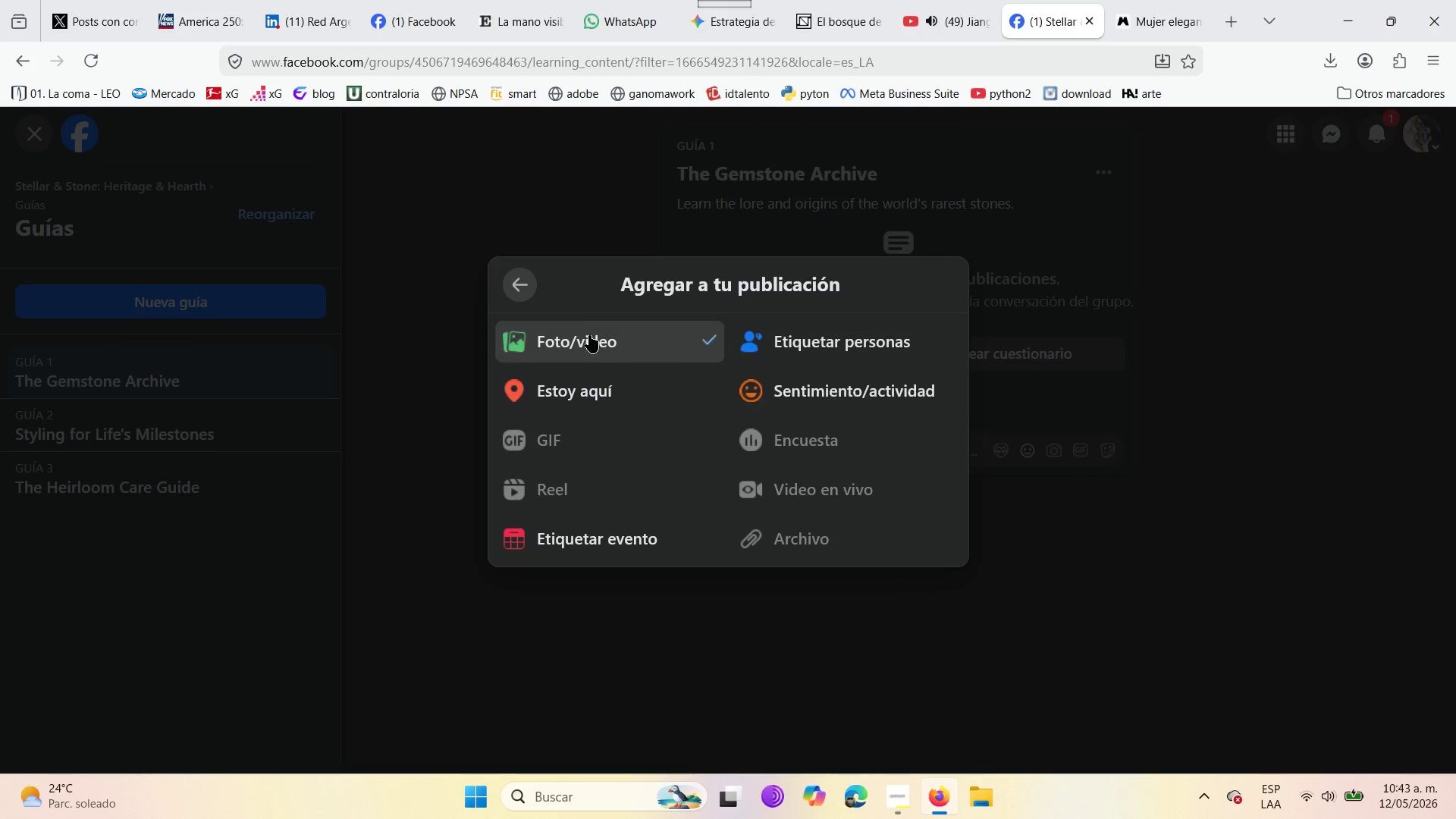 
left_click([516, 277])
 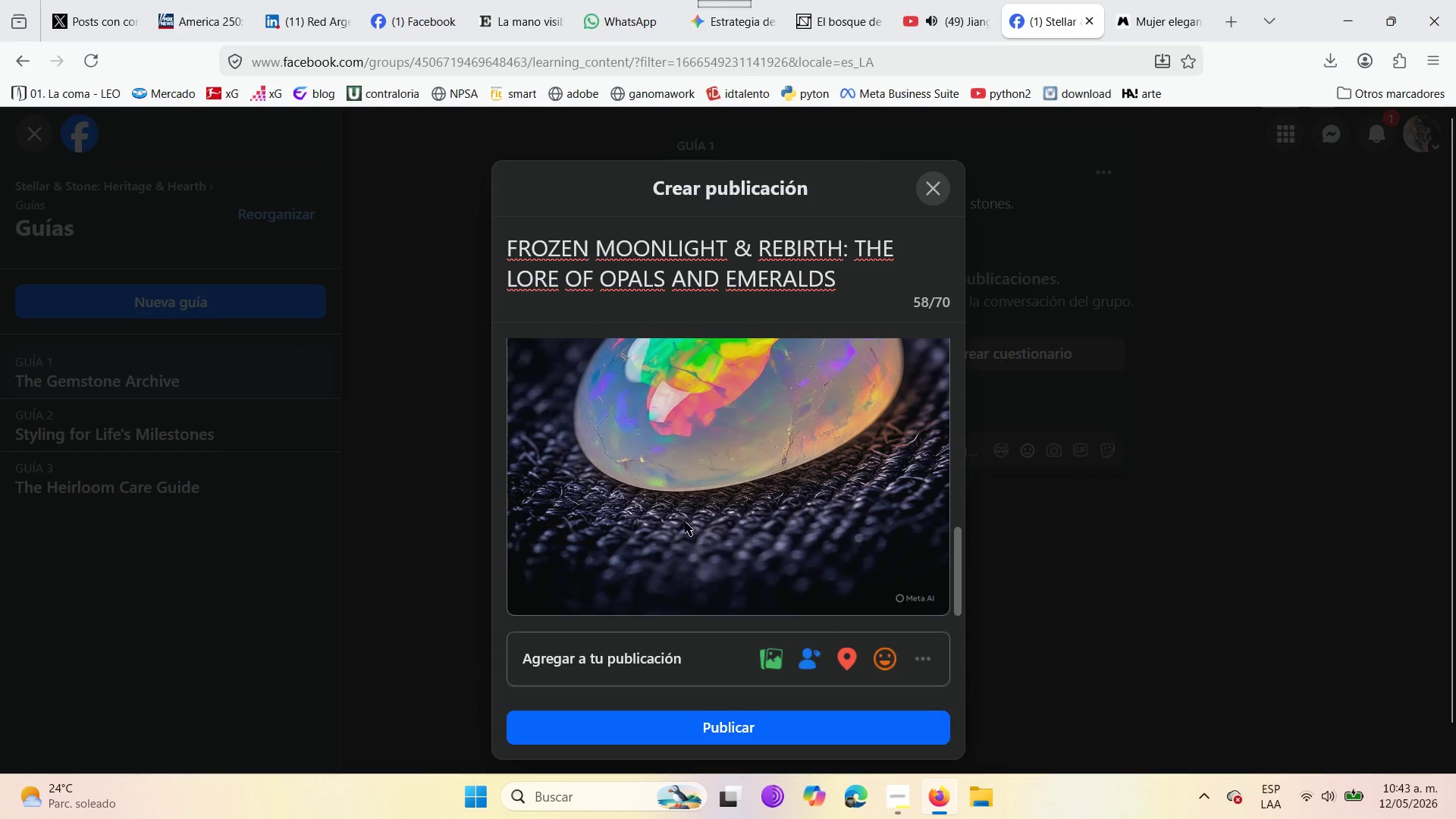 
scroll: coordinate [685, 534], scroll_direction: down, amount: 4.0
 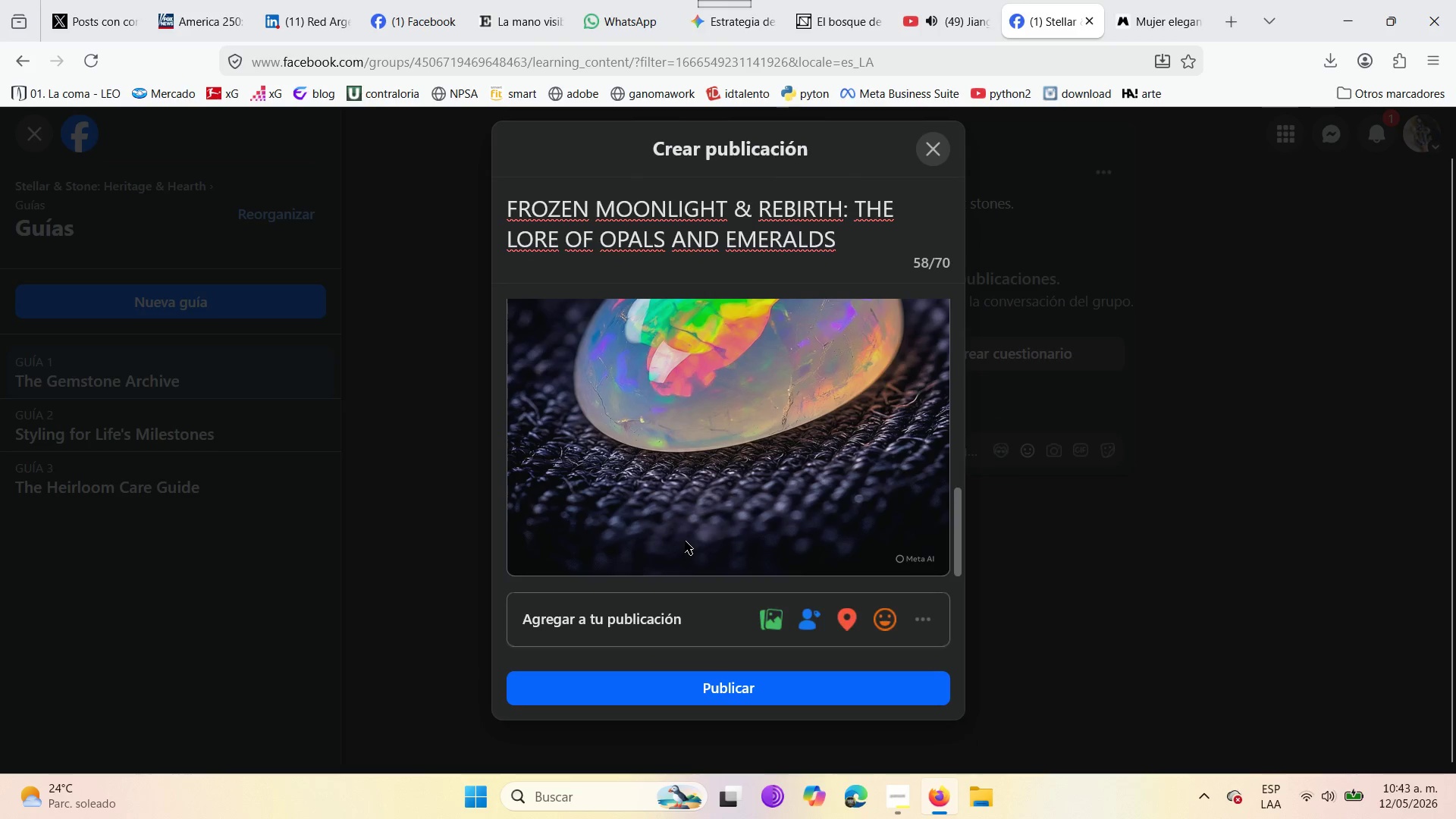 
scroll: coordinate [685, 541], scroll_direction: up, amount: 4.0
 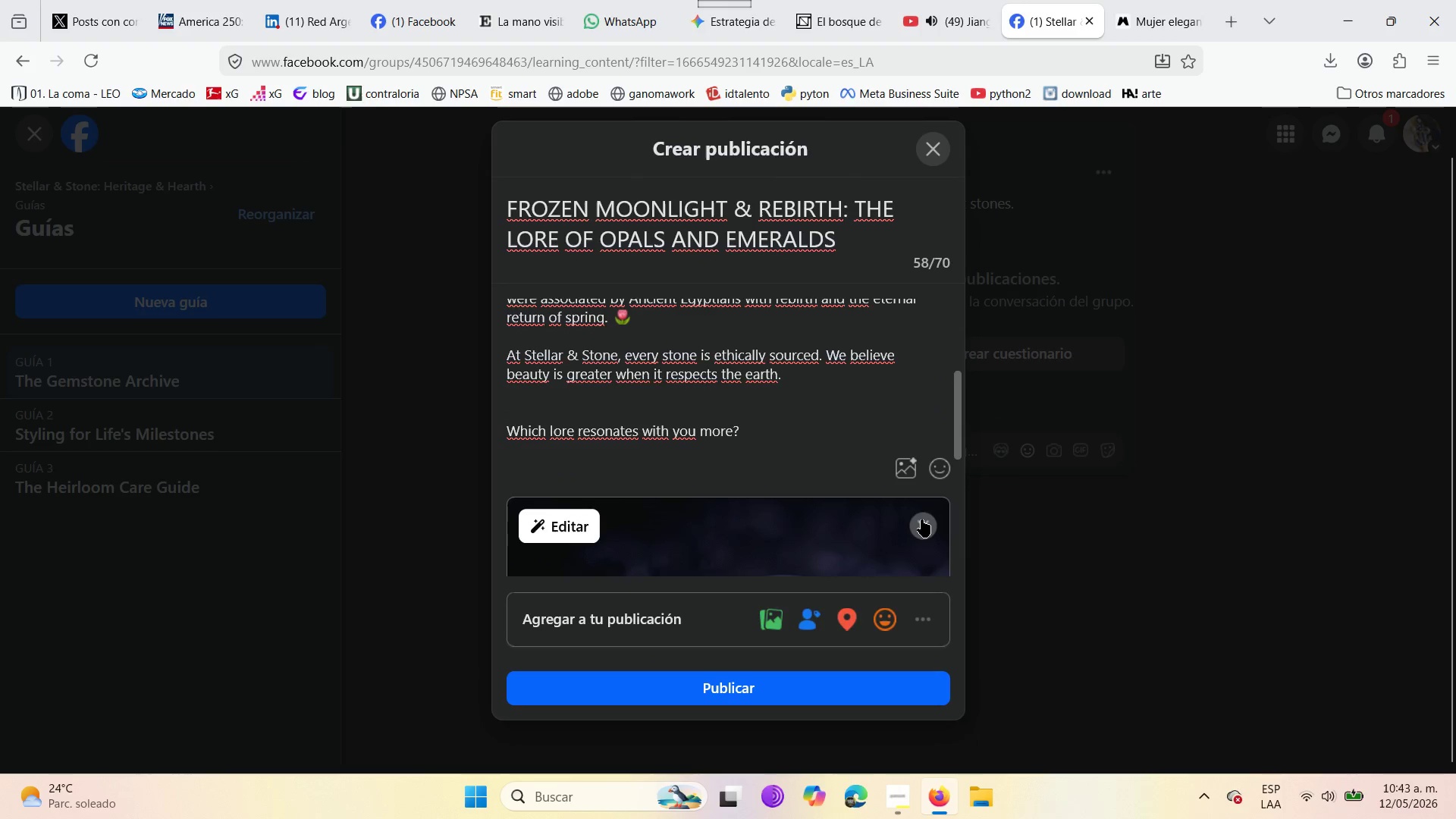 
left_click([921, 519])
 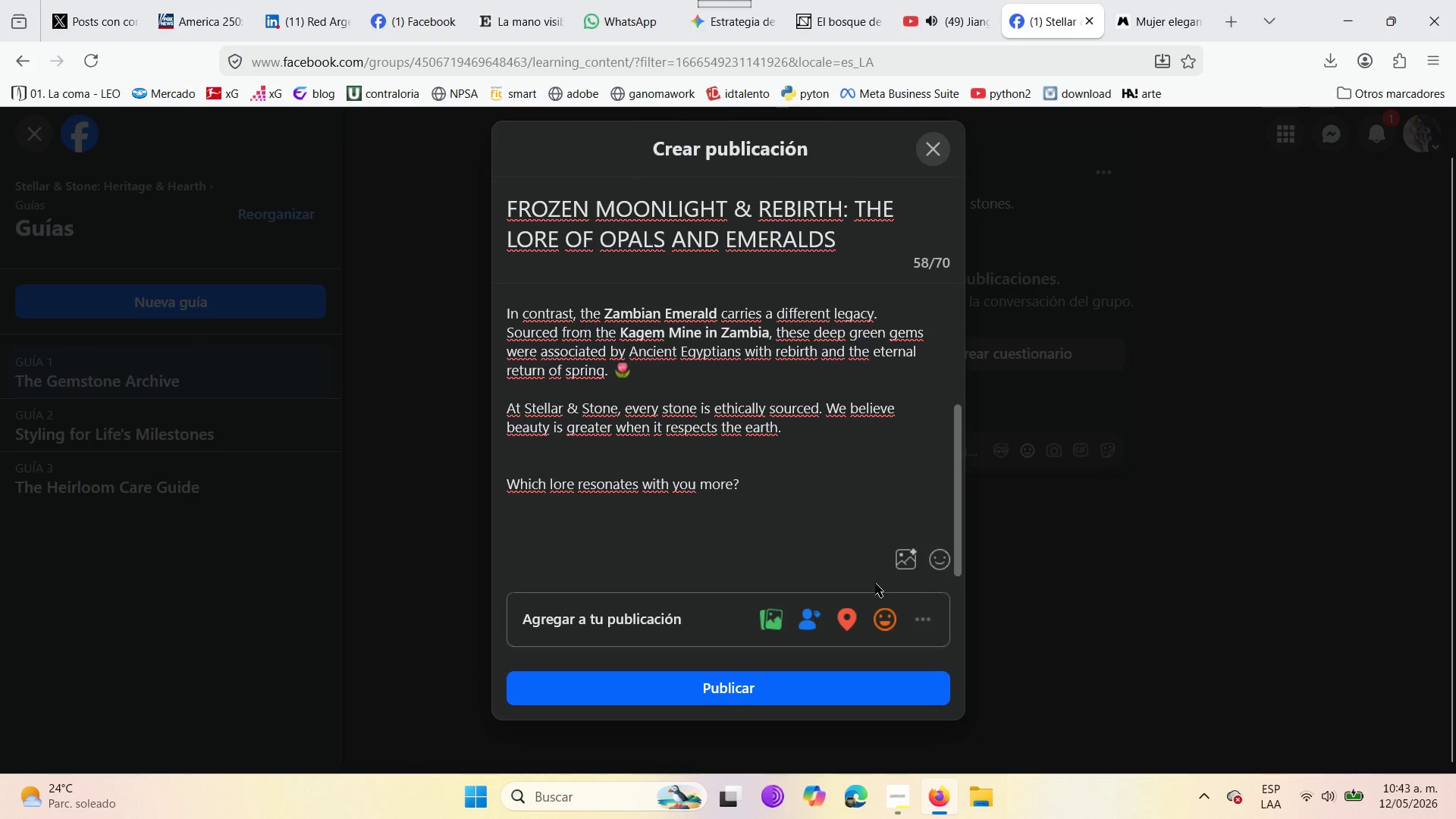 
left_click([918, 610])
 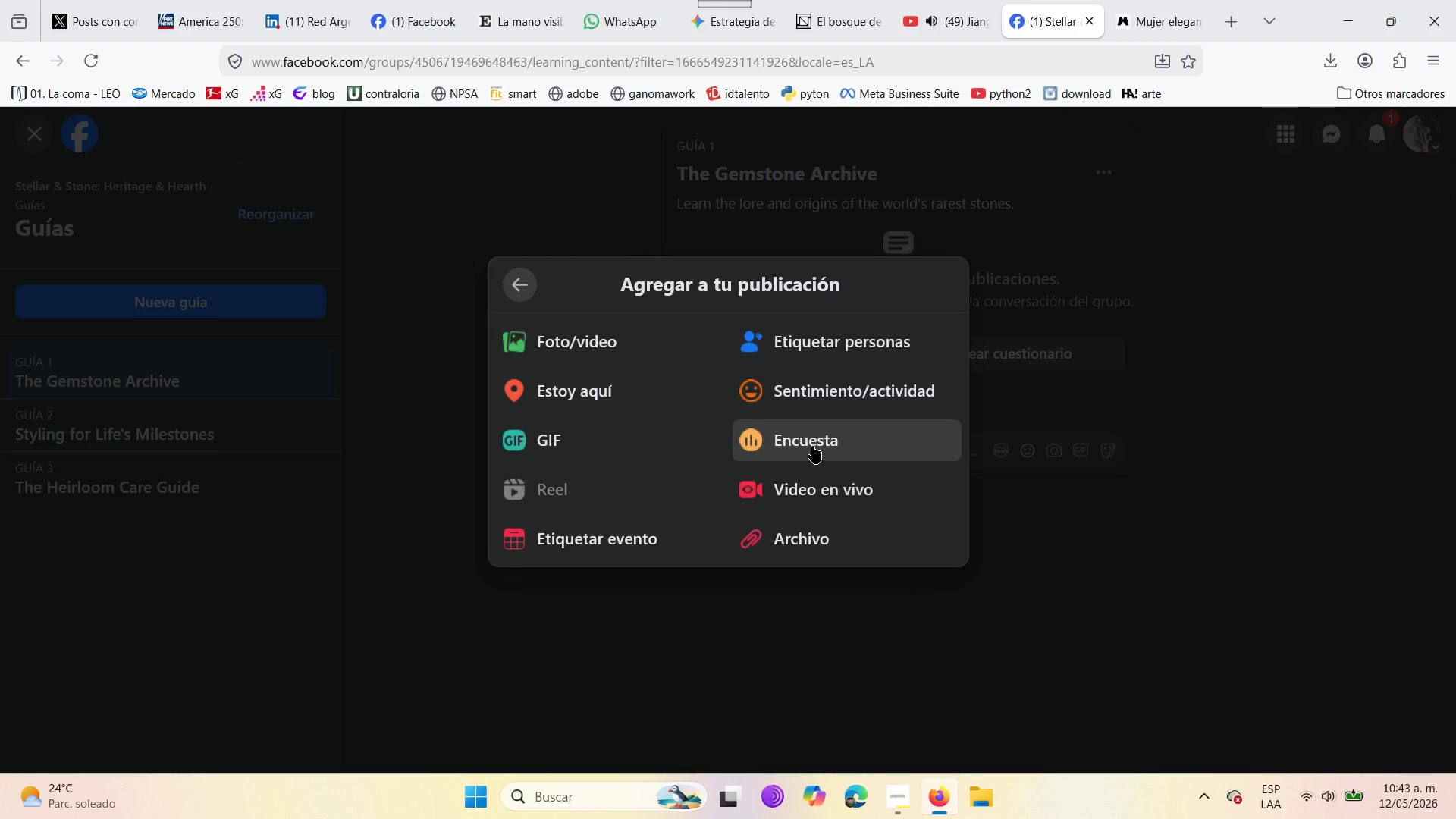 
left_click([812, 446])
 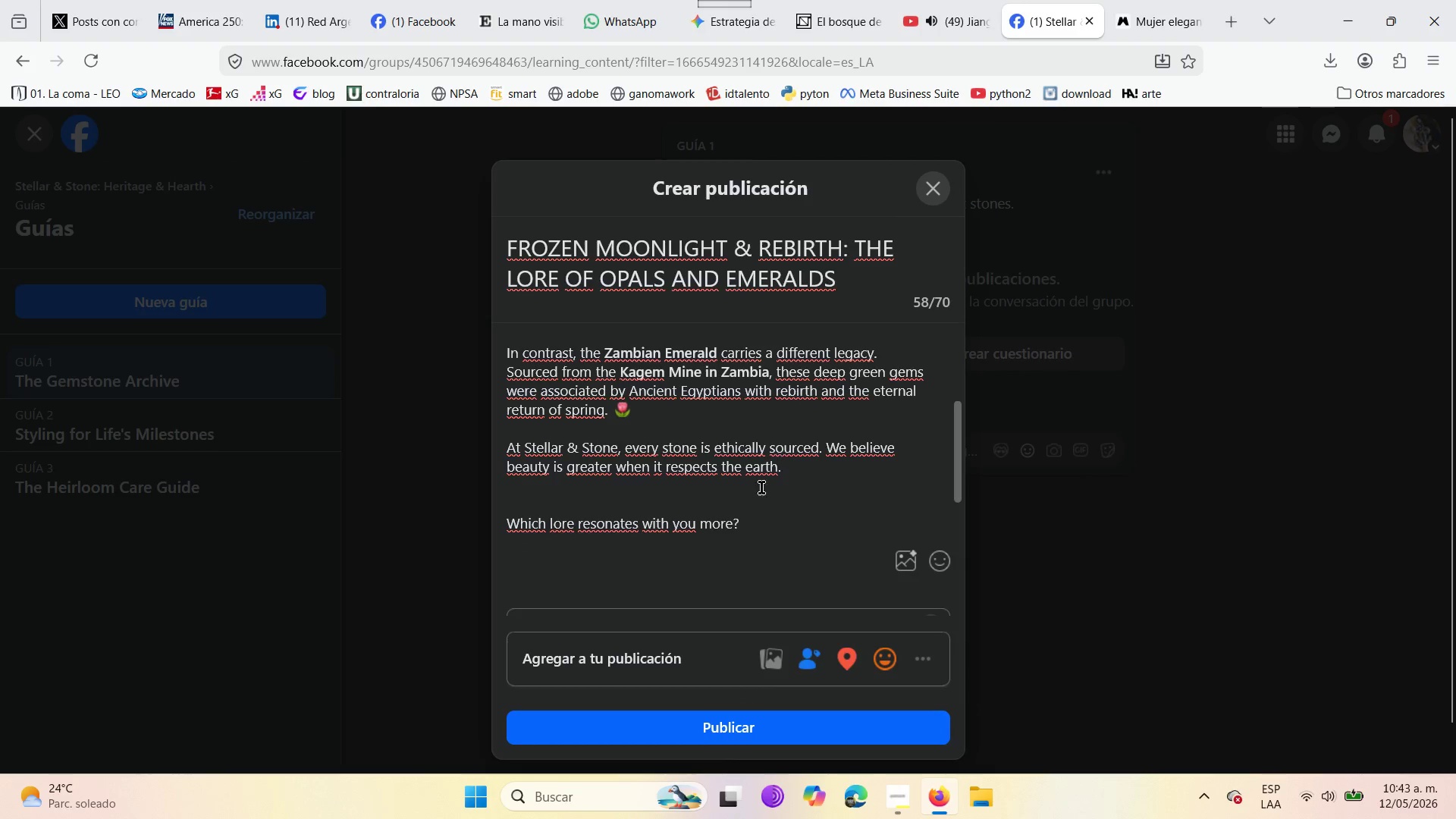 
scroll: coordinate [742, 513], scroll_direction: down, amount: 2.0
 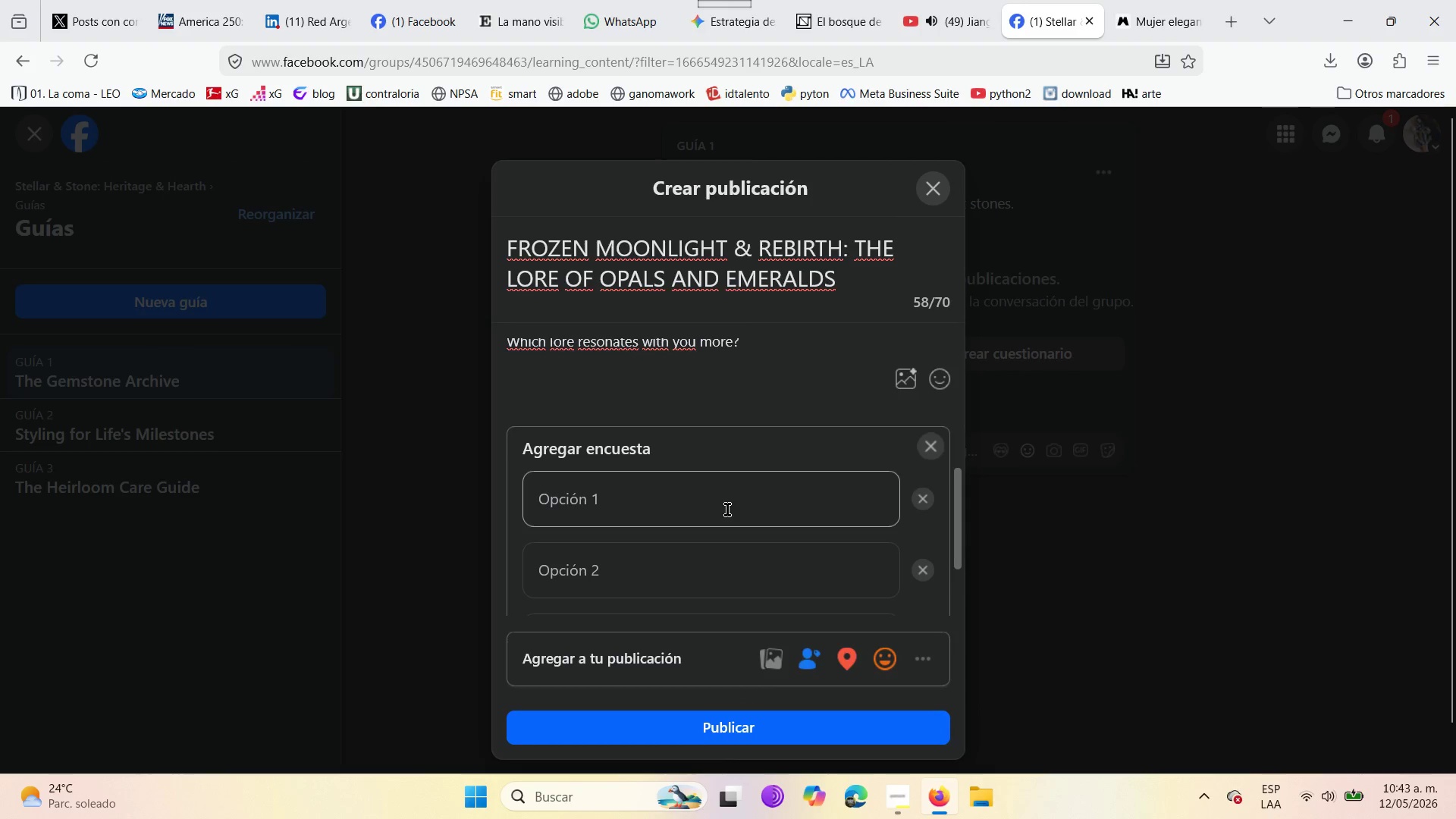 
left_click([727, 510])
 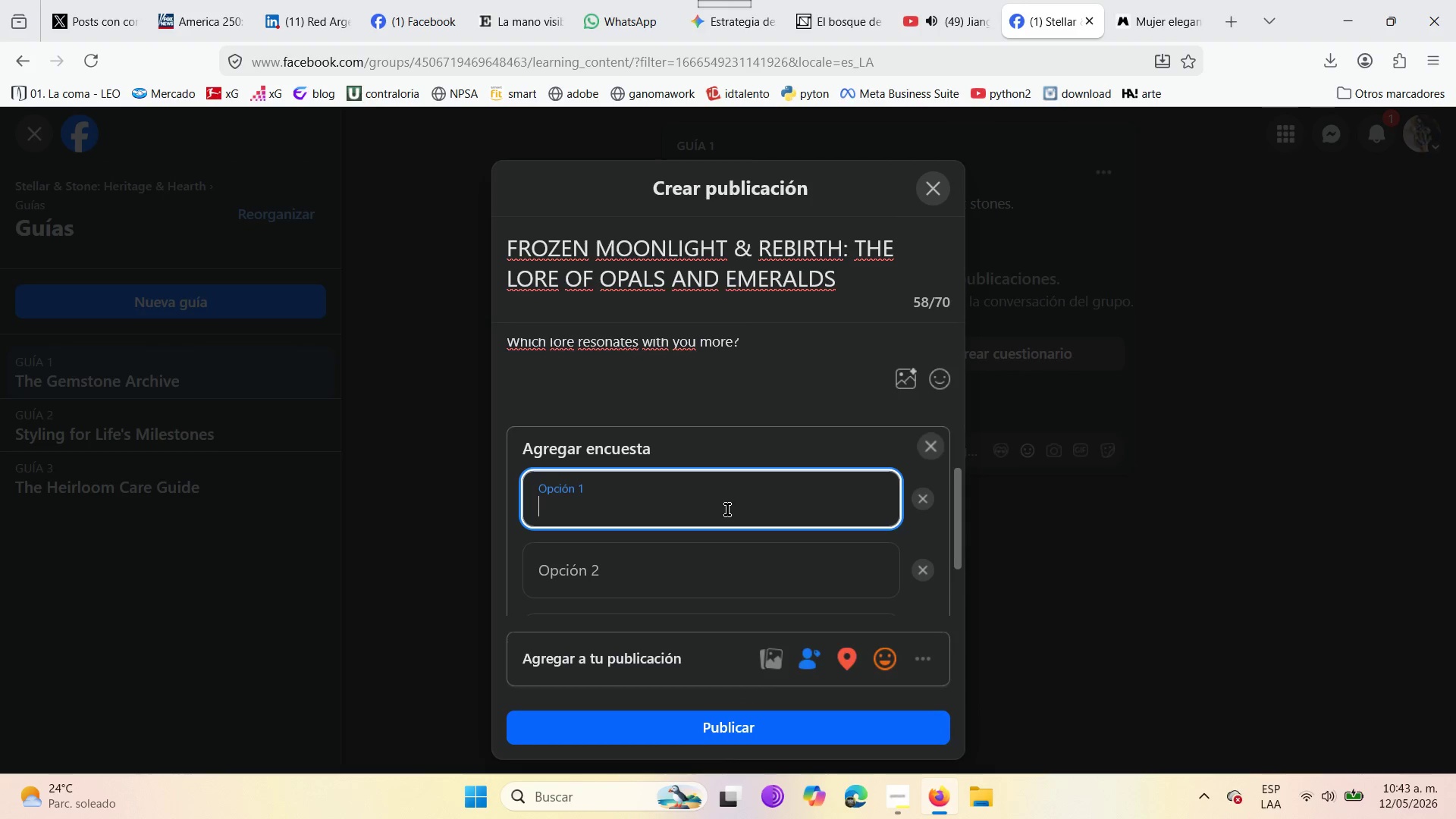 
type(Frozen Moonlight *opal )
key(Backspace)
type(()
 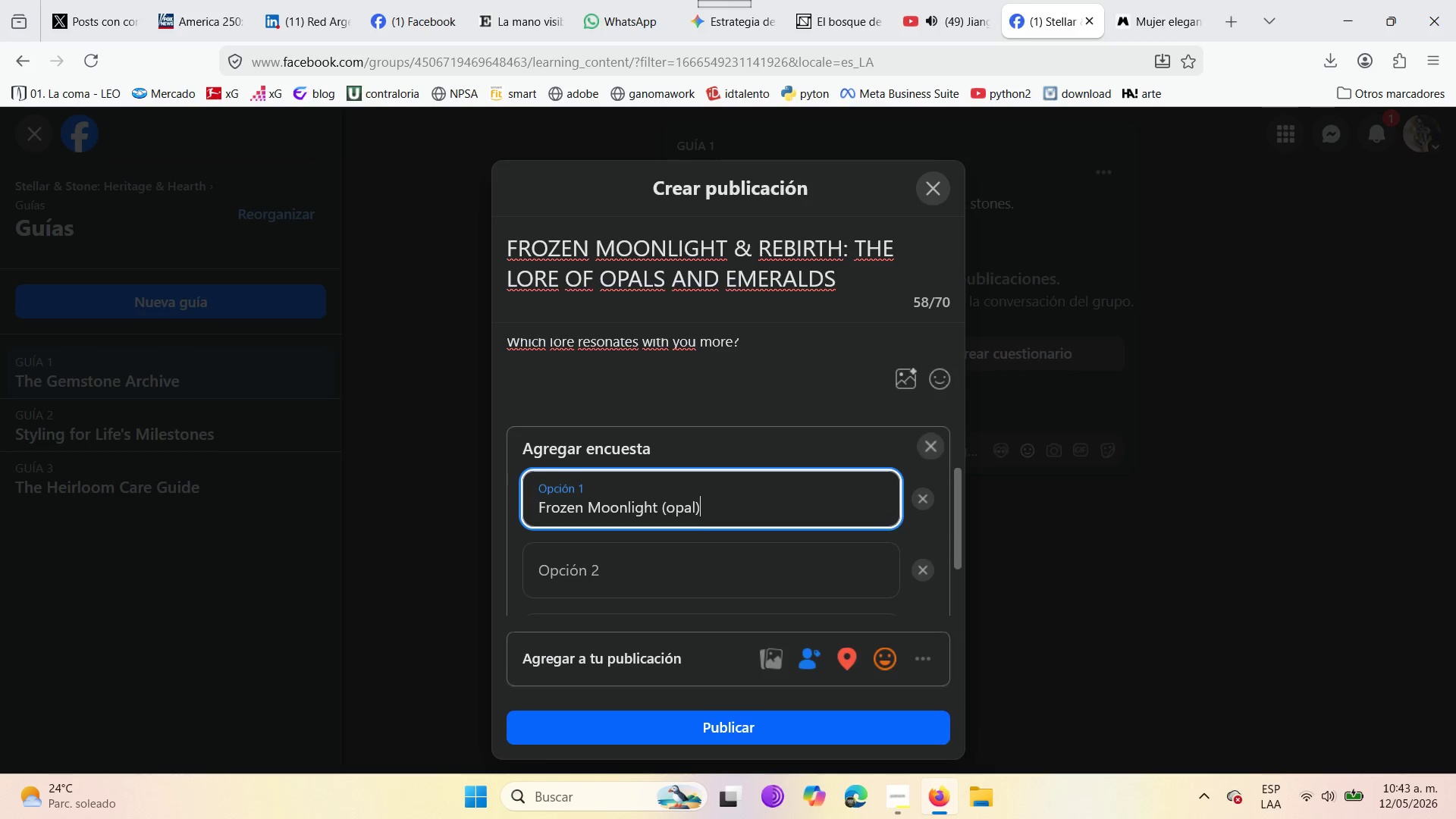 
left_click([601, 570])
 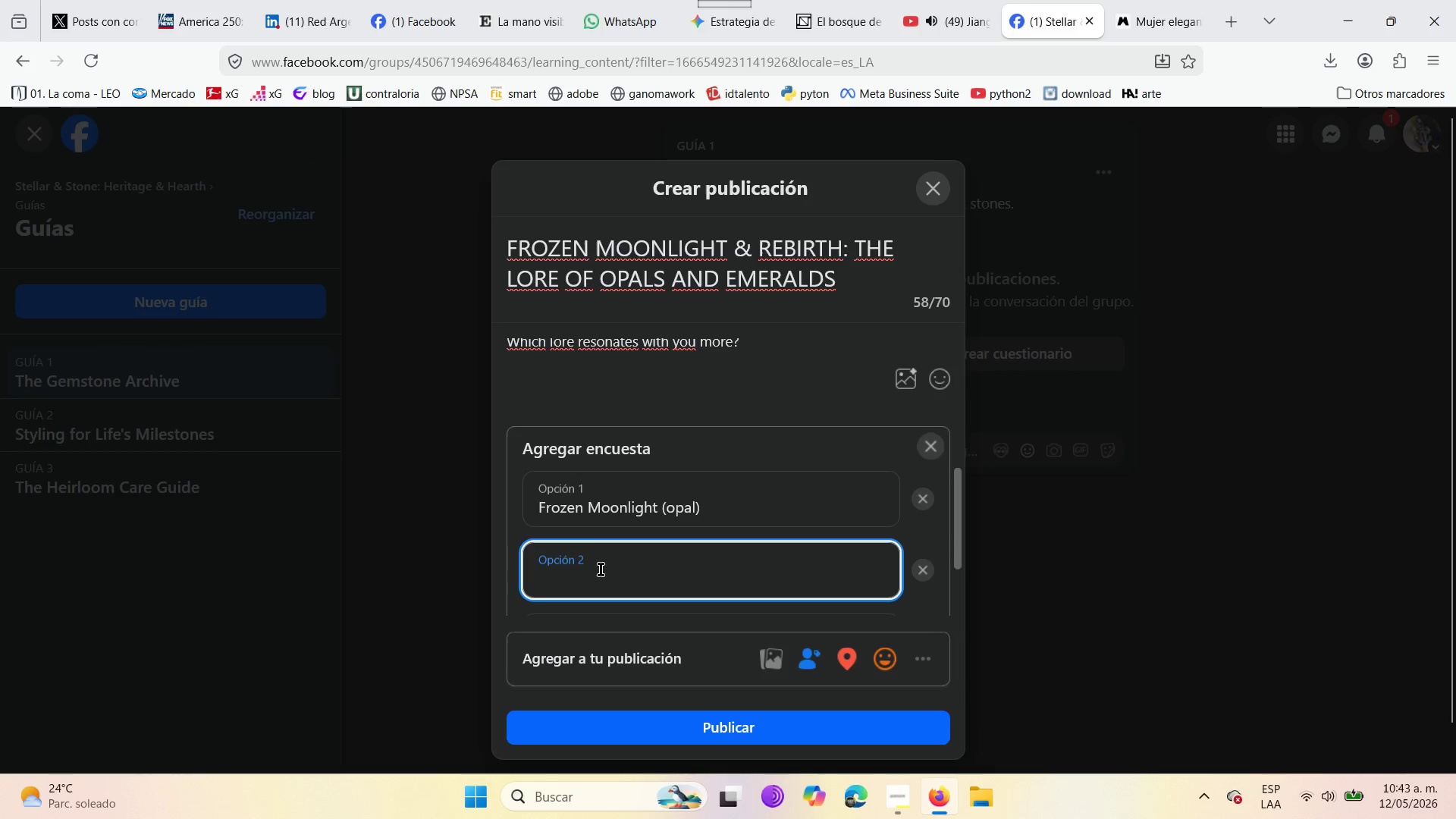 
type(Eternal Rebirth *Emerald )
key(Backspace)
type(()
 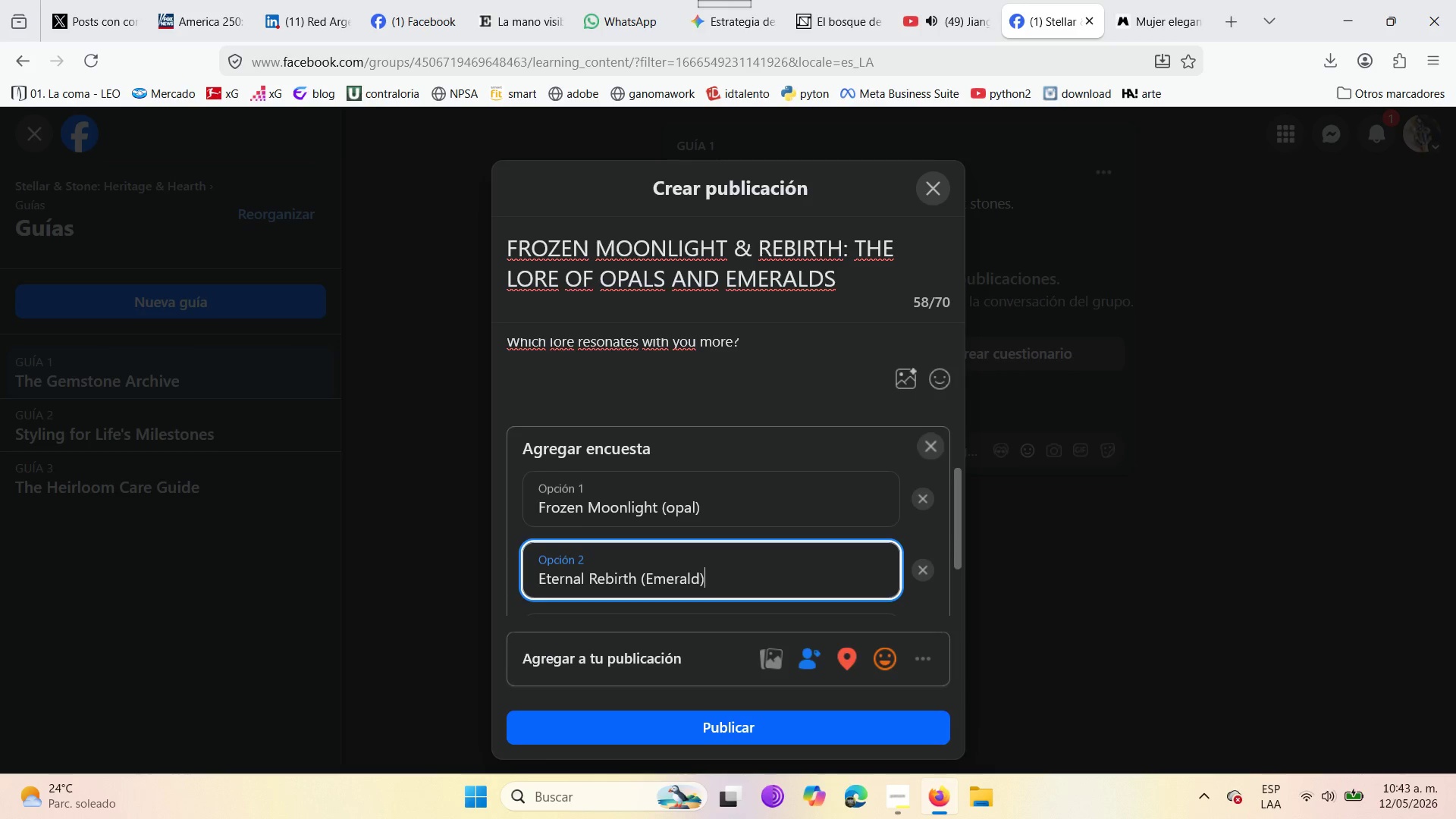 
scroll: coordinate [626, 389], scroll_direction: up, amount: 3.0
 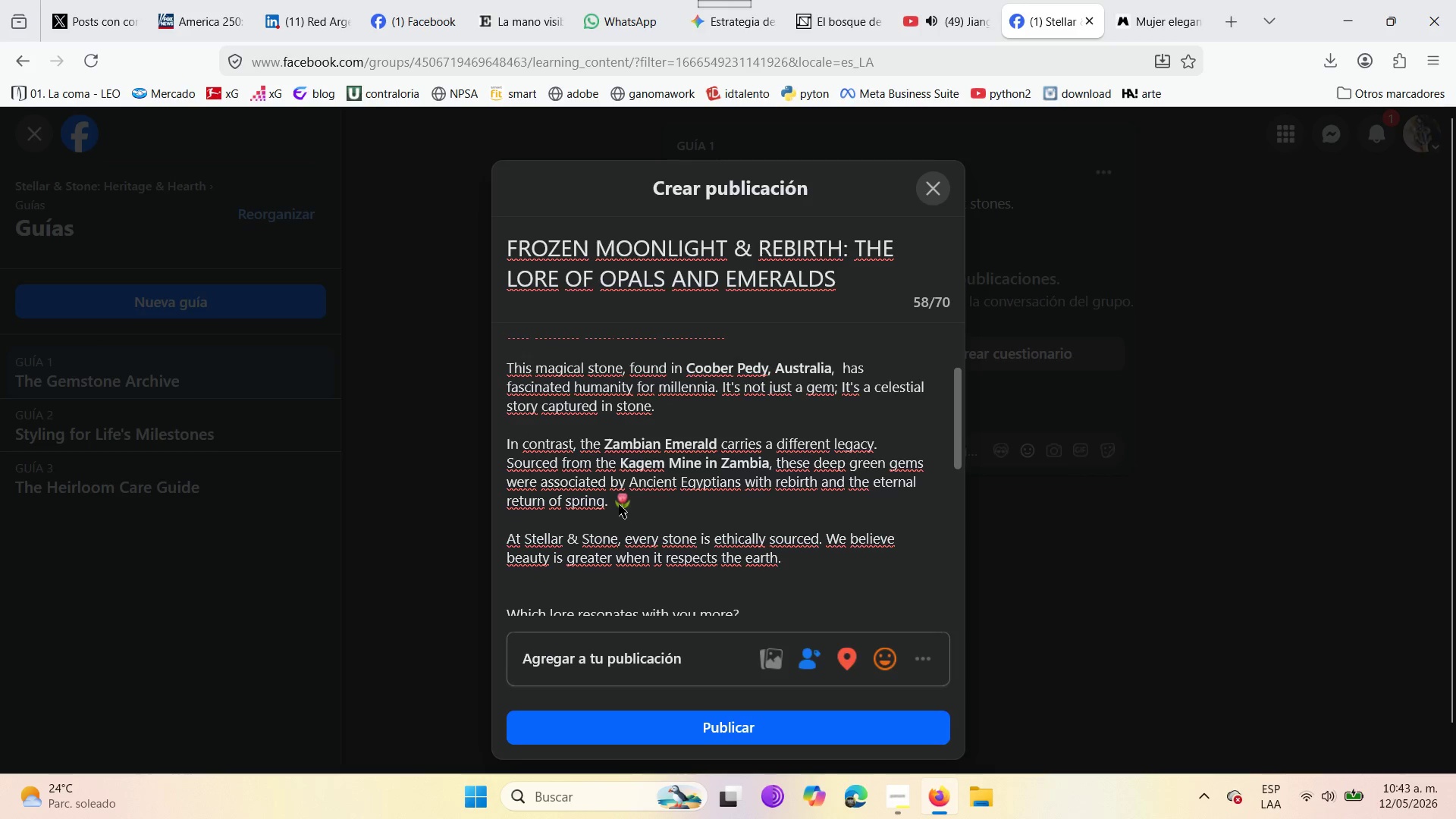 
left_click_drag(start_coordinate=[613, 499], to_coordinate=[632, 500])
 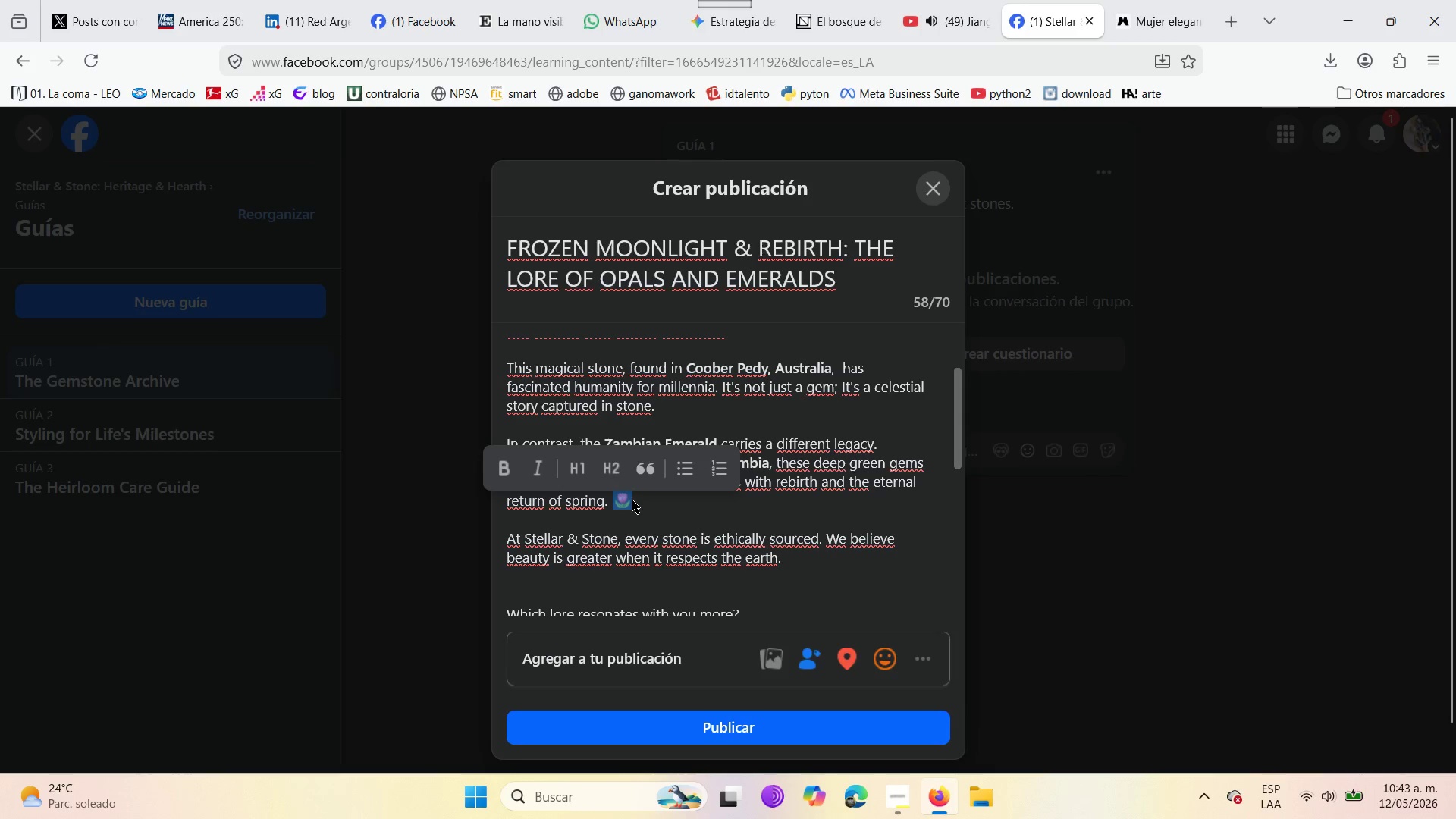 
key(Control+C)
 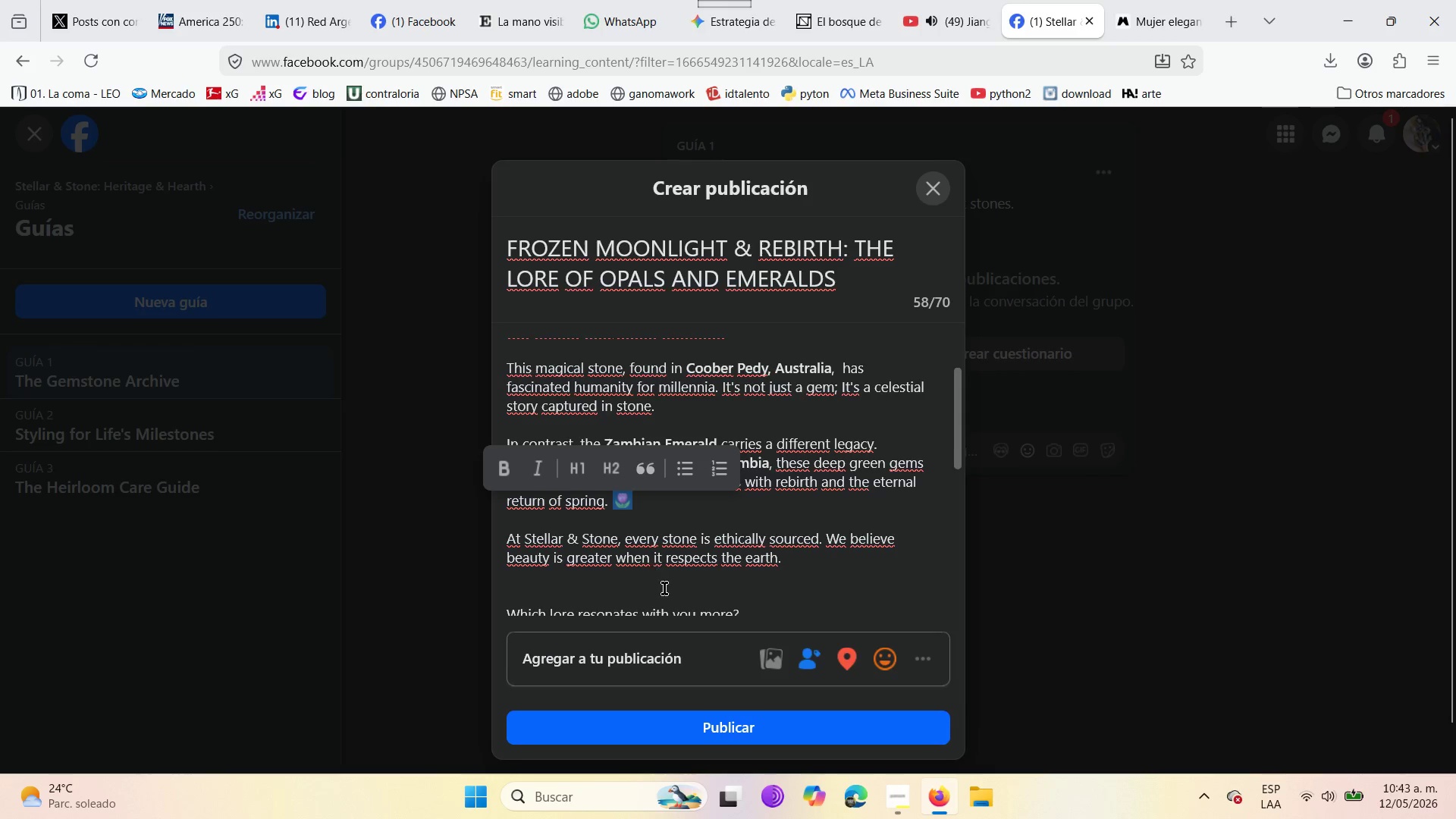 
scroll: coordinate [670, 604], scroll_direction: down, amount: 5.0
 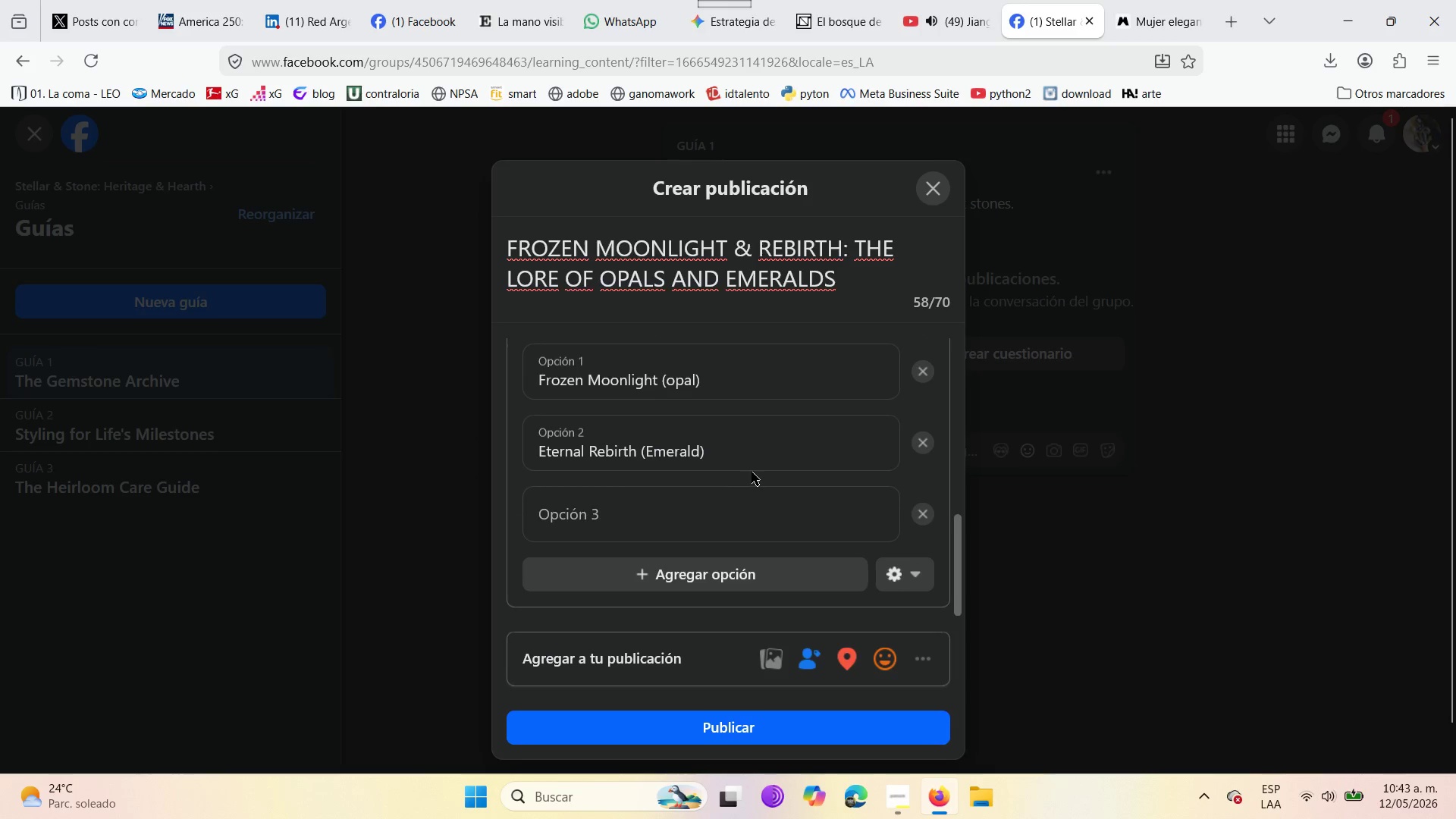 
double_click([752, 457])
 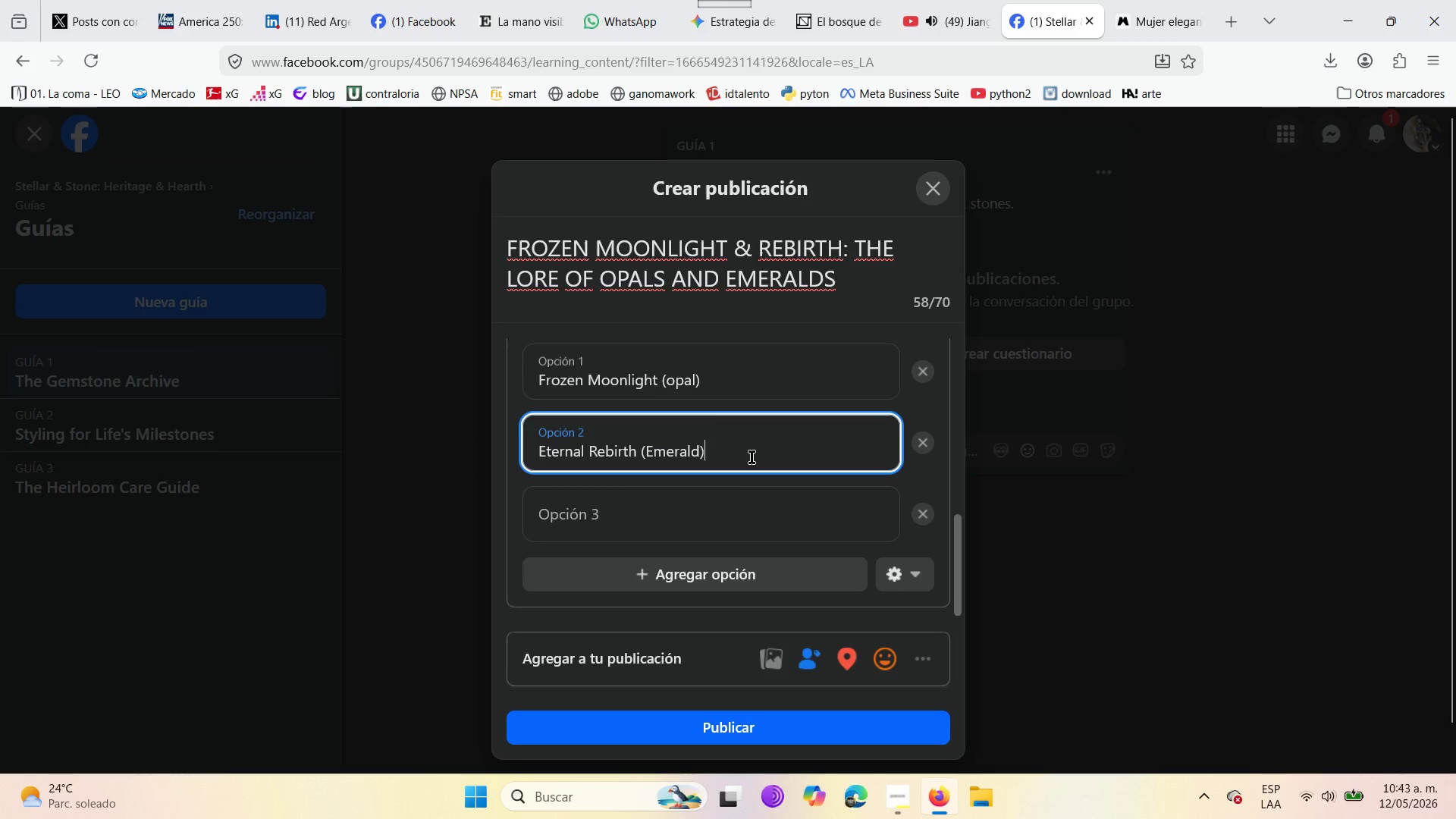 
key(Space)
 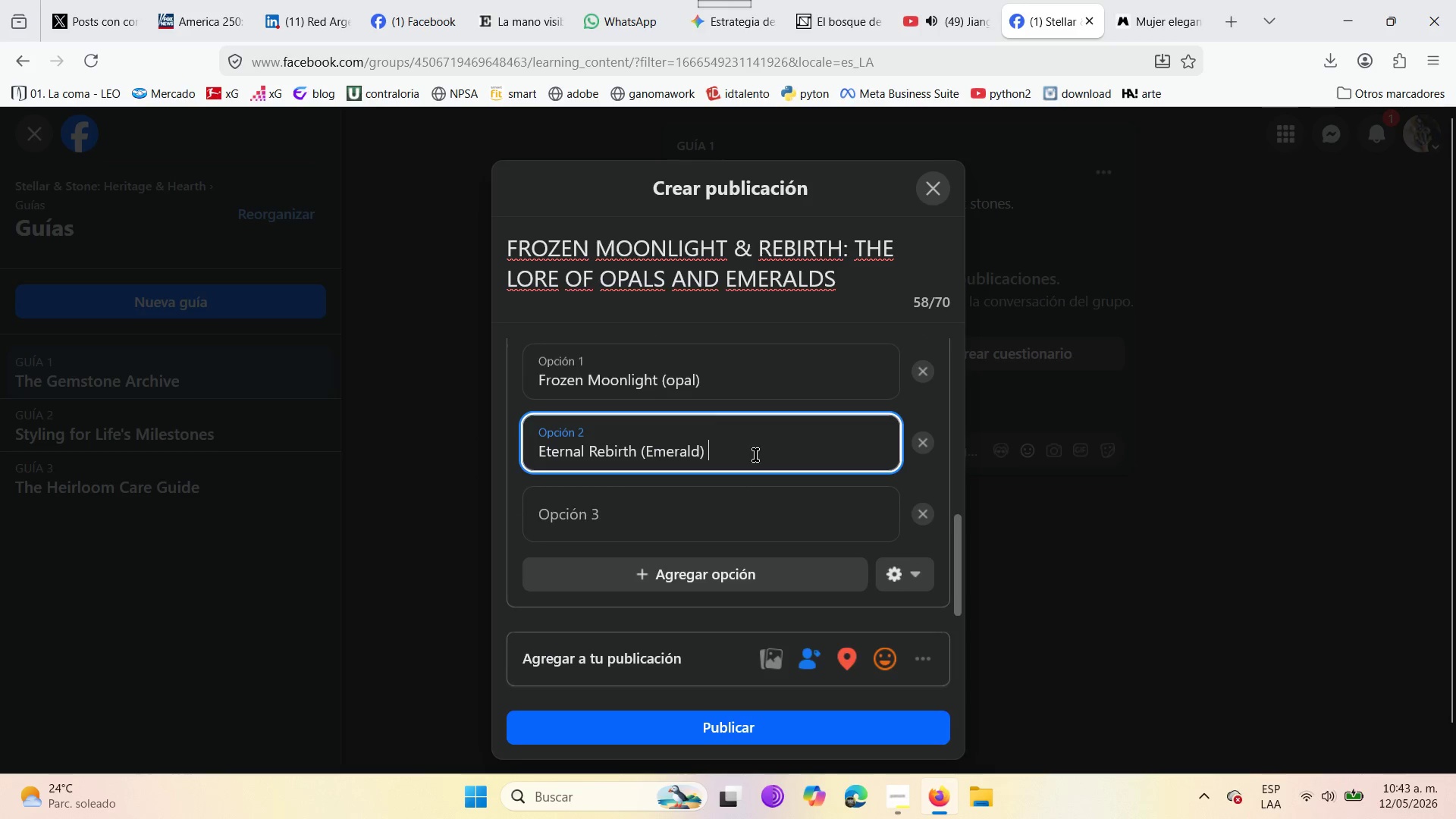 
key(Control+V)
 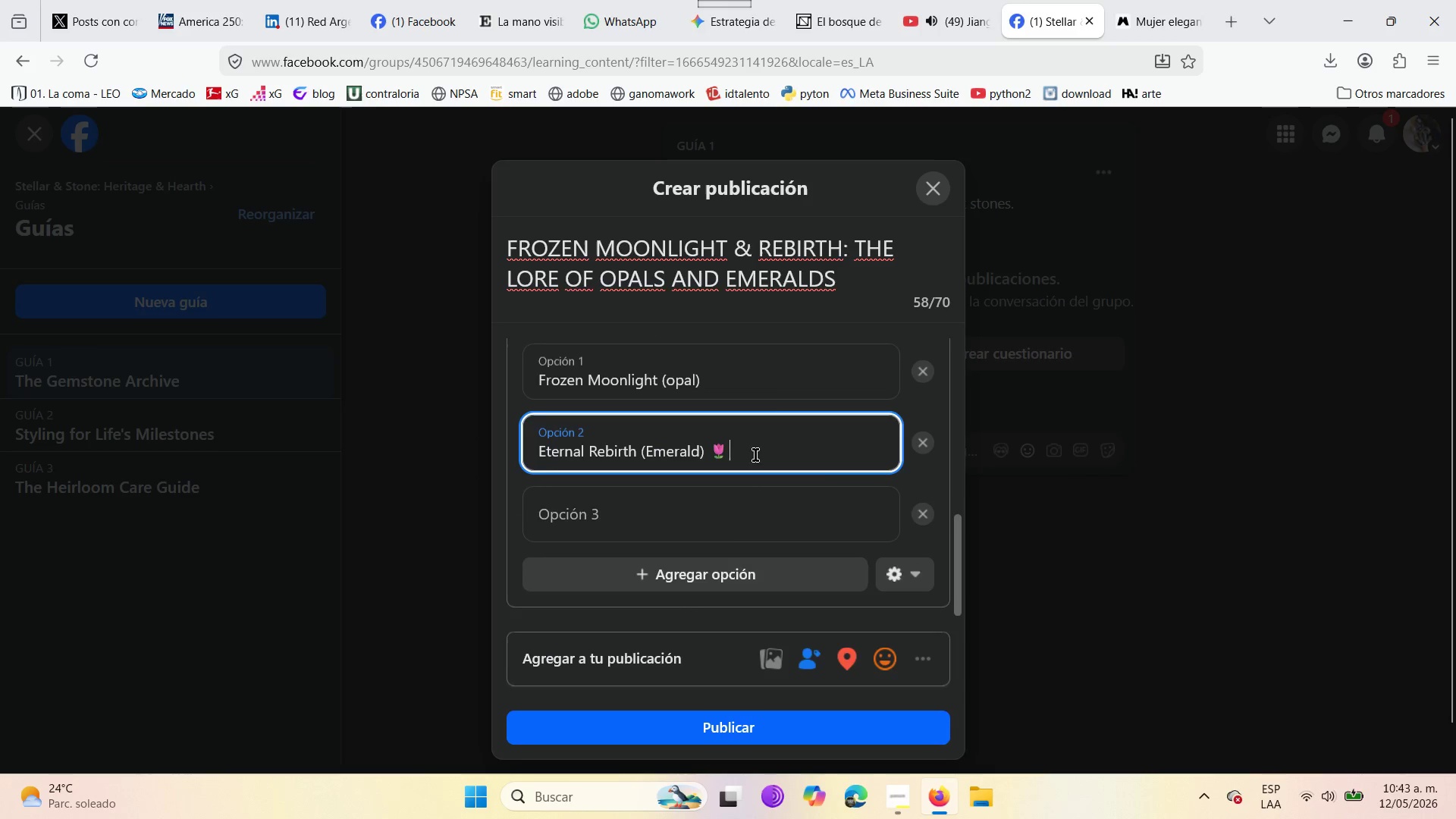 
scroll: coordinate [755, 455], scroll_direction: up, amount: 3.0
 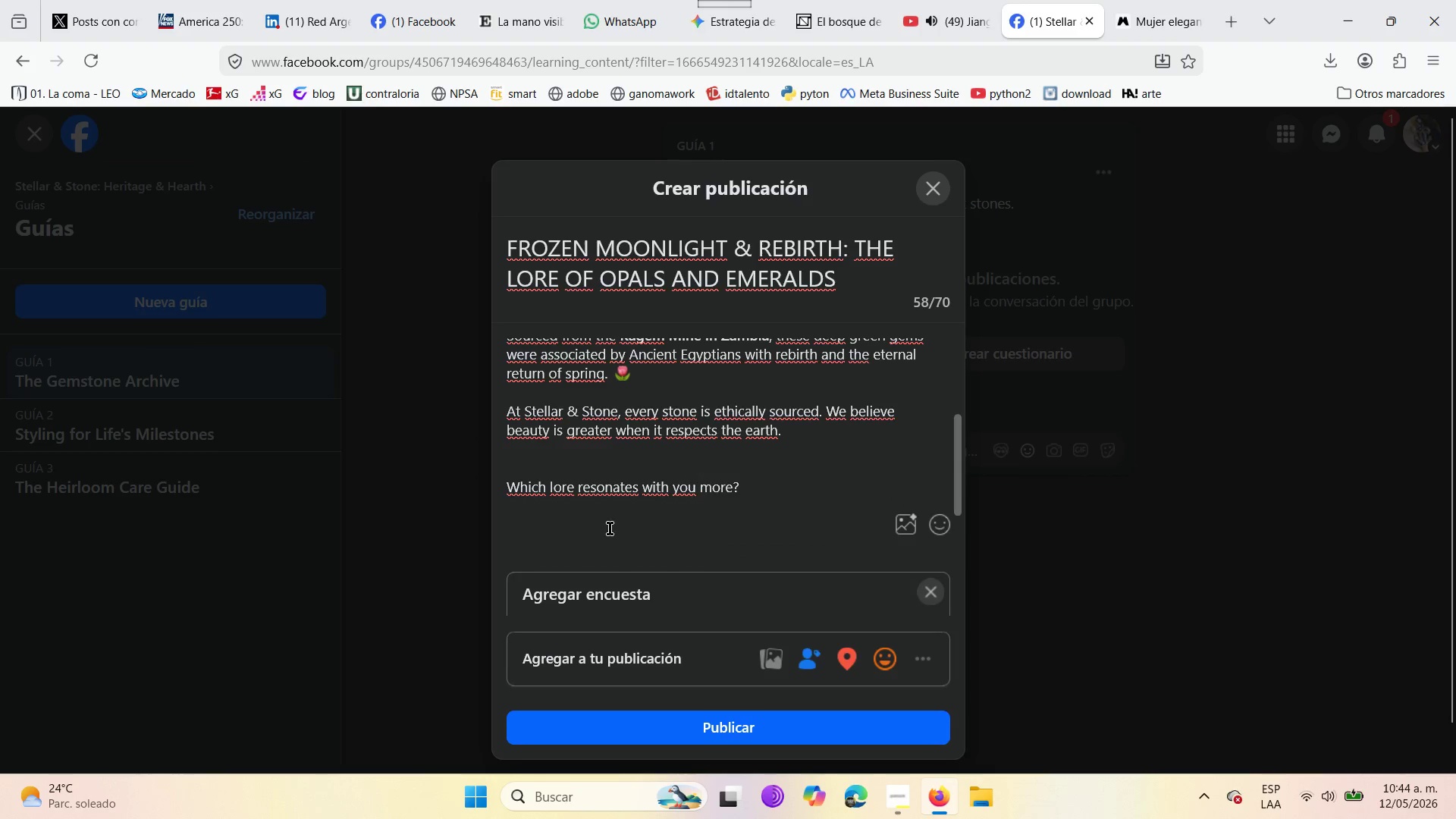 
left_click([604, 533])
 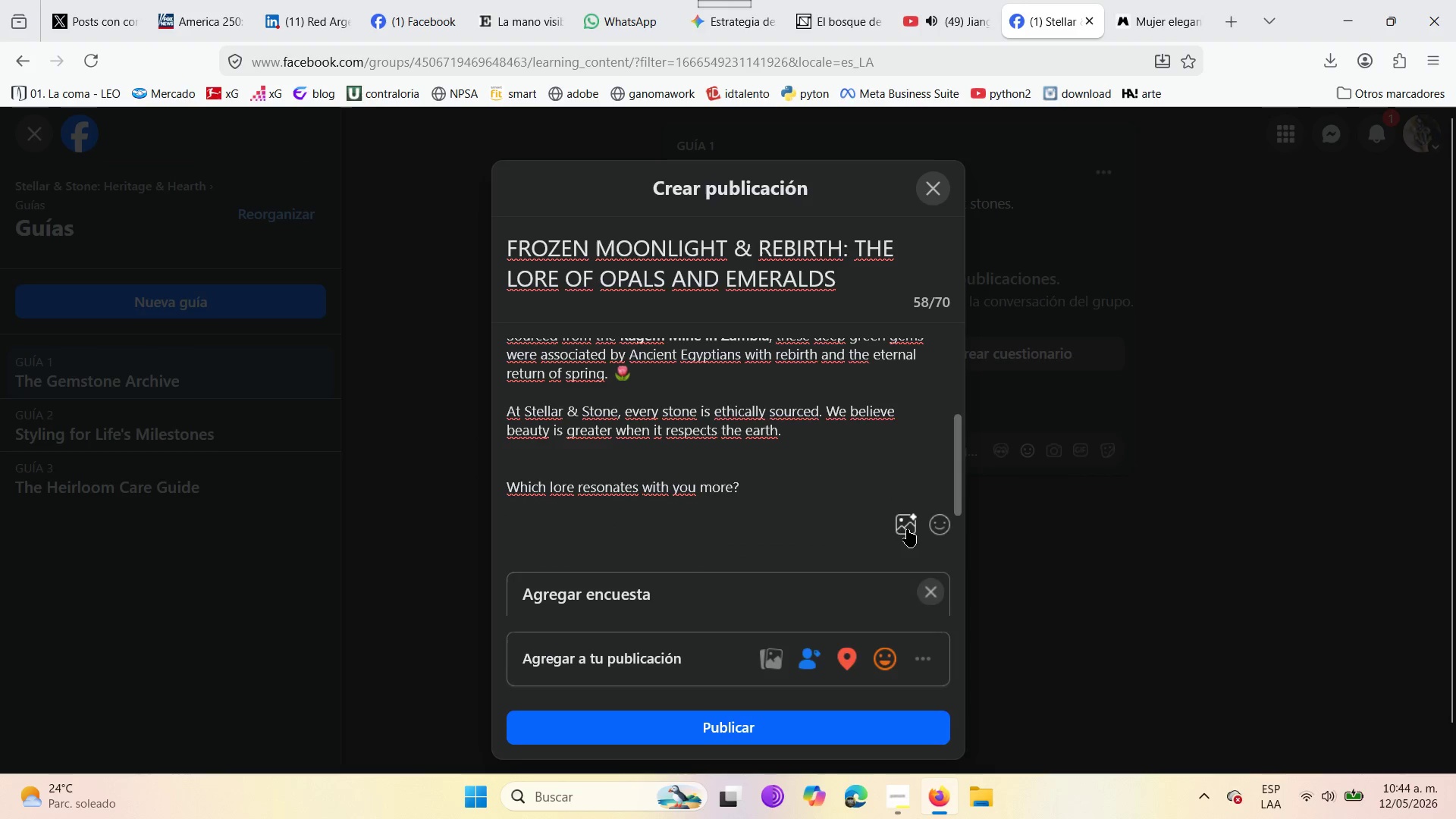 
left_click([941, 521])
 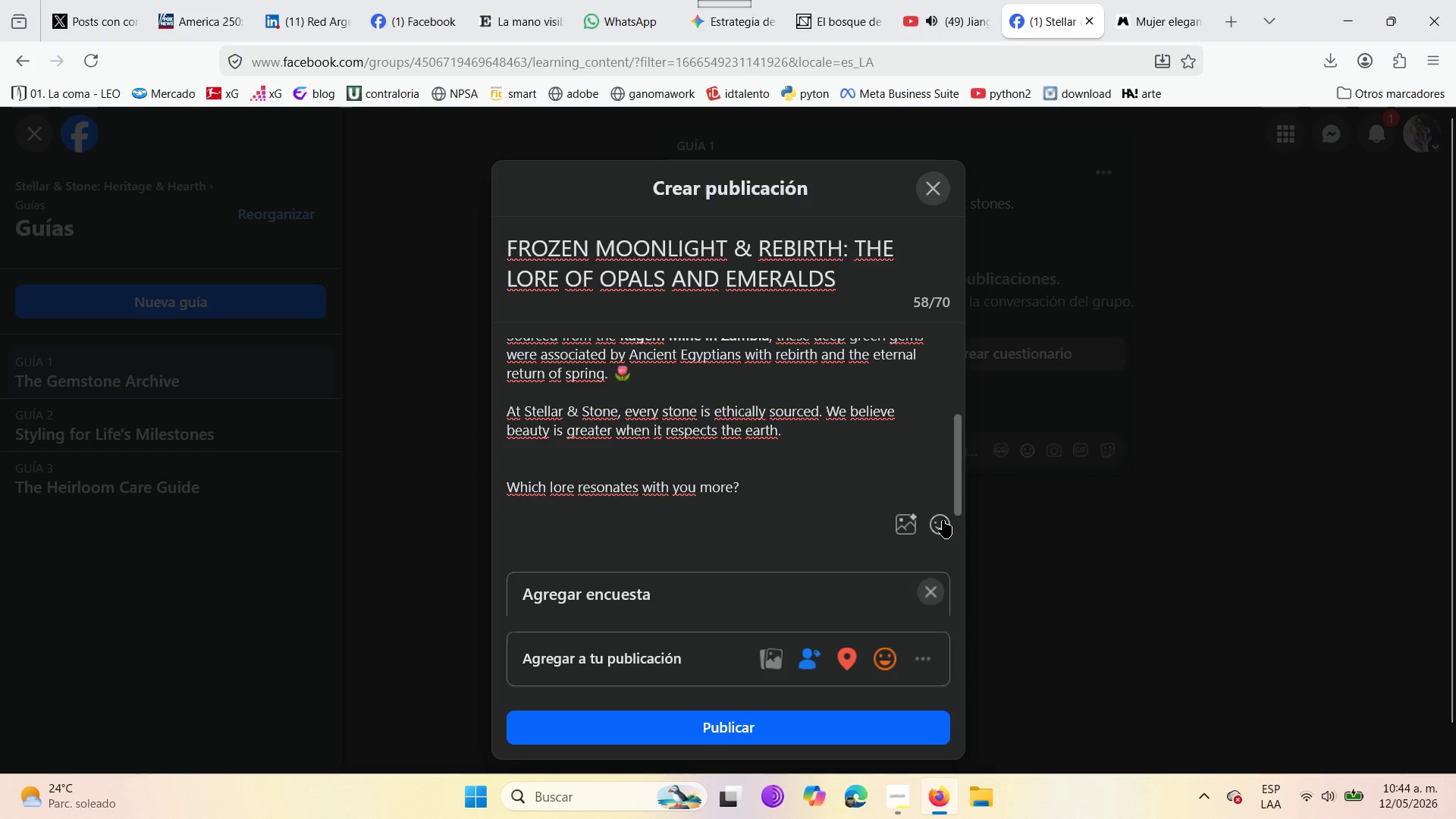 
mouse_move([943, 503])
 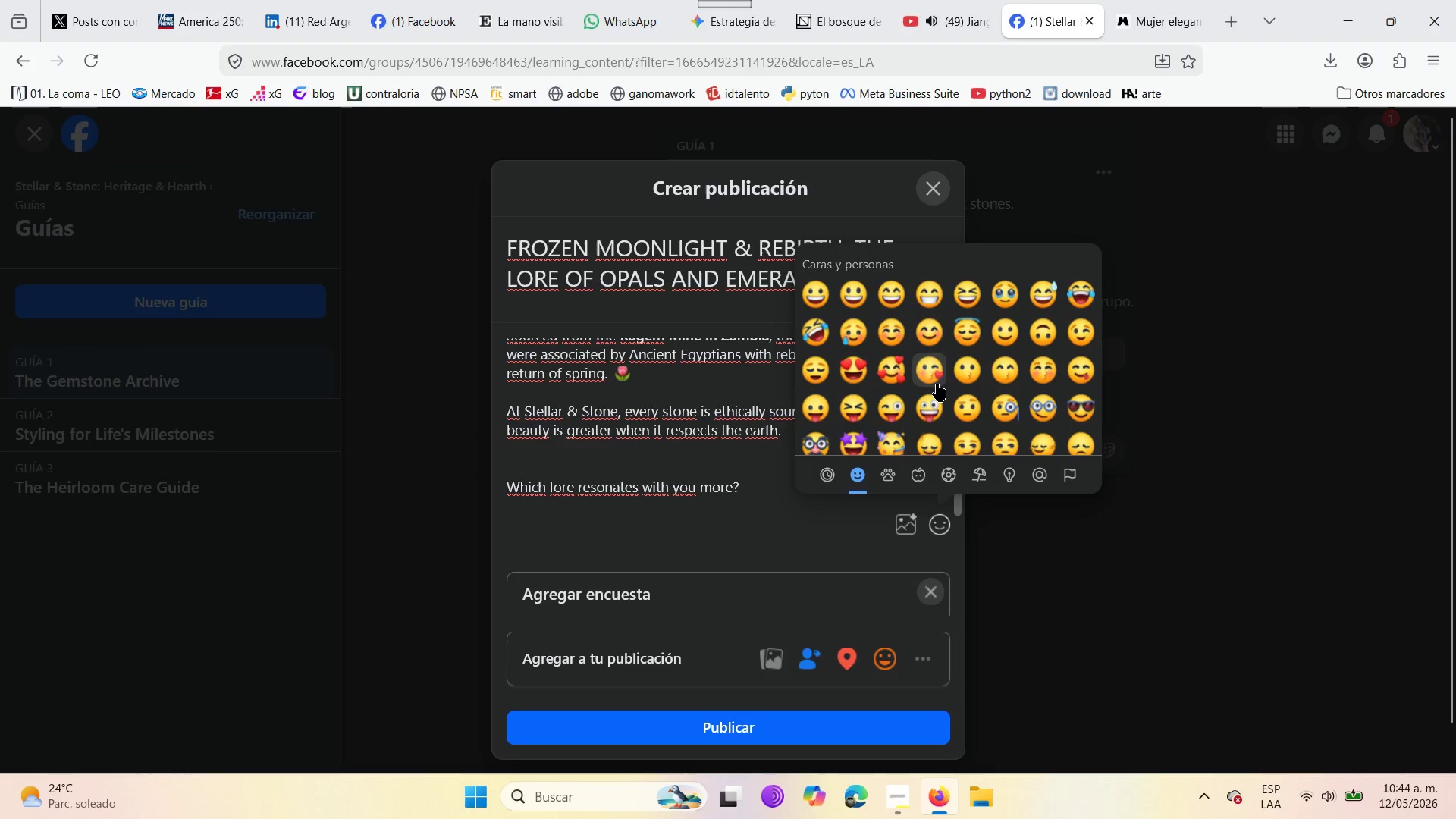 
scroll: coordinate [934, 378], scroll_direction: down, amount: 10.0
 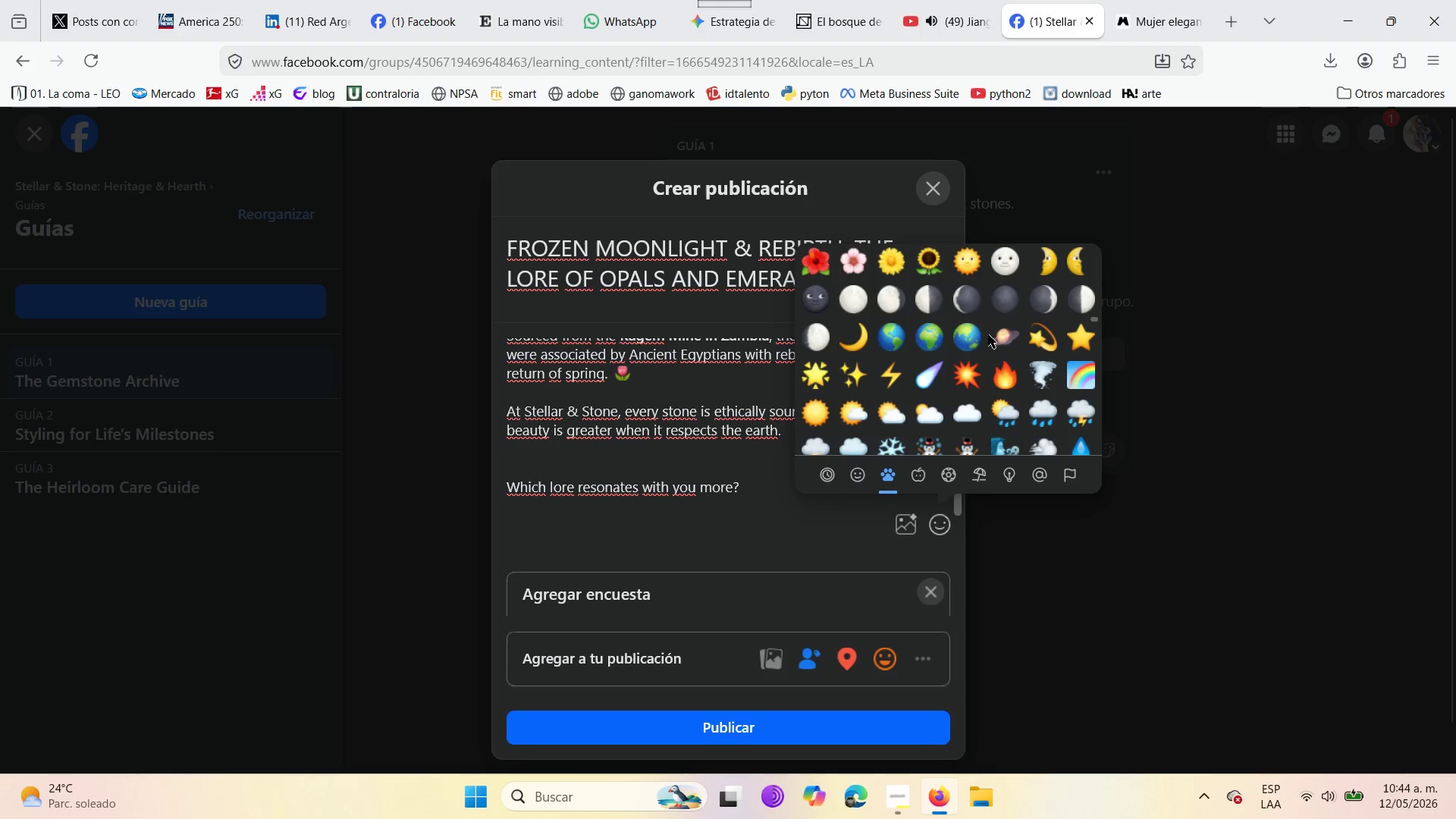 
left_click([857, 302])
 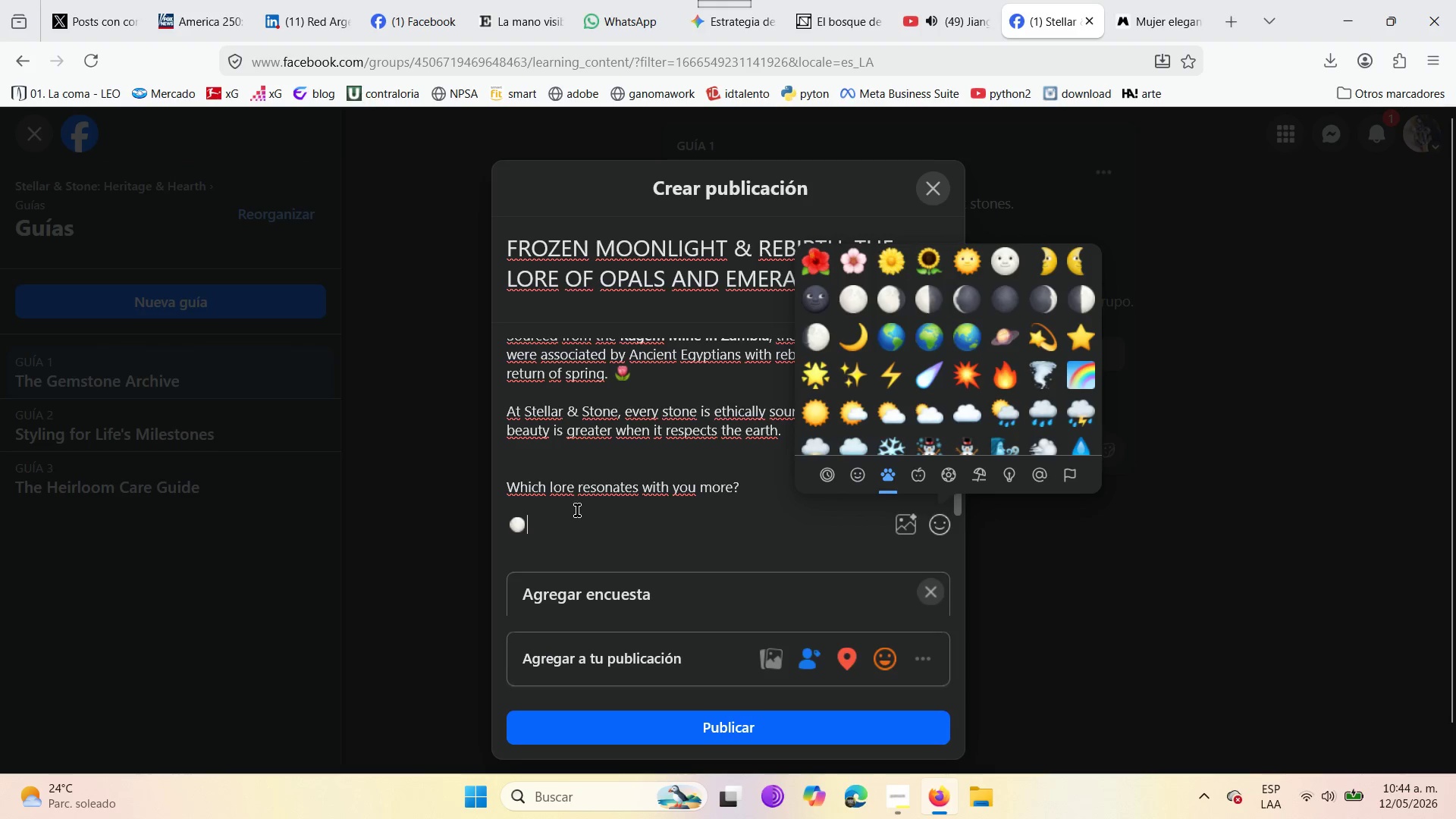 
left_click_drag(start_coordinate=[554, 519], to_coordinate=[507, 526])
 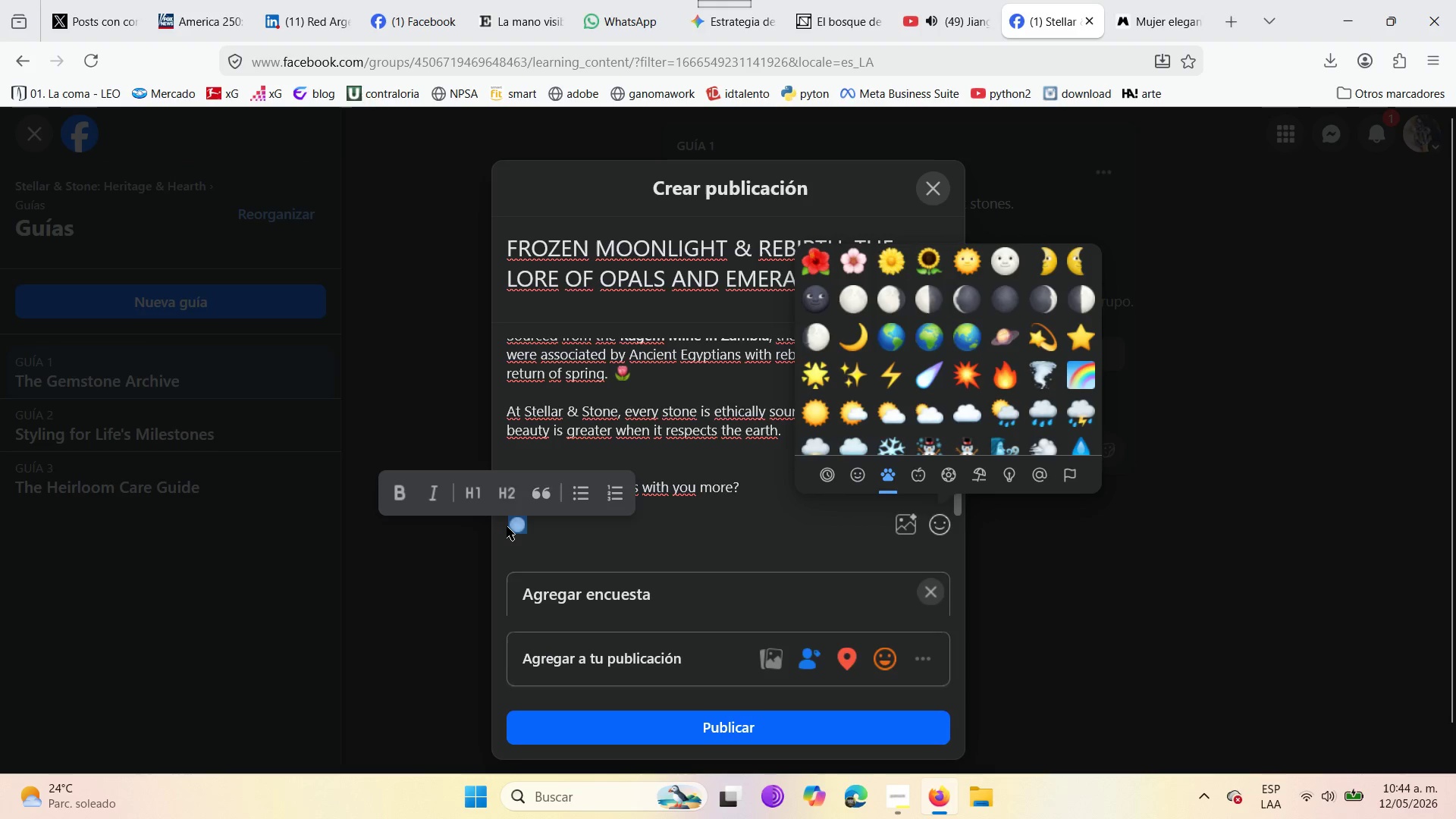 
key(Control+C)
 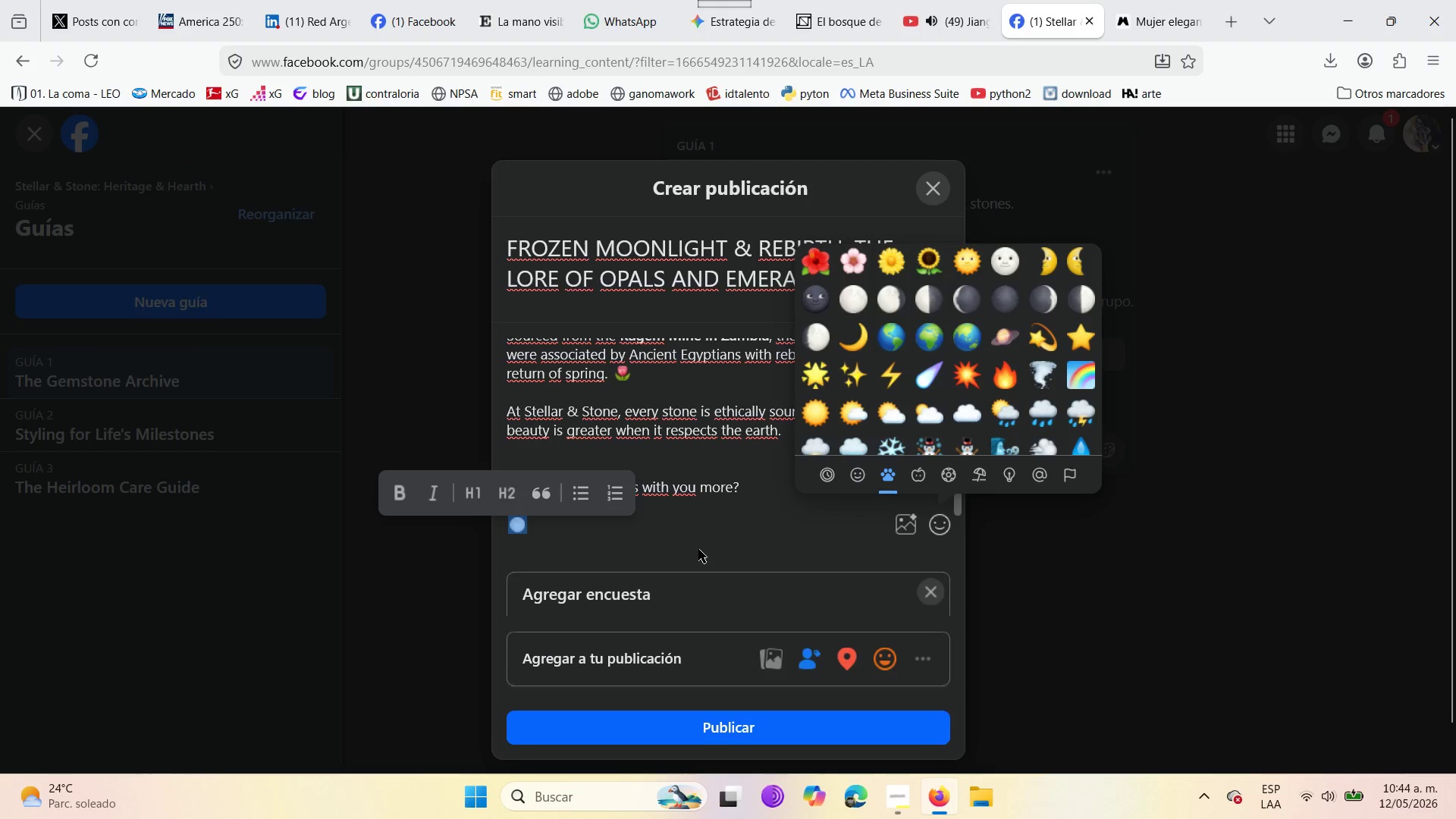 
left_click([698, 549])
 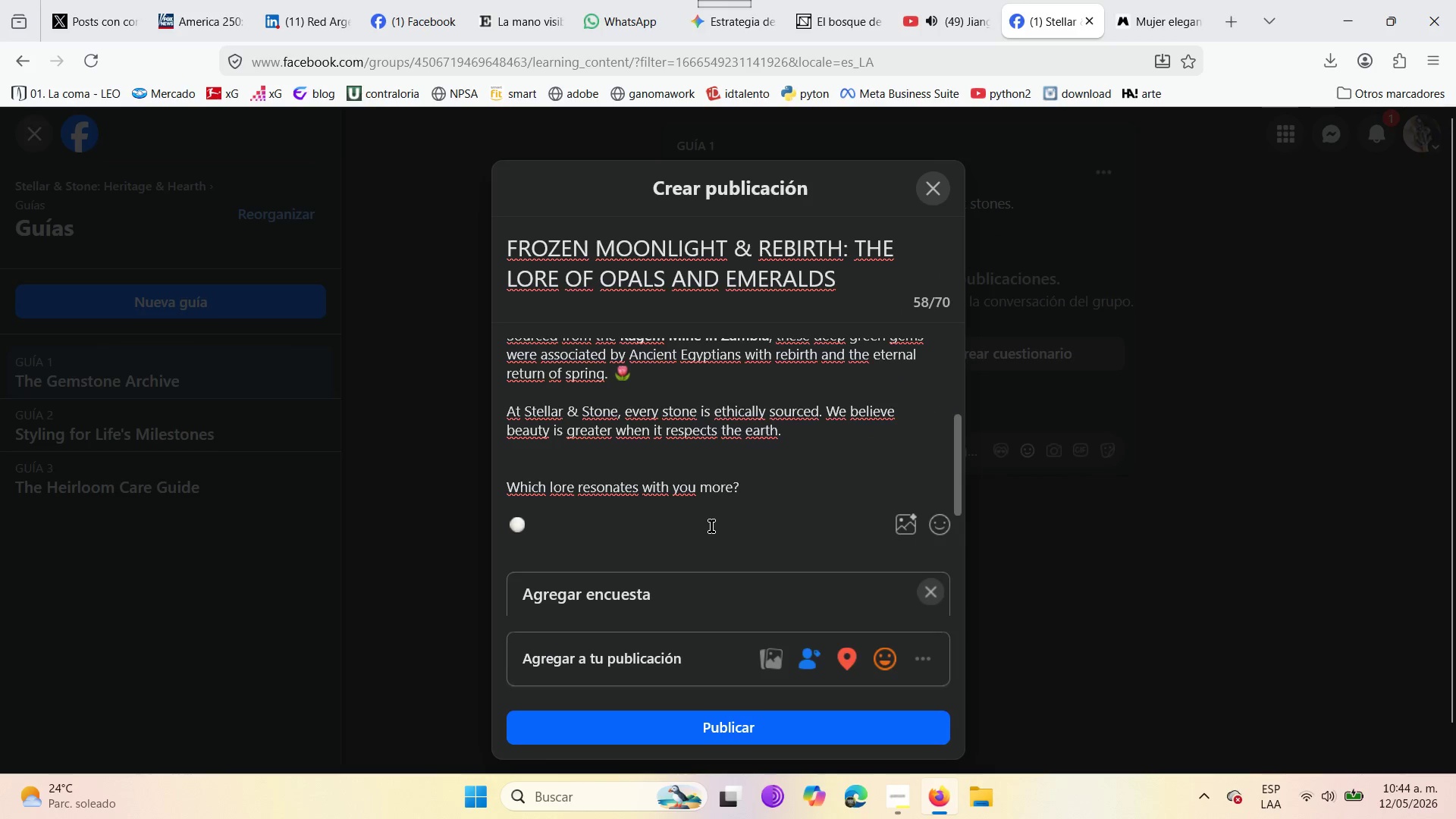 
scroll: coordinate [711, 528], scroll_direction: down, amount: 3.0
 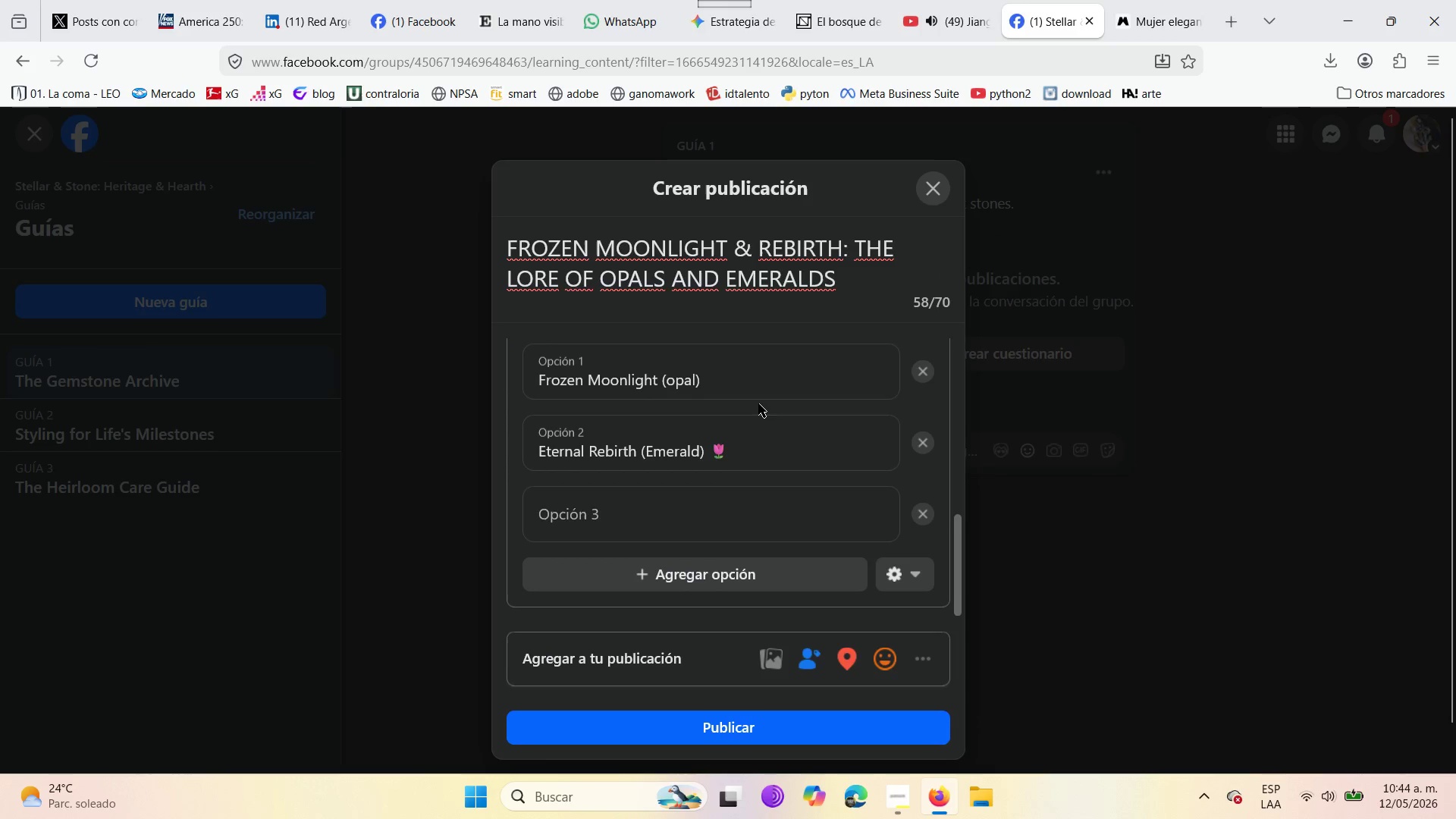 
left_click([758, 395])
 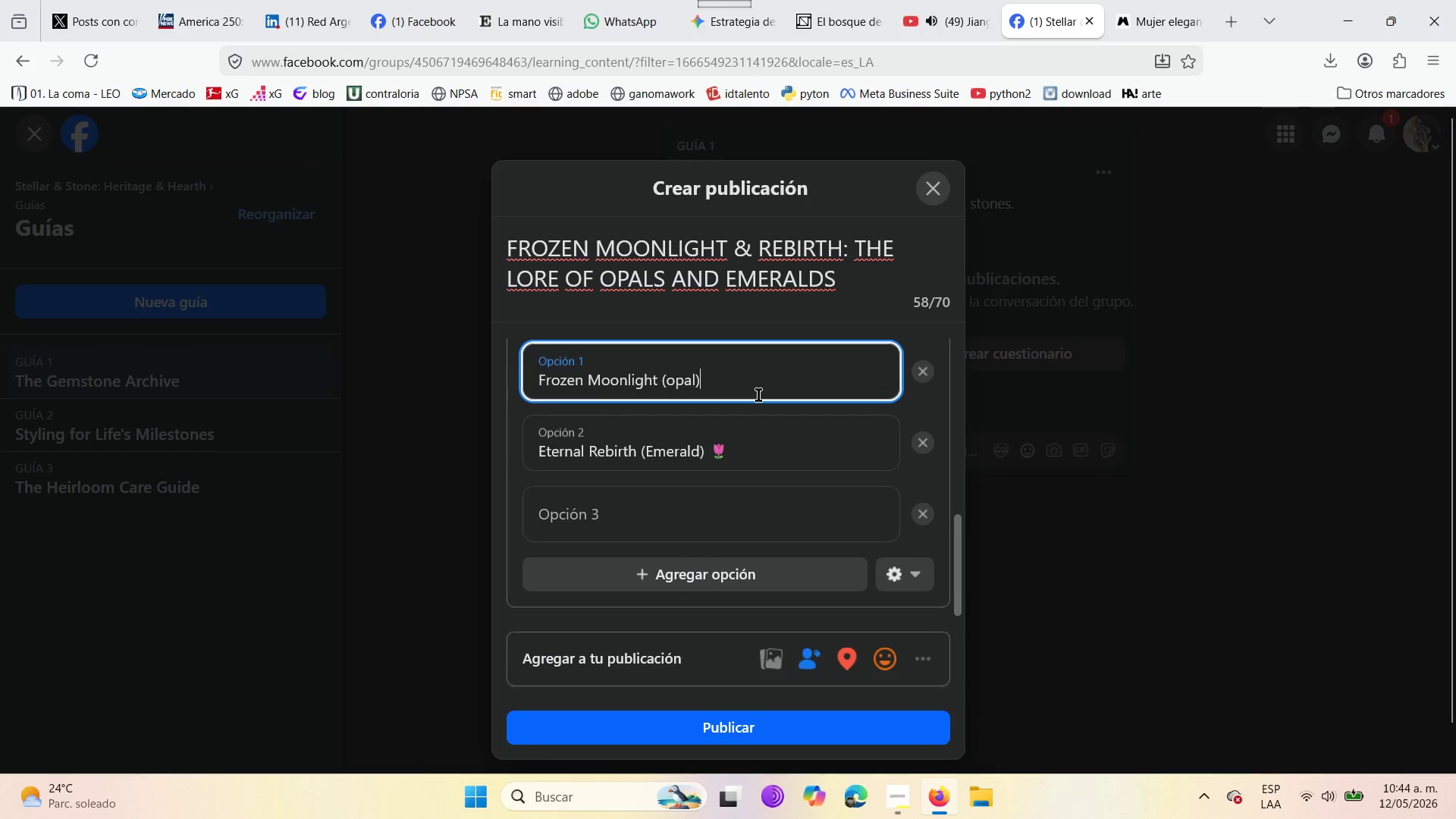 
key(Space)
 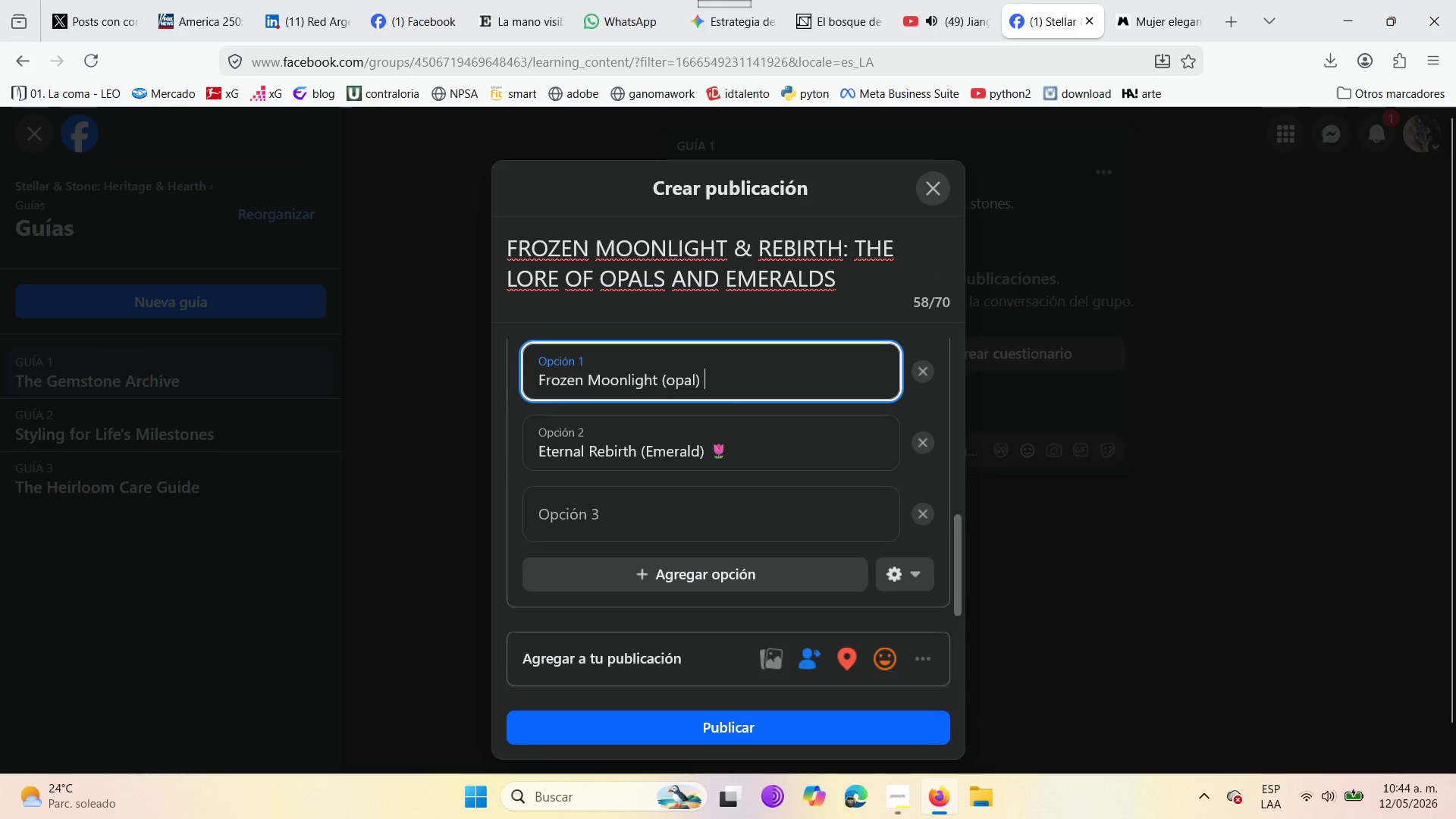 
key(Control+V)
 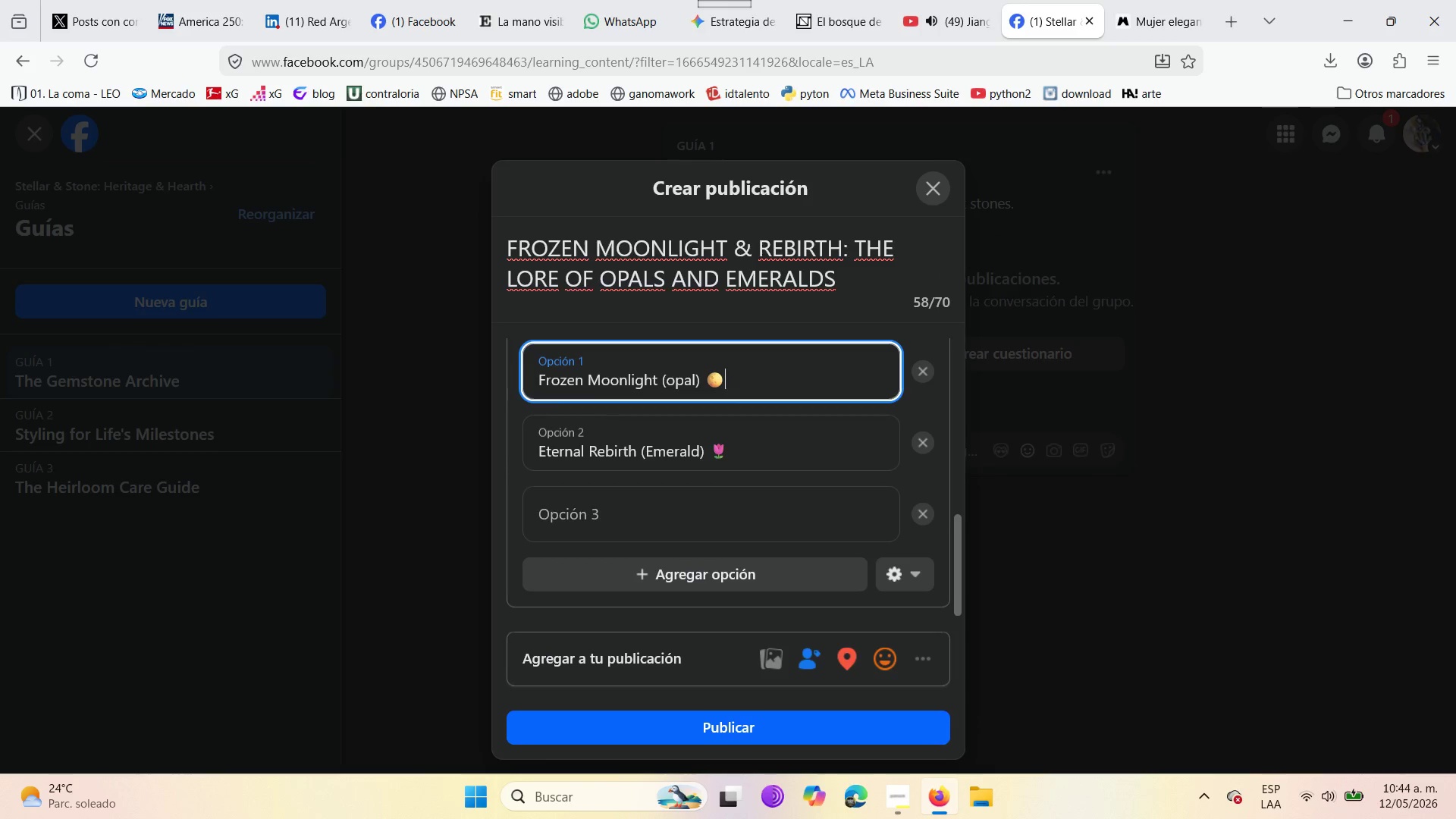 
scroll: coordinate [718, 391], scroll_direction: up, amount: 2.0
 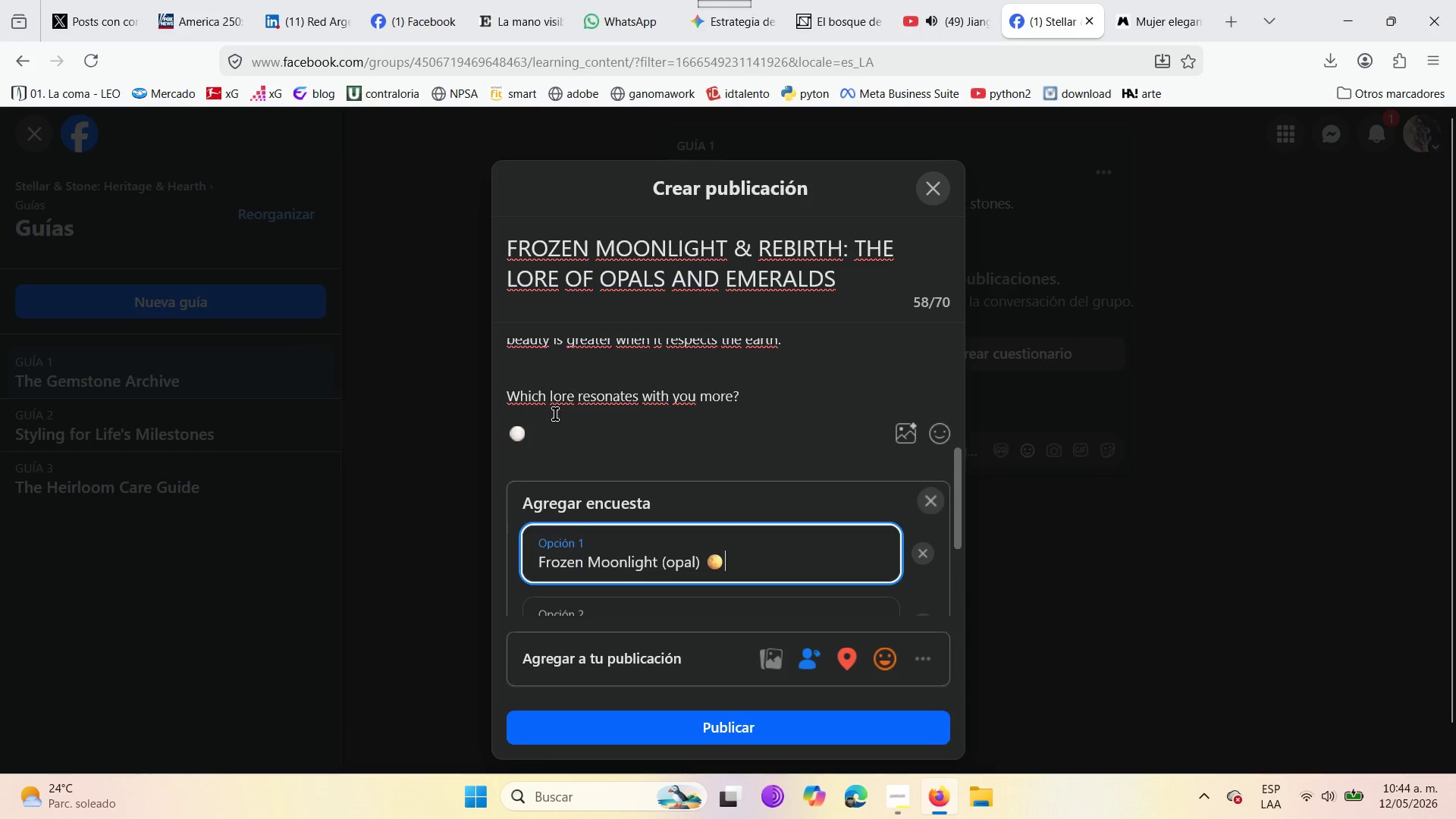 
left_click([549, 432])
 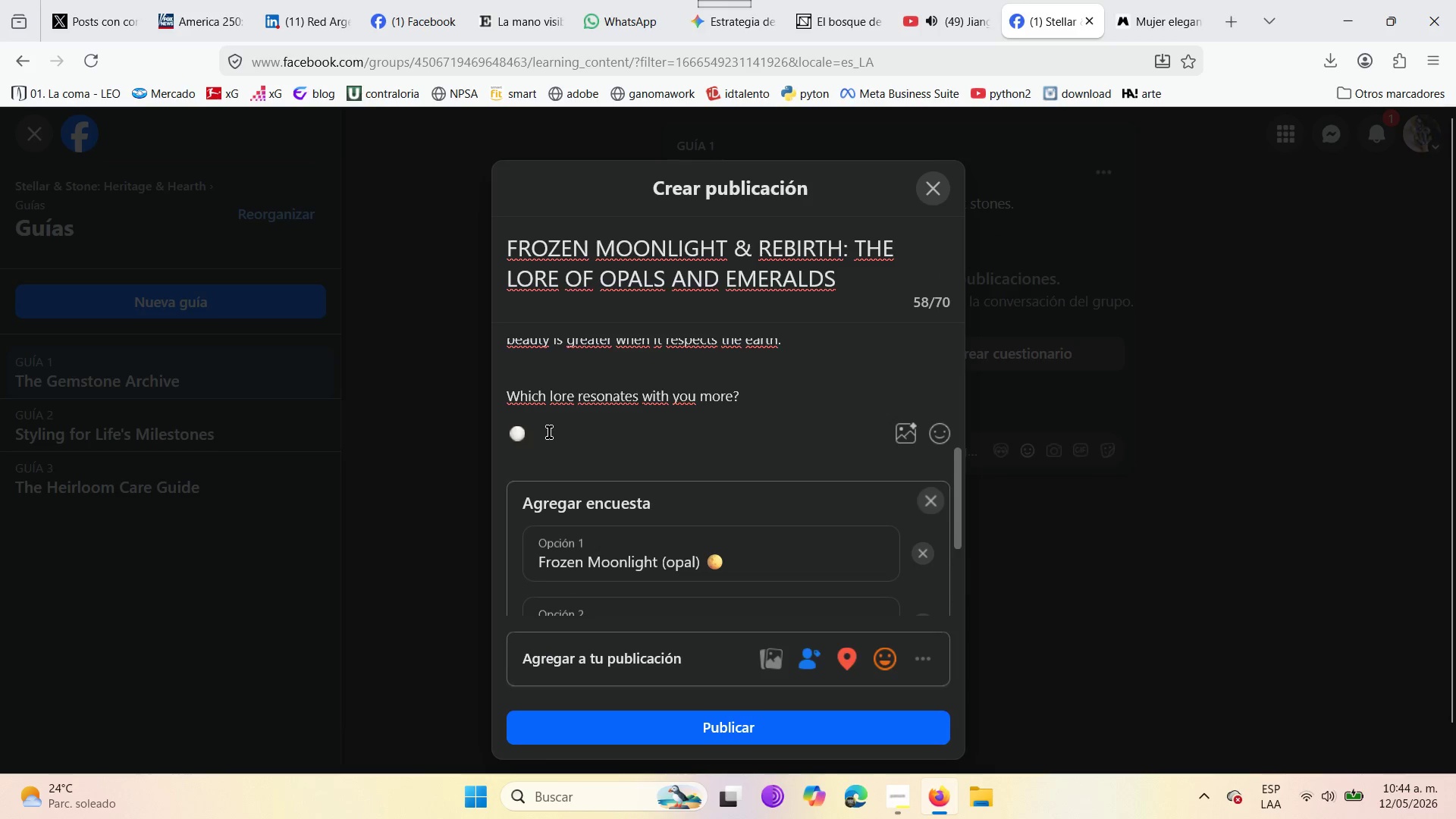 
key(Backspace)
 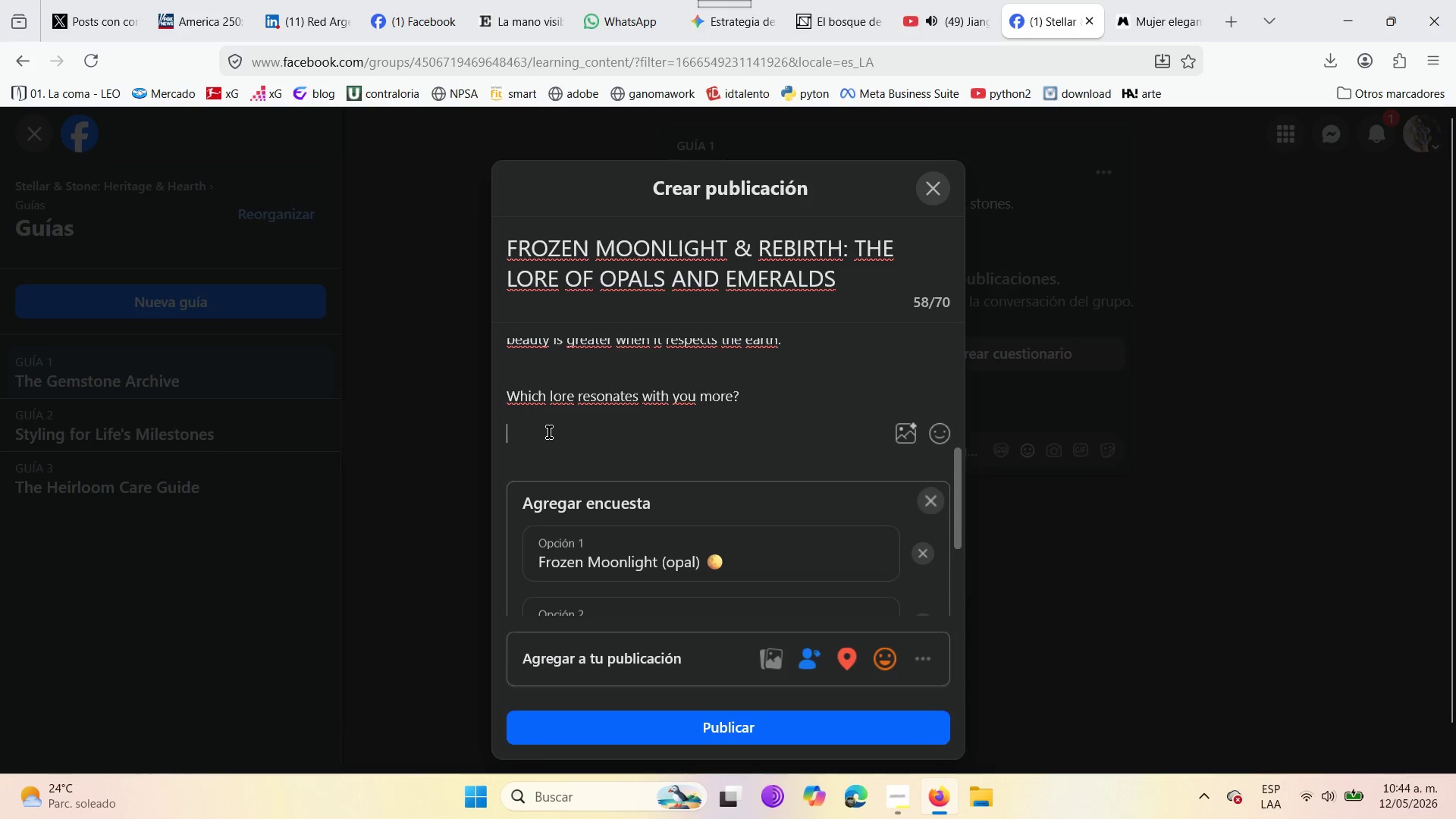 
key(Backspace)
 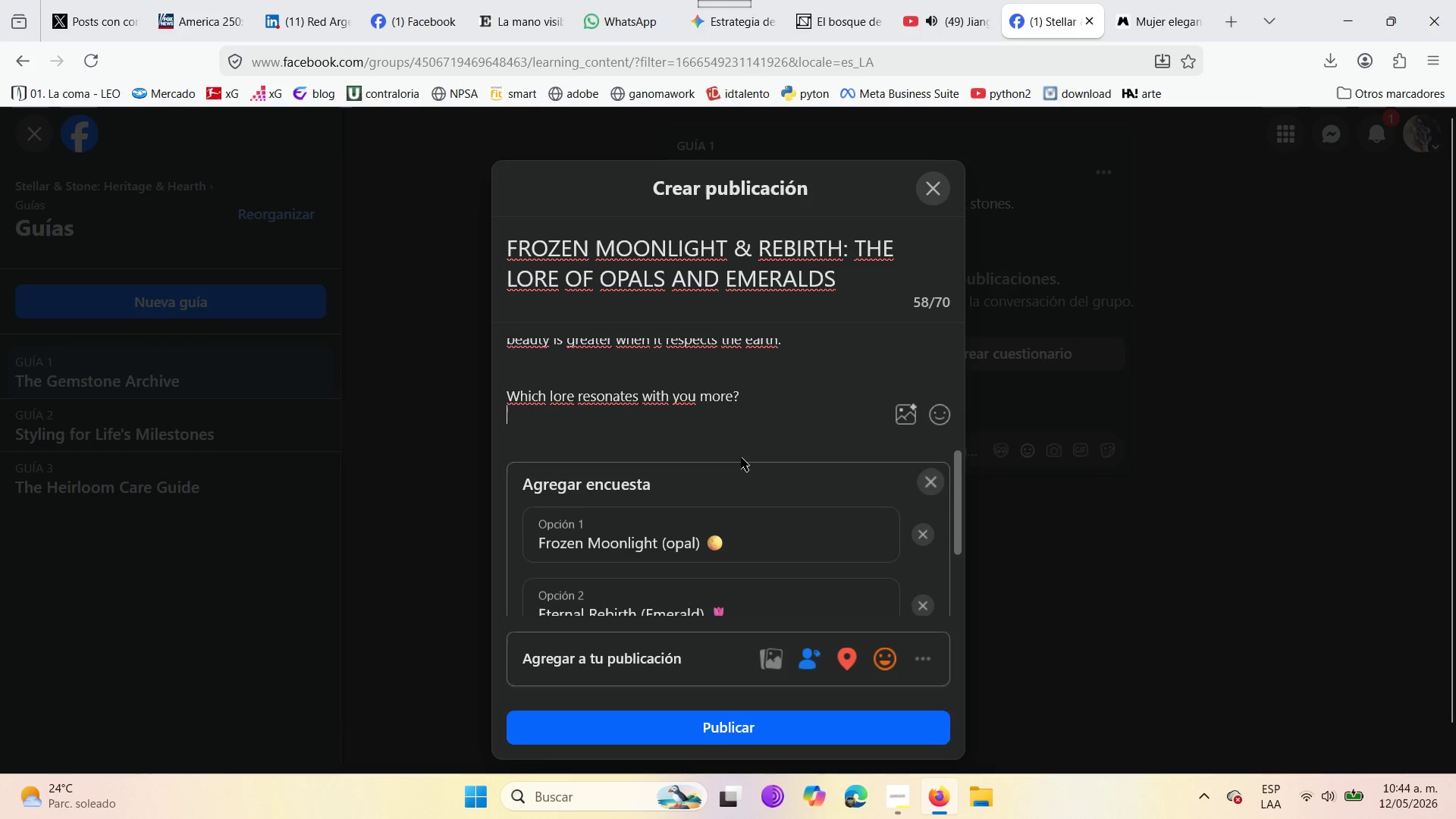 
scroll: coordinate [741, 457], scroll_direction: down, amount: 1.0
 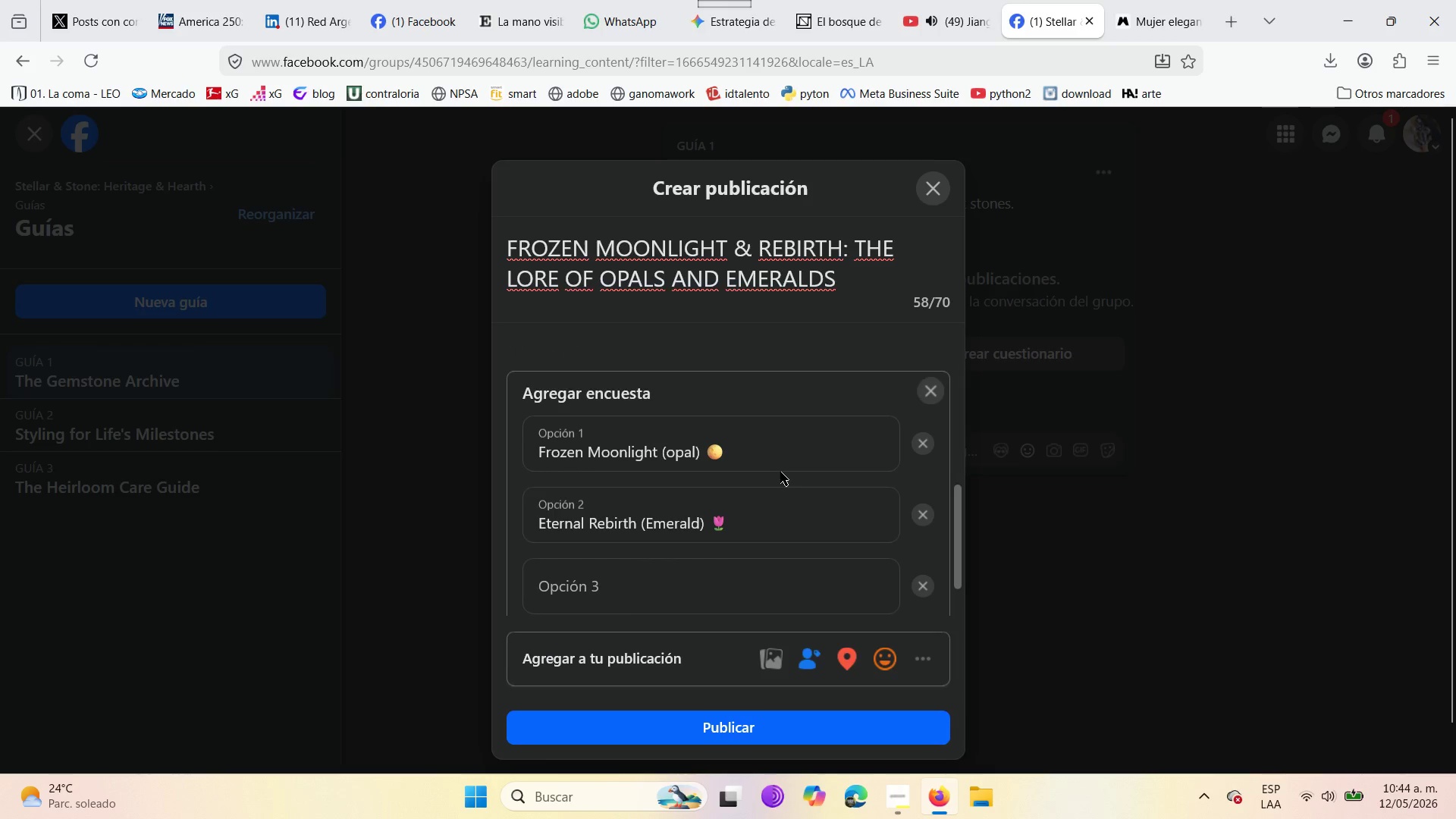 
scroll: coordinate [780, 469], scroll_direction: up, amount: 3.0
 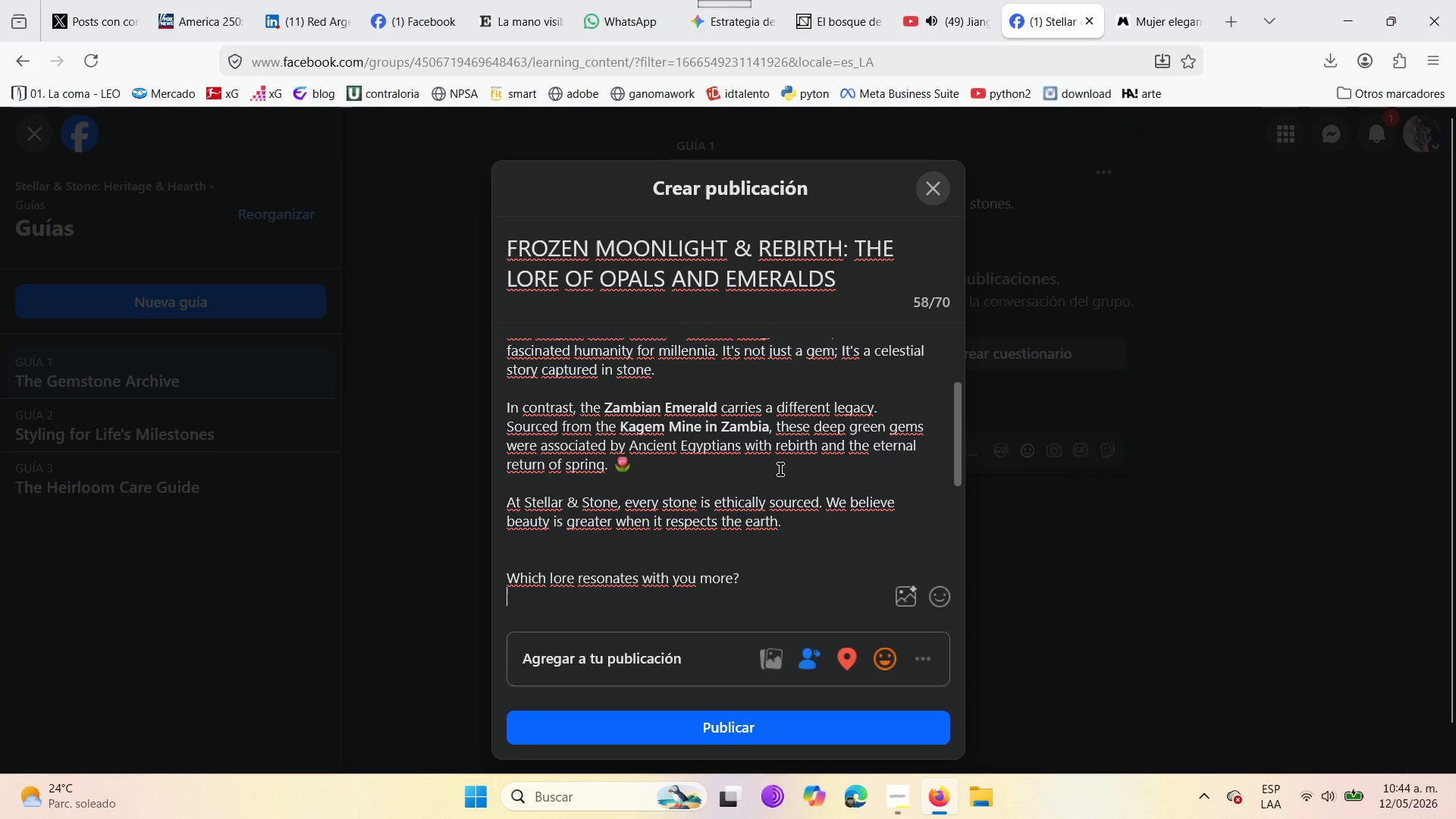 
scroll: coordinate [772, 560], scroll_direction: down, amount: 7.0
 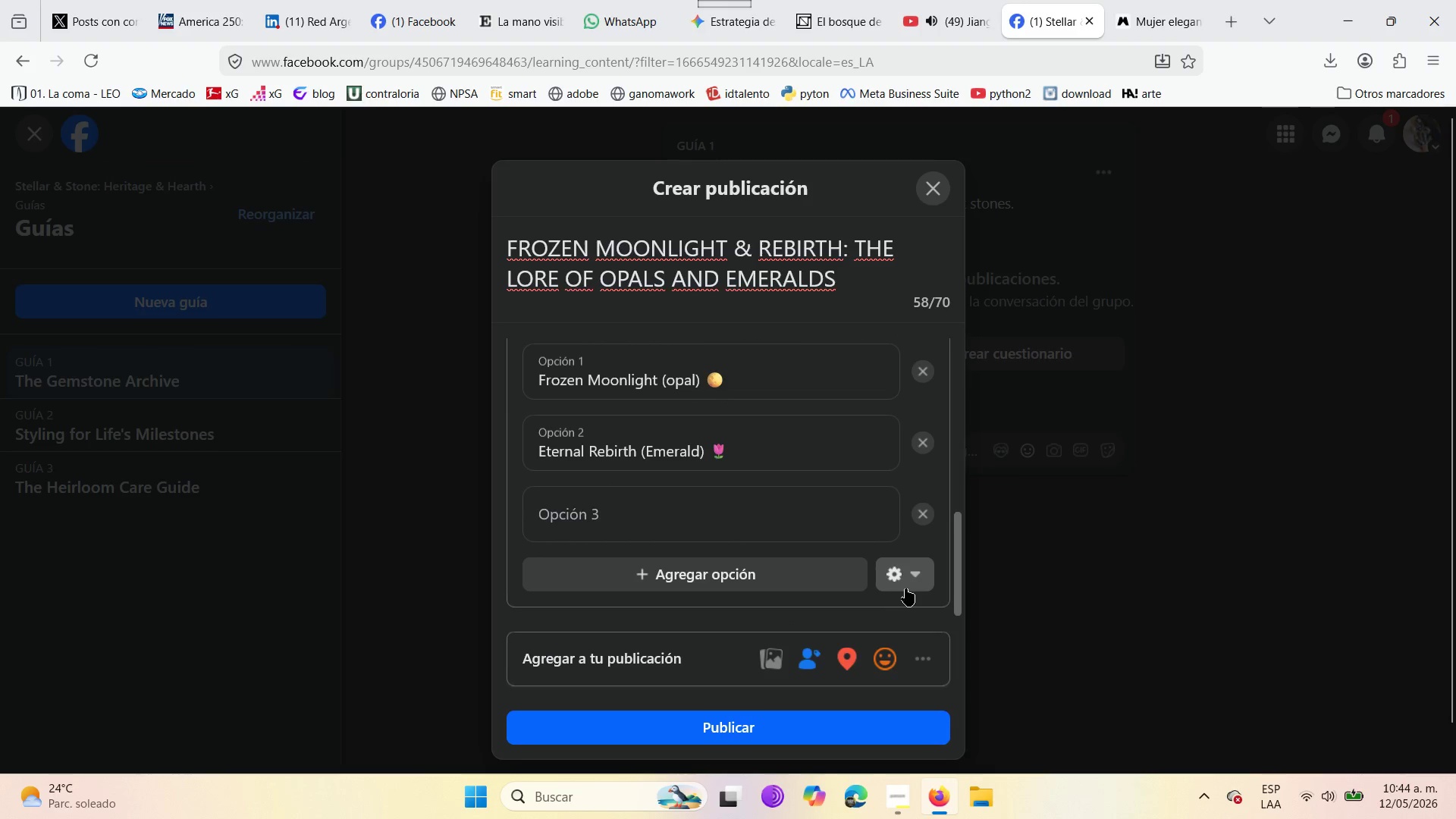 
left_click([915, 585])
 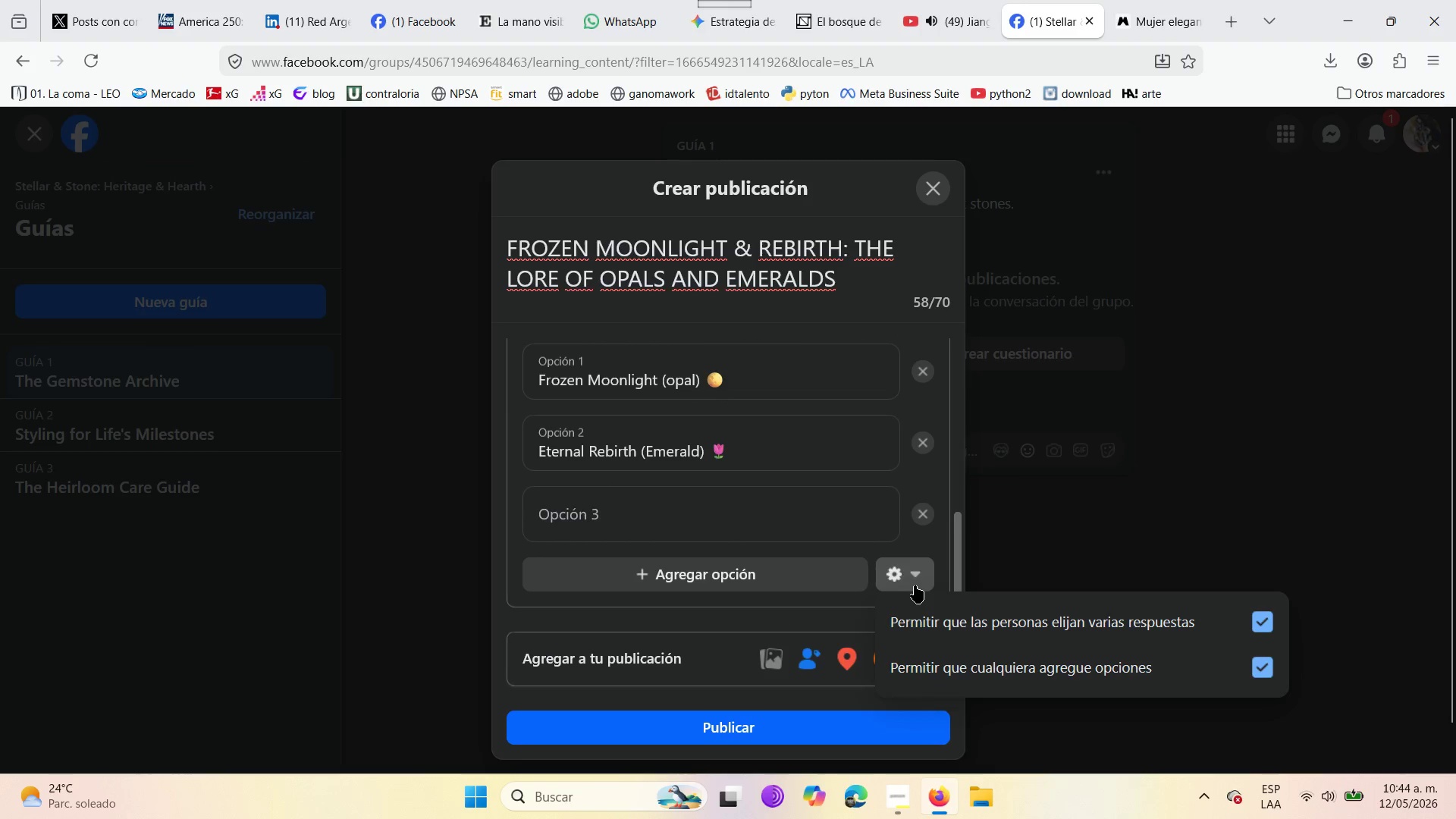 
left_click([915, 585])
 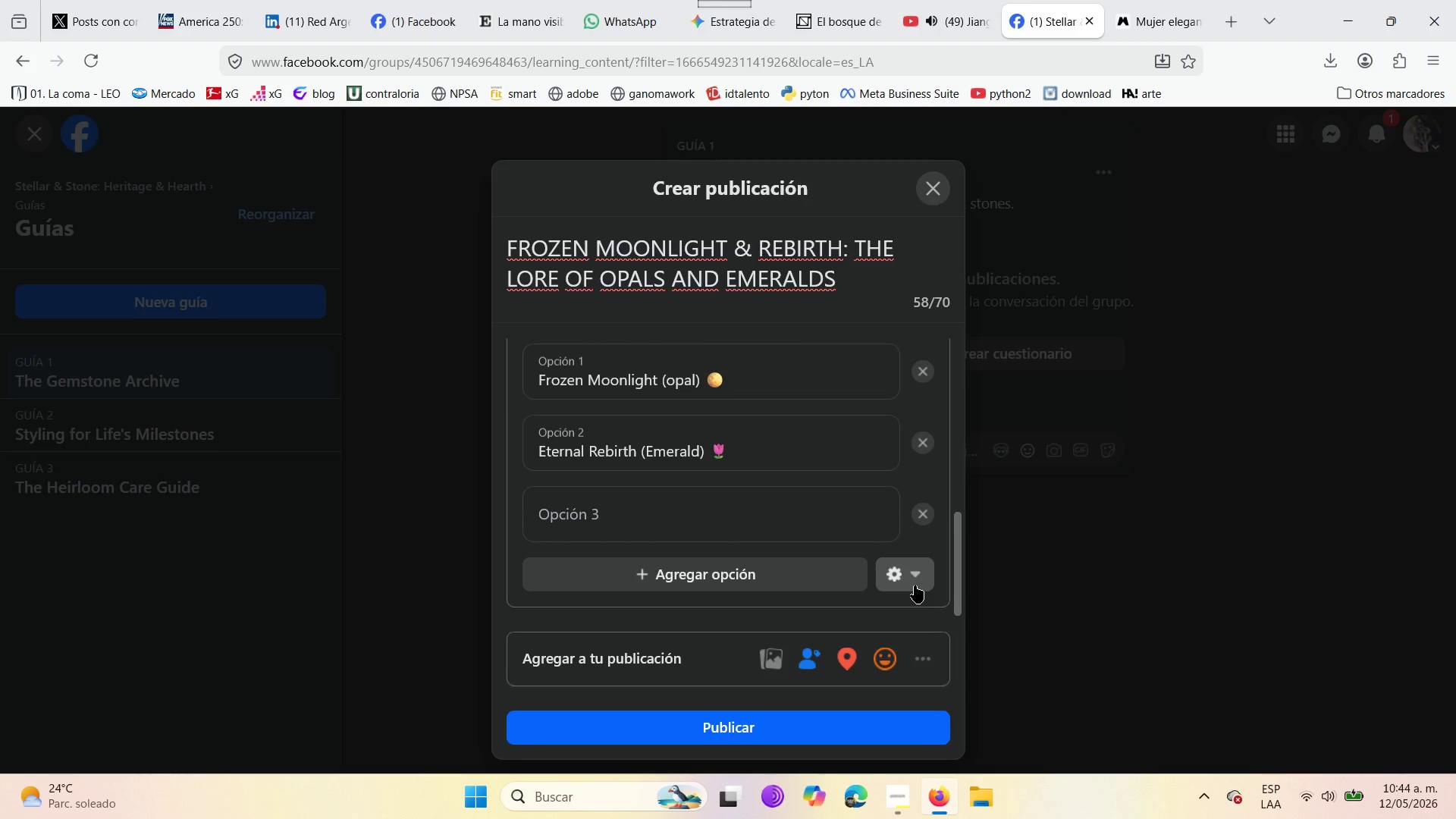 
left_click([915, 585])
 